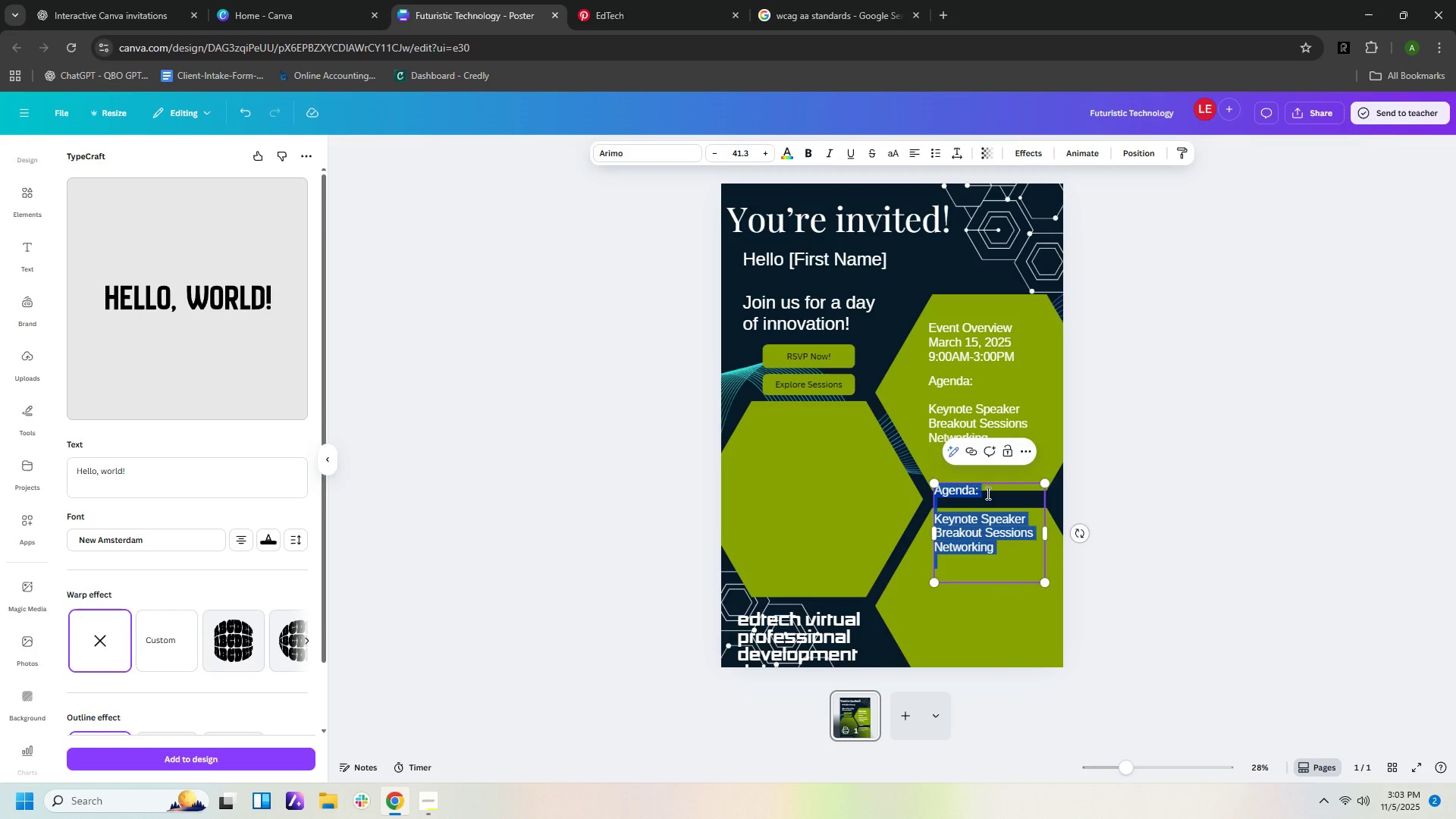 
left_click([987, 493])
 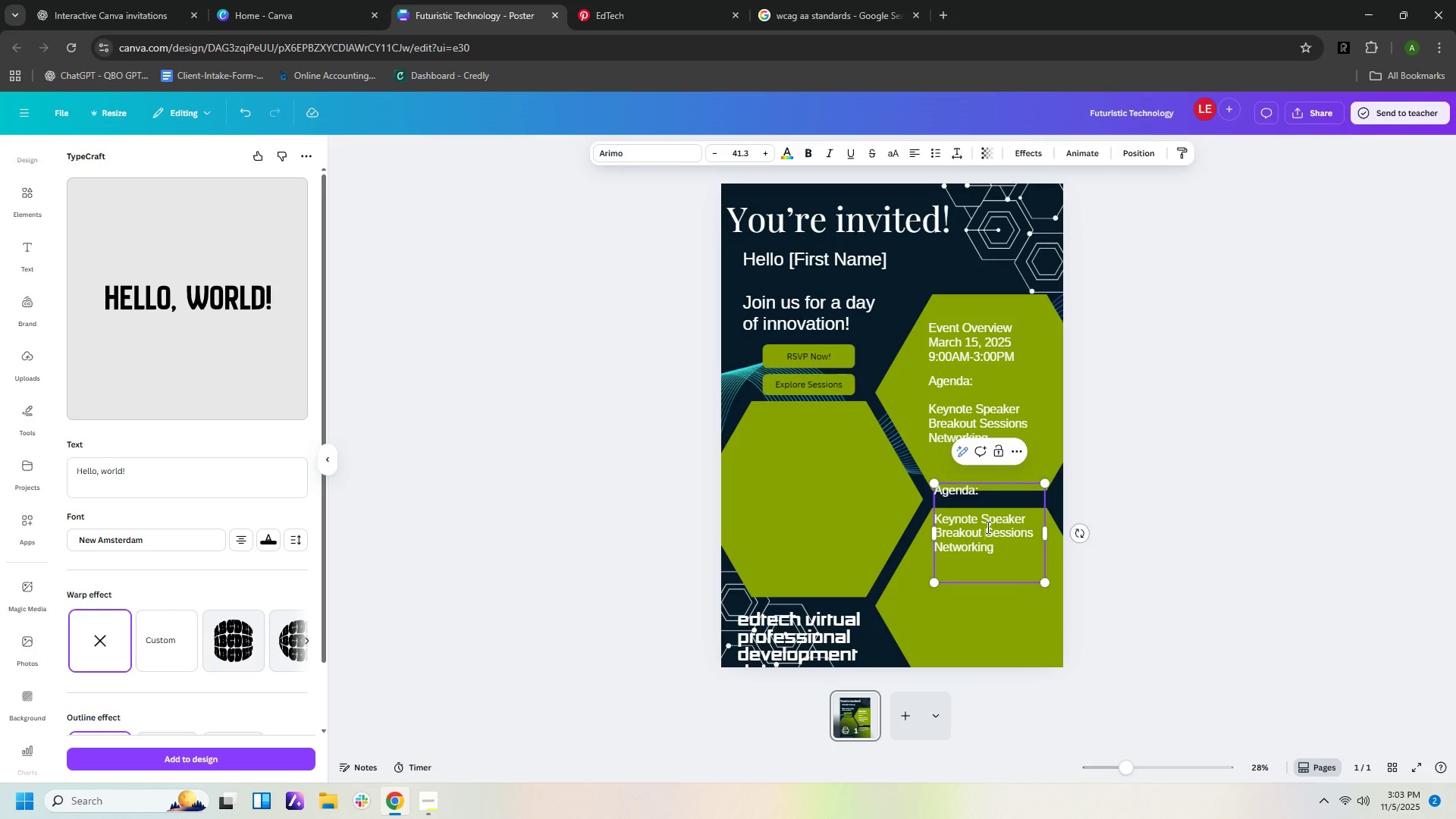 
double_click([987, 527])
 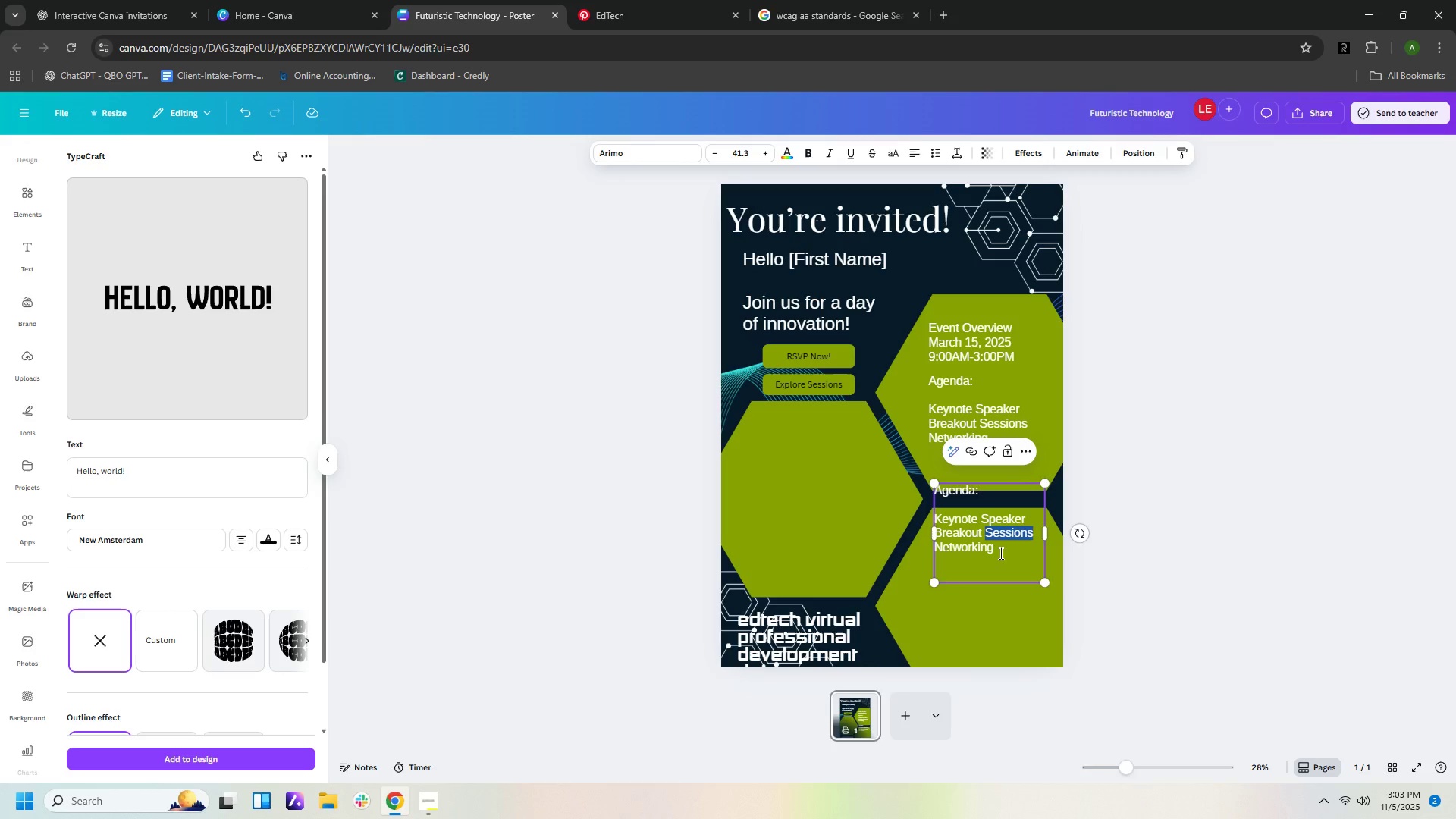 
left_click_drag(start_coordinate=[1000, 554], to_coordinate=[947, 489])
 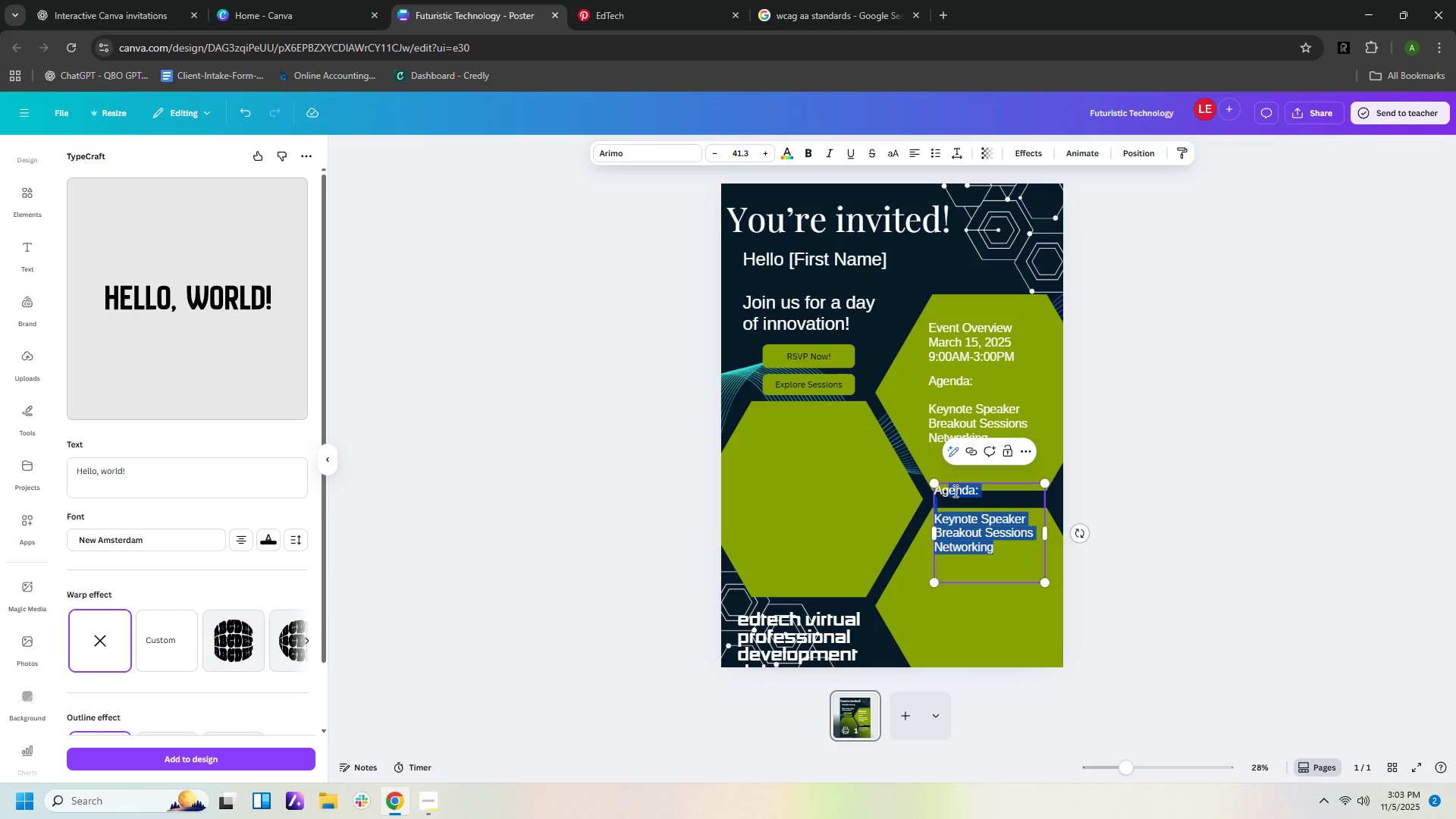 
key(Backspace)
key(Backspace)
key(Backspace)
key(Backspace)
type(What to ExpectL)
key(Backspace)
type(:)
 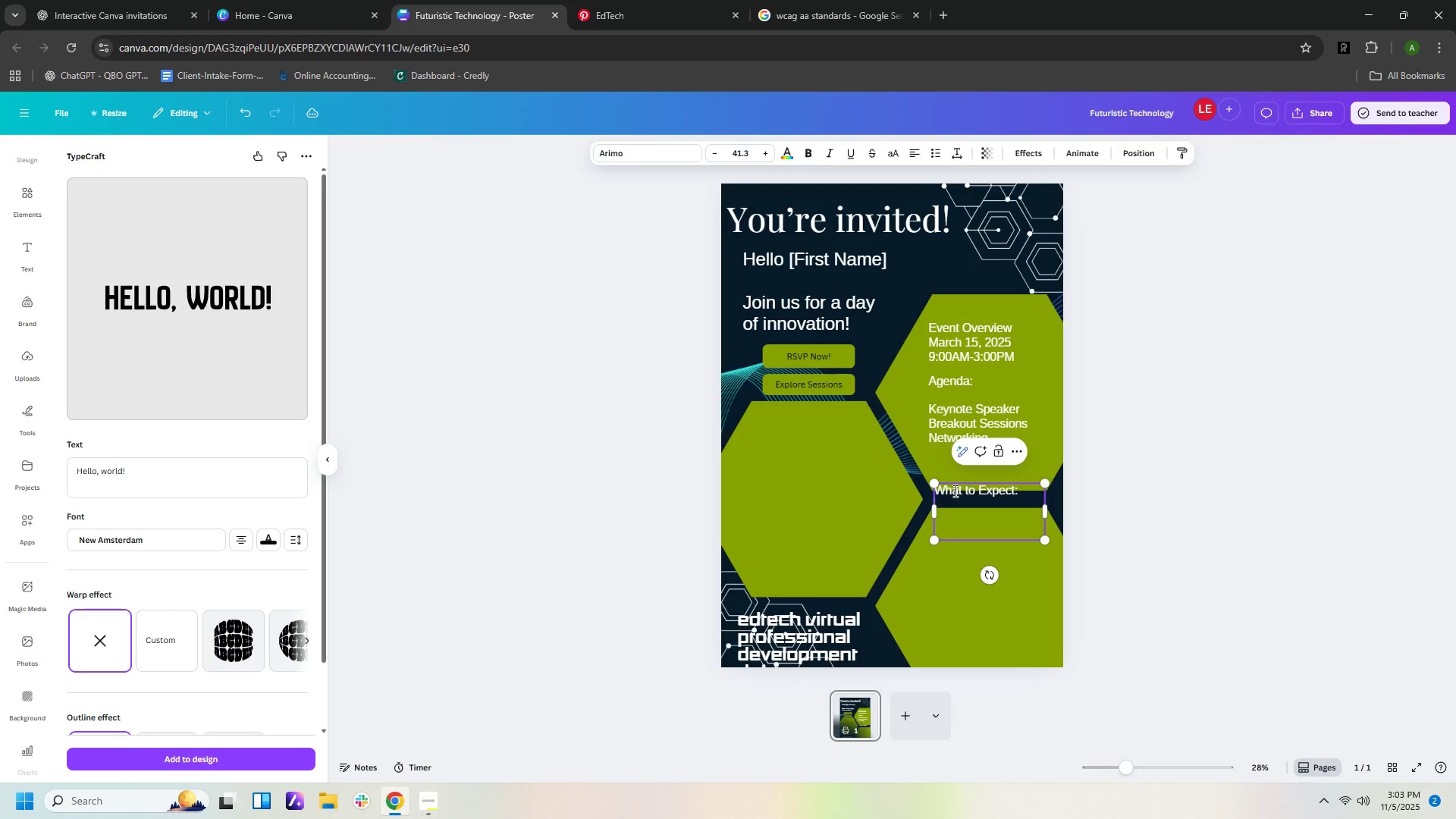 
 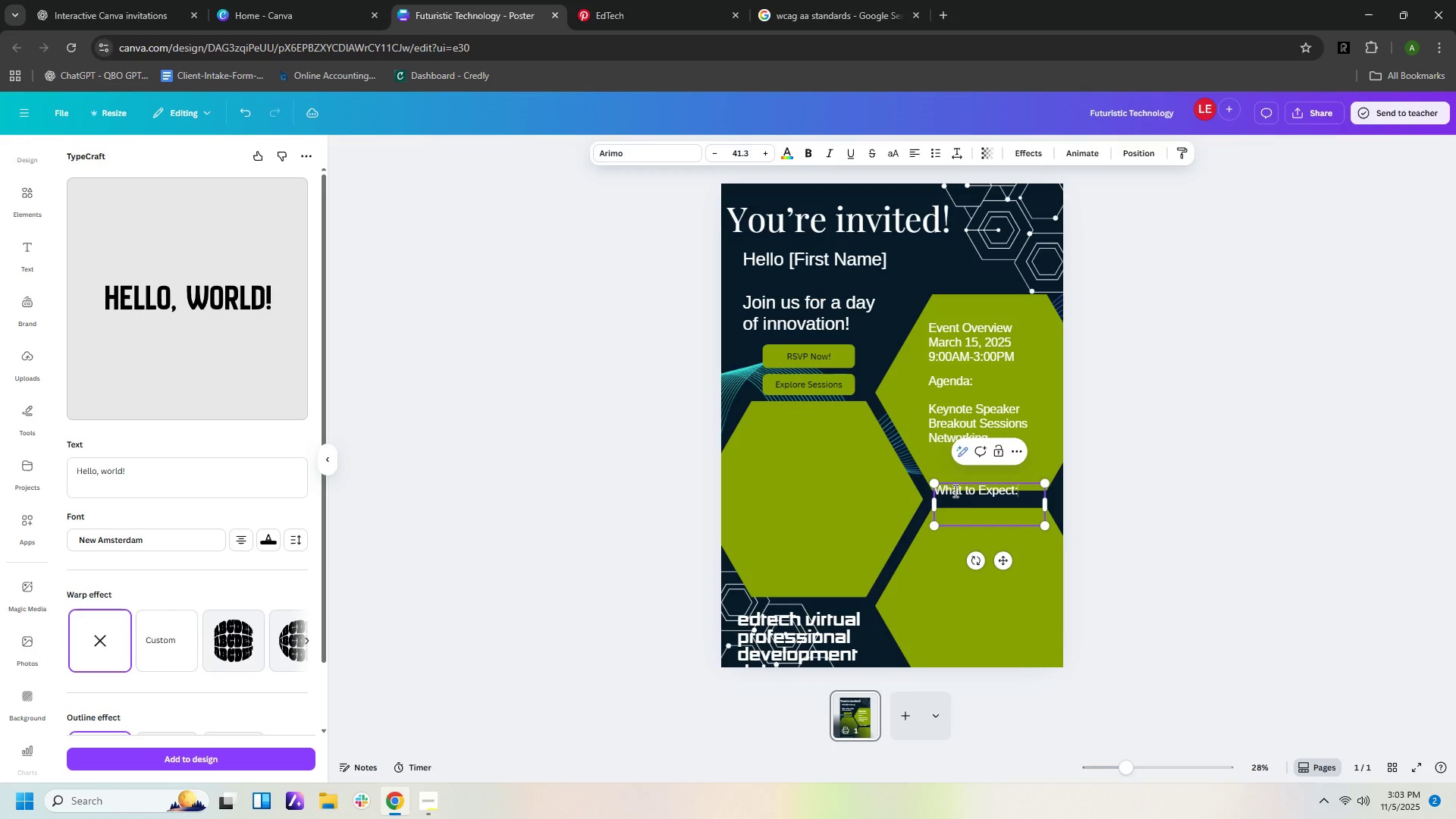 
key(Enter)
 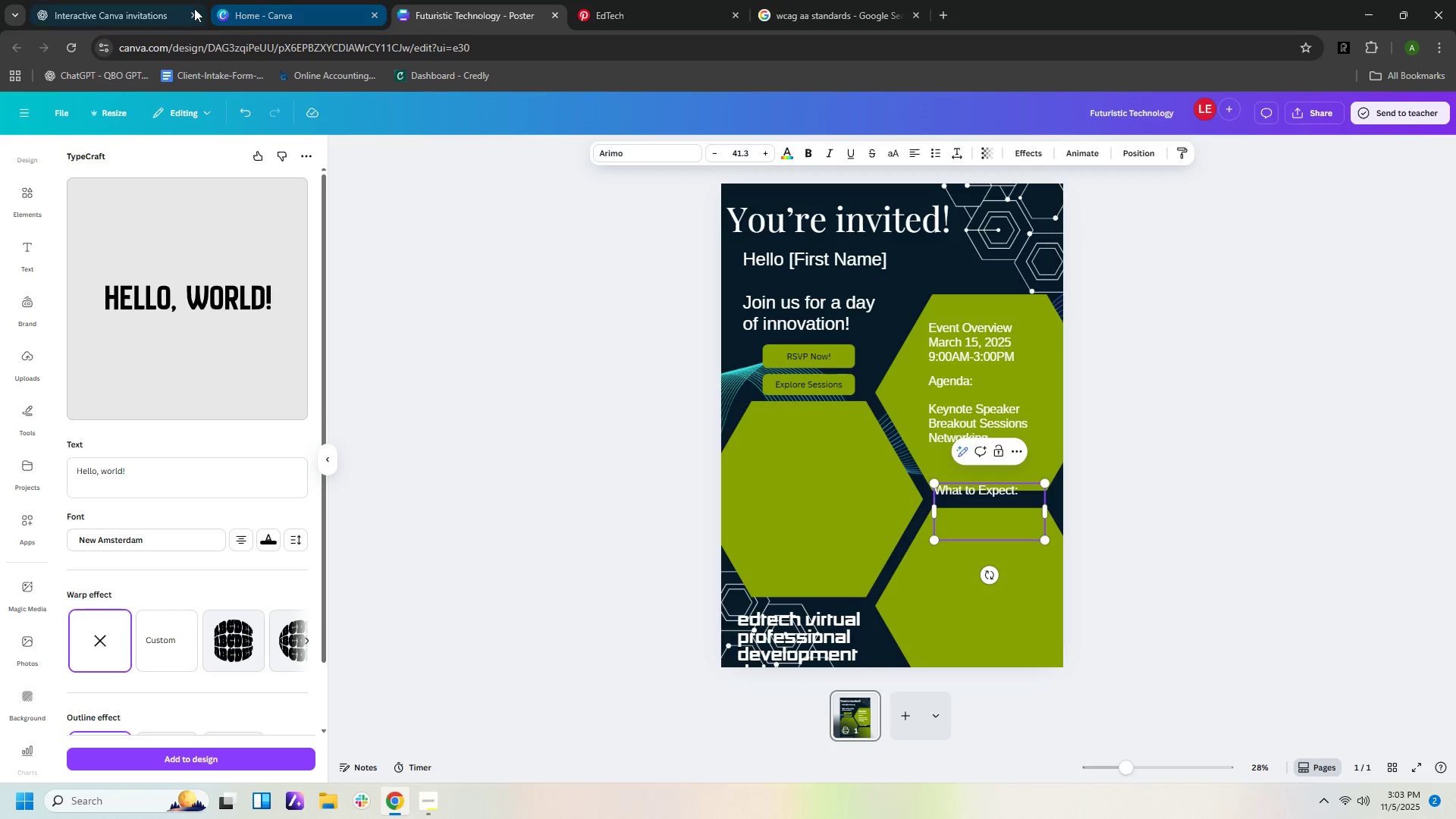 
left_click([165, 10])
 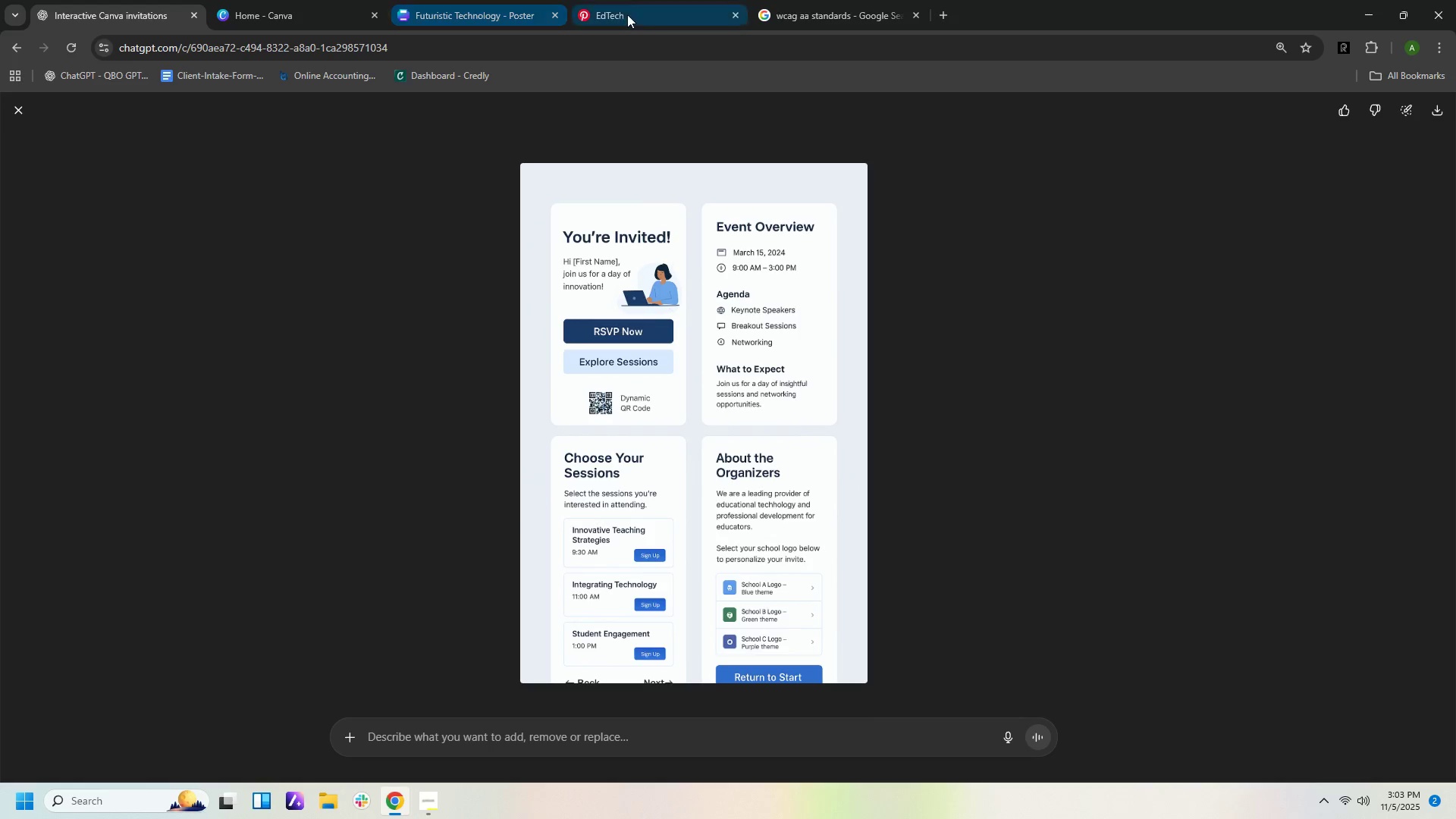 
left_click([458, 12])
 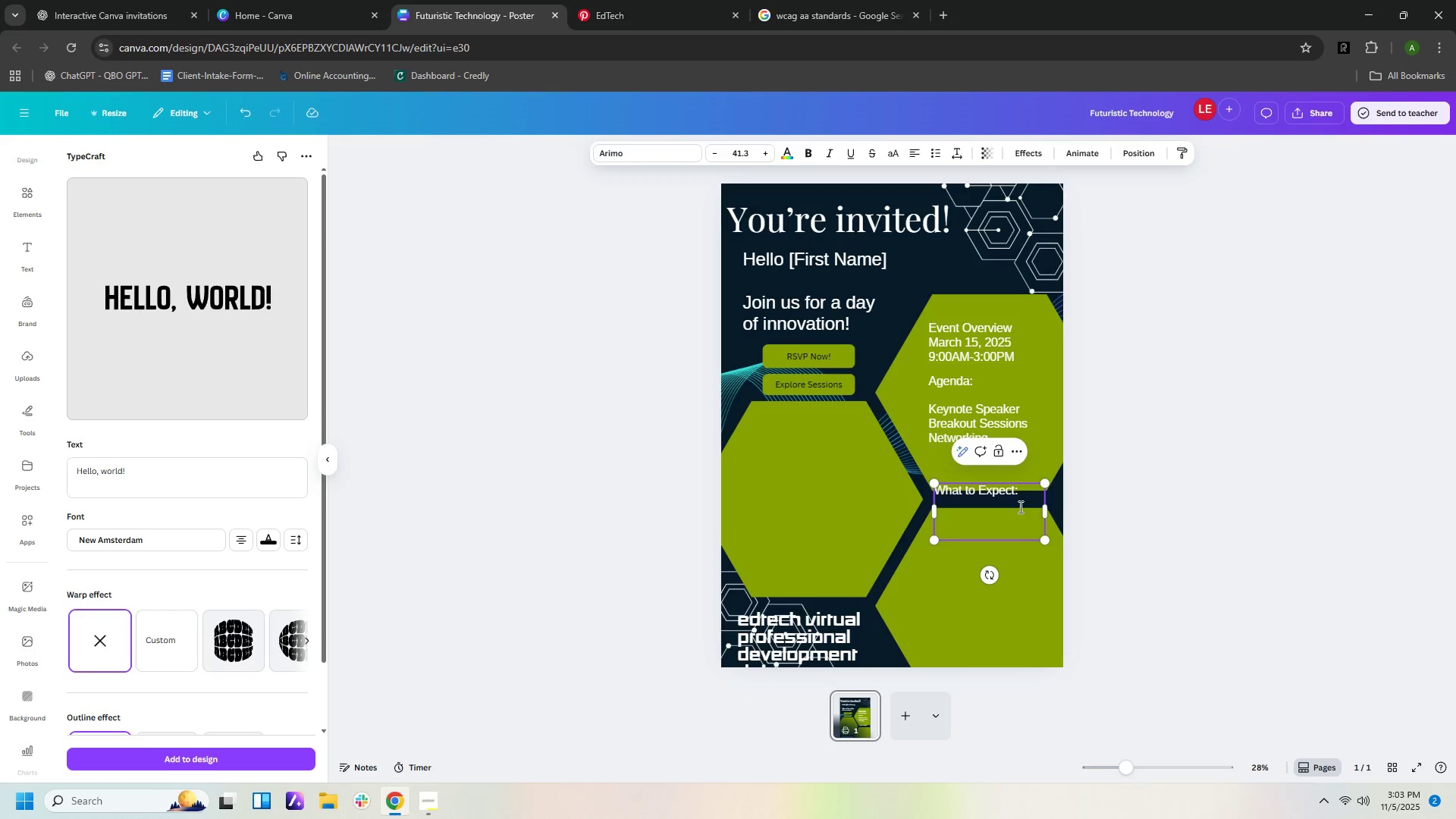 
left_click([1020, 507])
 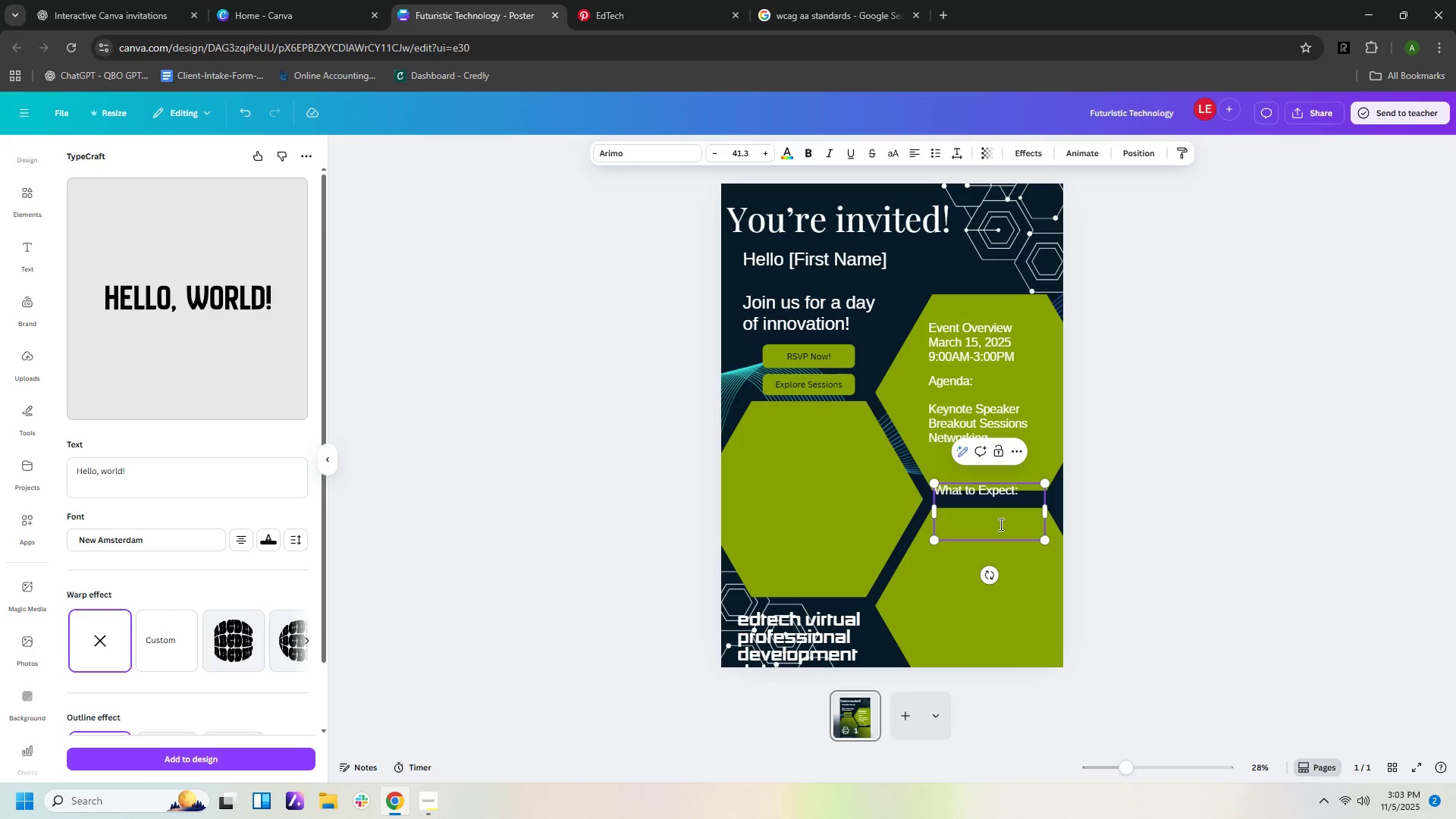 
left_click([999, 524])
 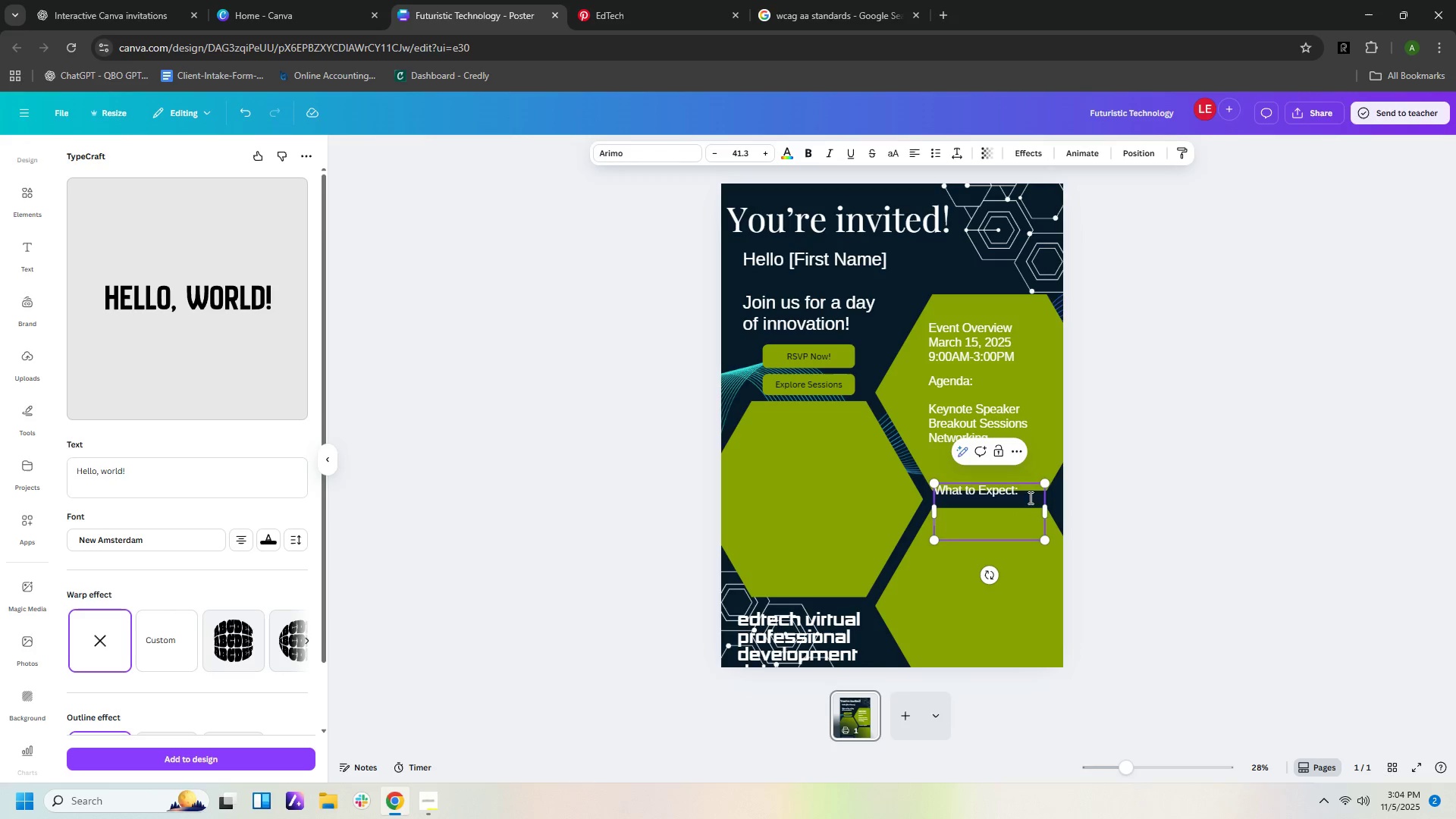 
left_click([1025, 494])
 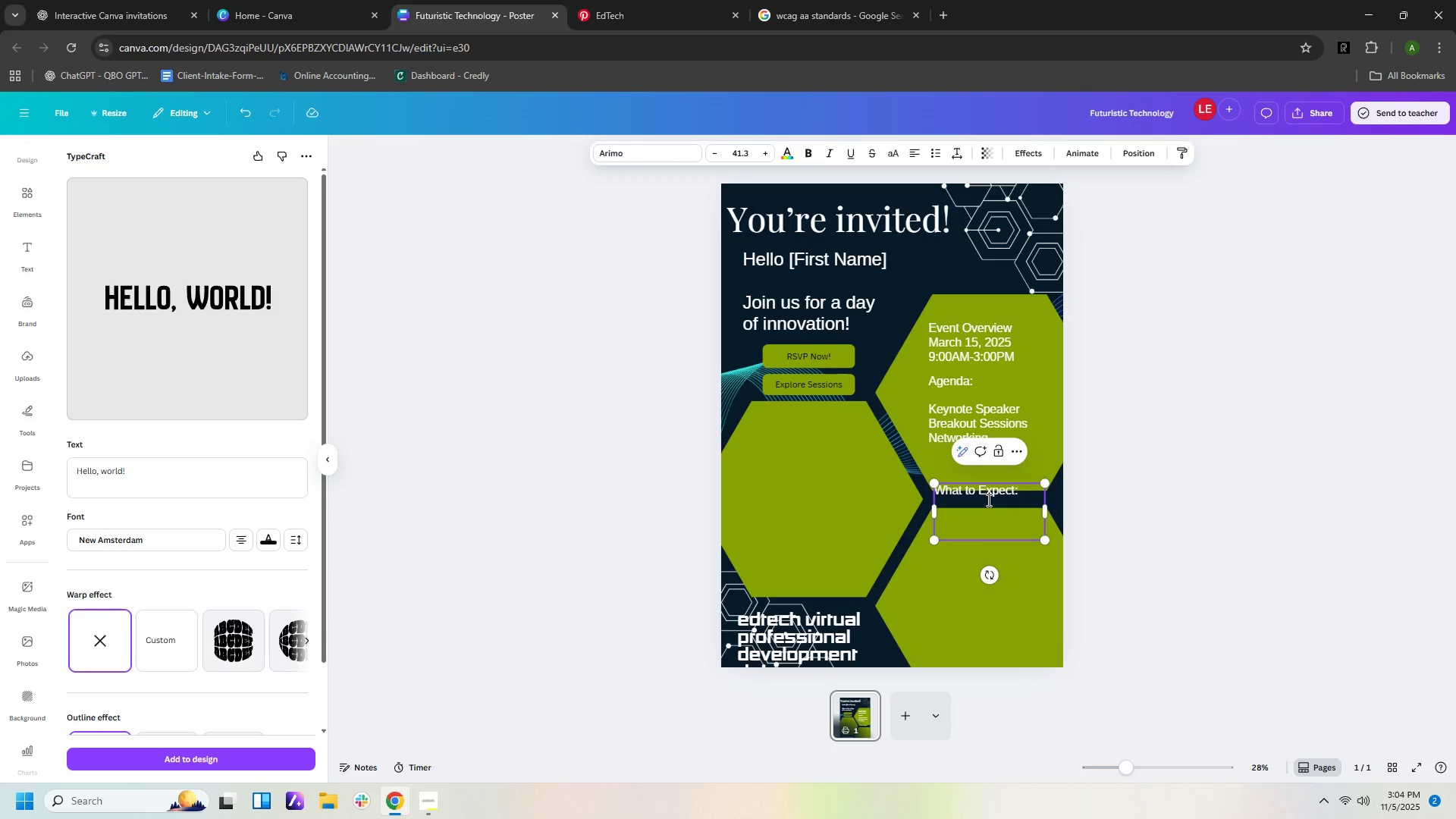 
key(ArrowDown)
 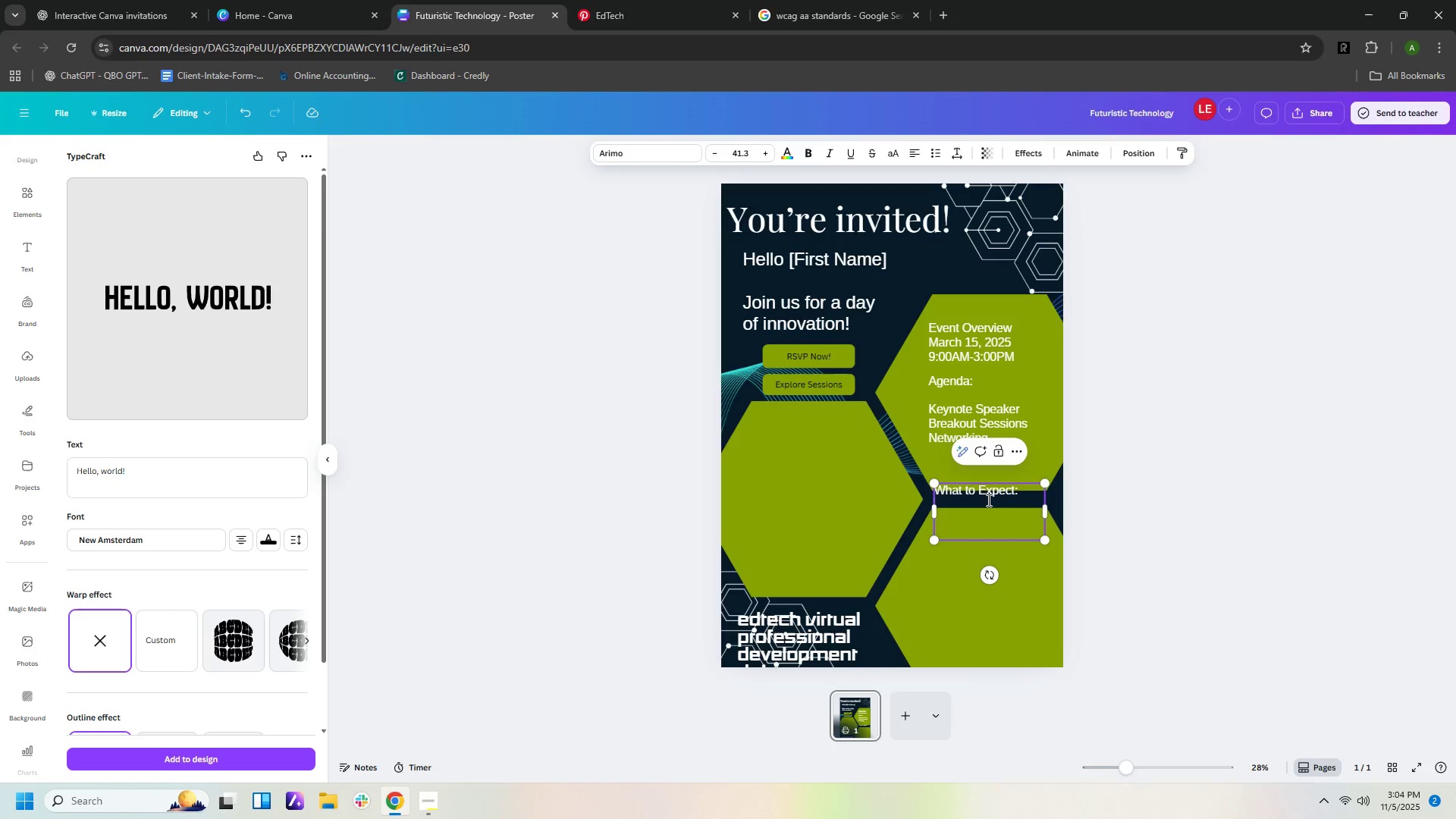 
key(ArrowDown)
 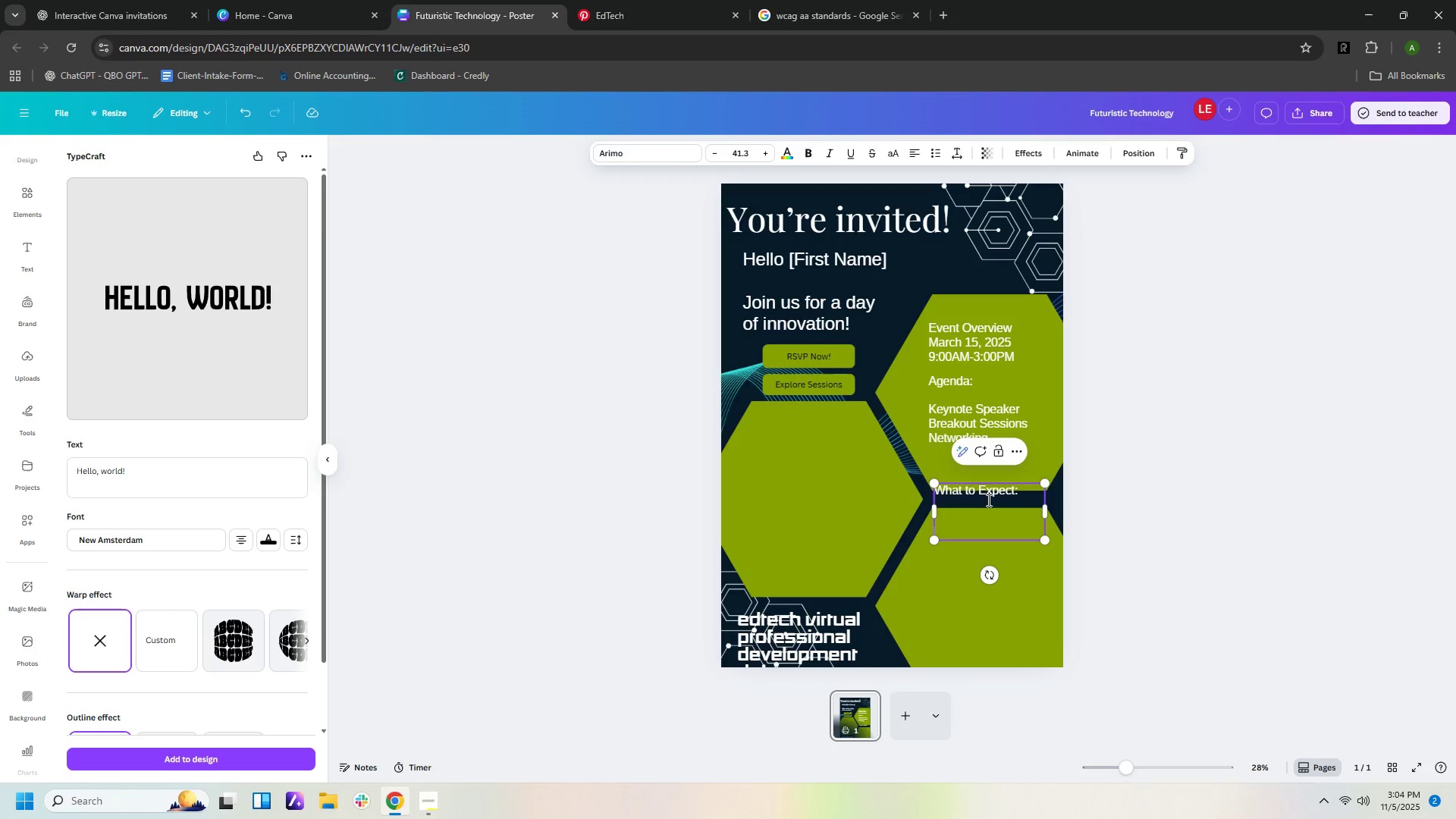 
key(ArrowDown)
 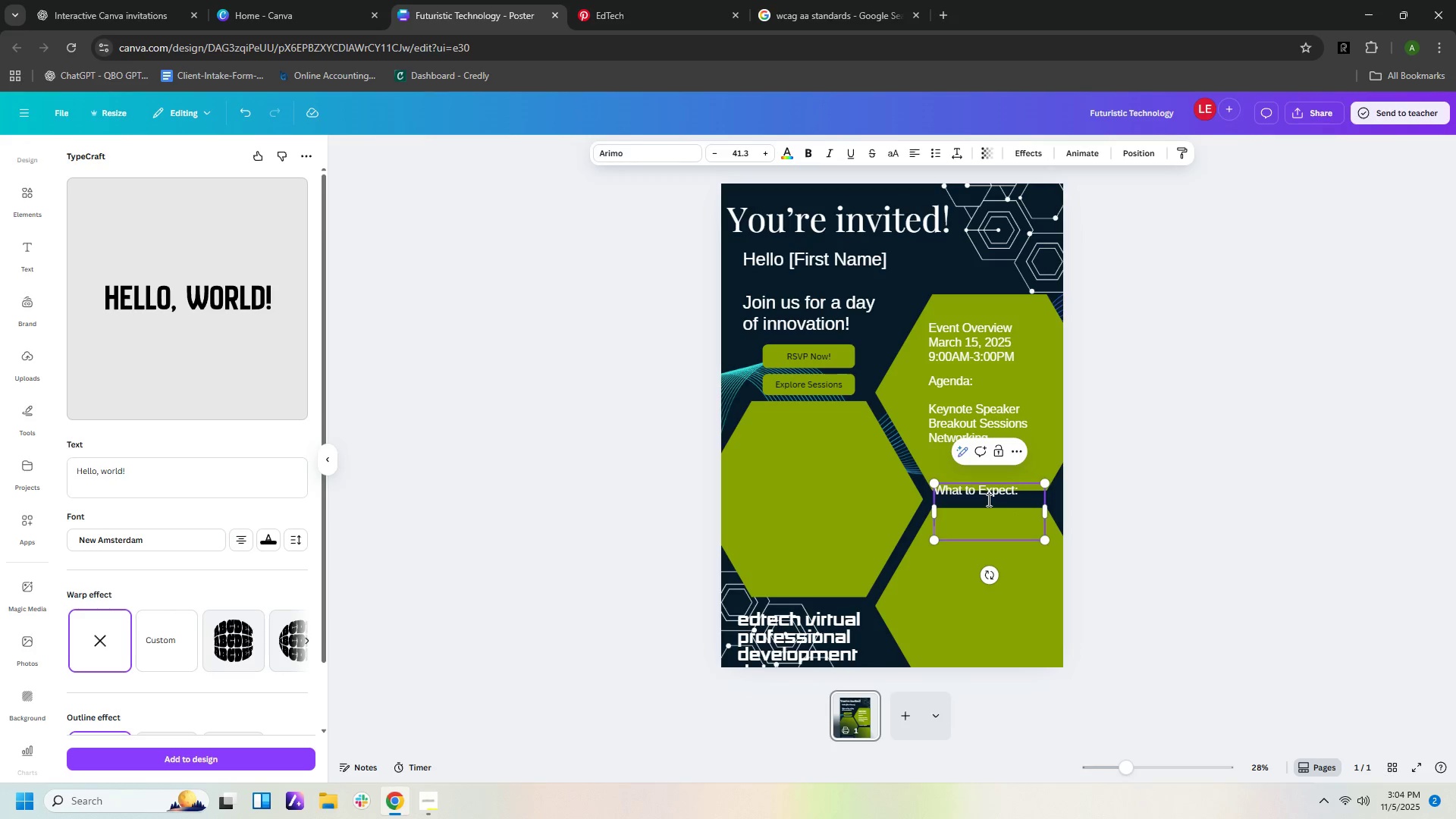 
key(ArrowDown)
 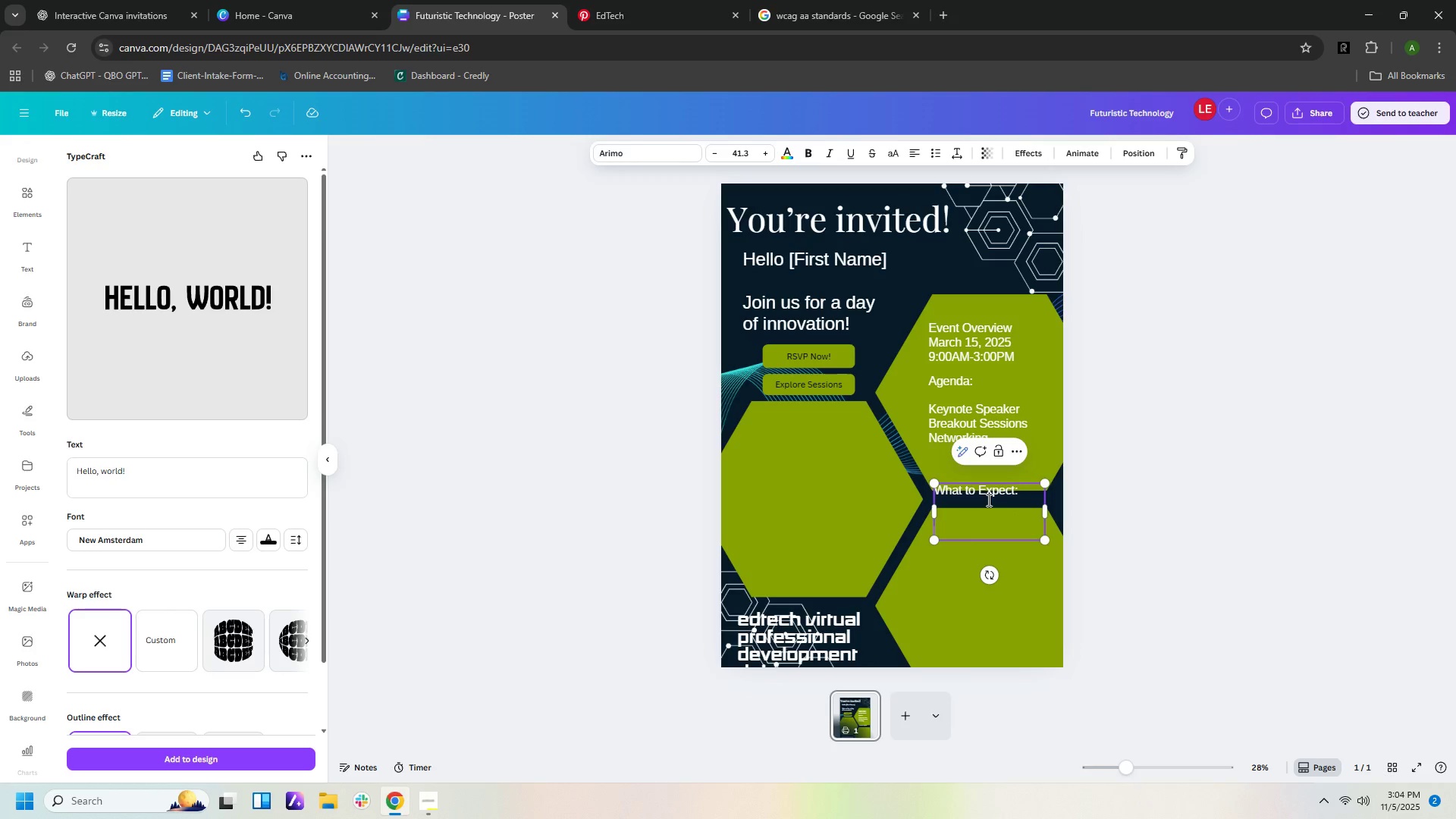 
type(Join )
key(Backspace)
key(Backspace)
key(Backspace)
key(Backspace)
key(Backspace)
key(Backspace)
type(JOin )
key(Backspace)
key(Backspace)
key(Backspace)
key(Backspace)
type(oin us for a day of)
 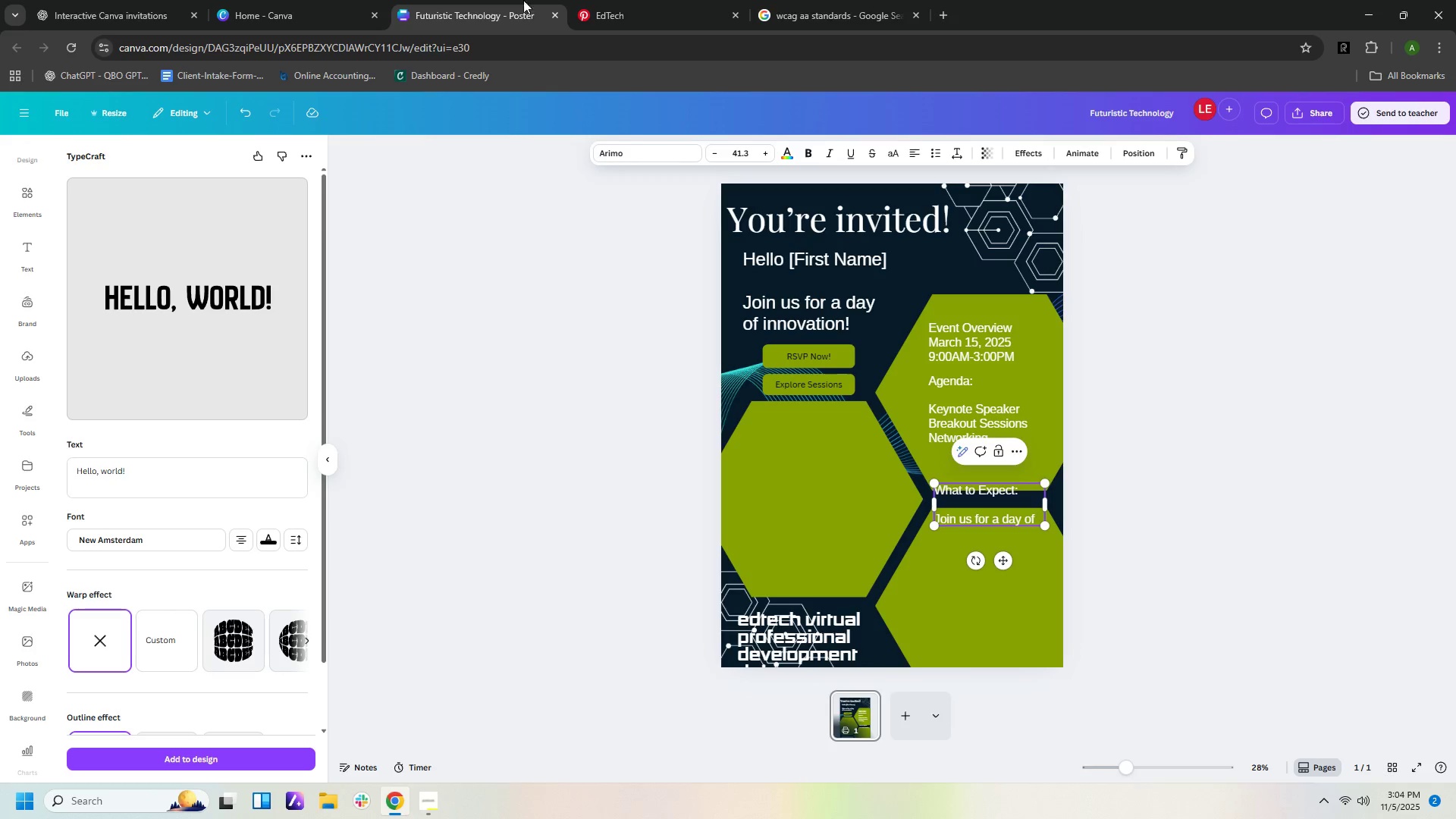 
left_click([293, 8])
 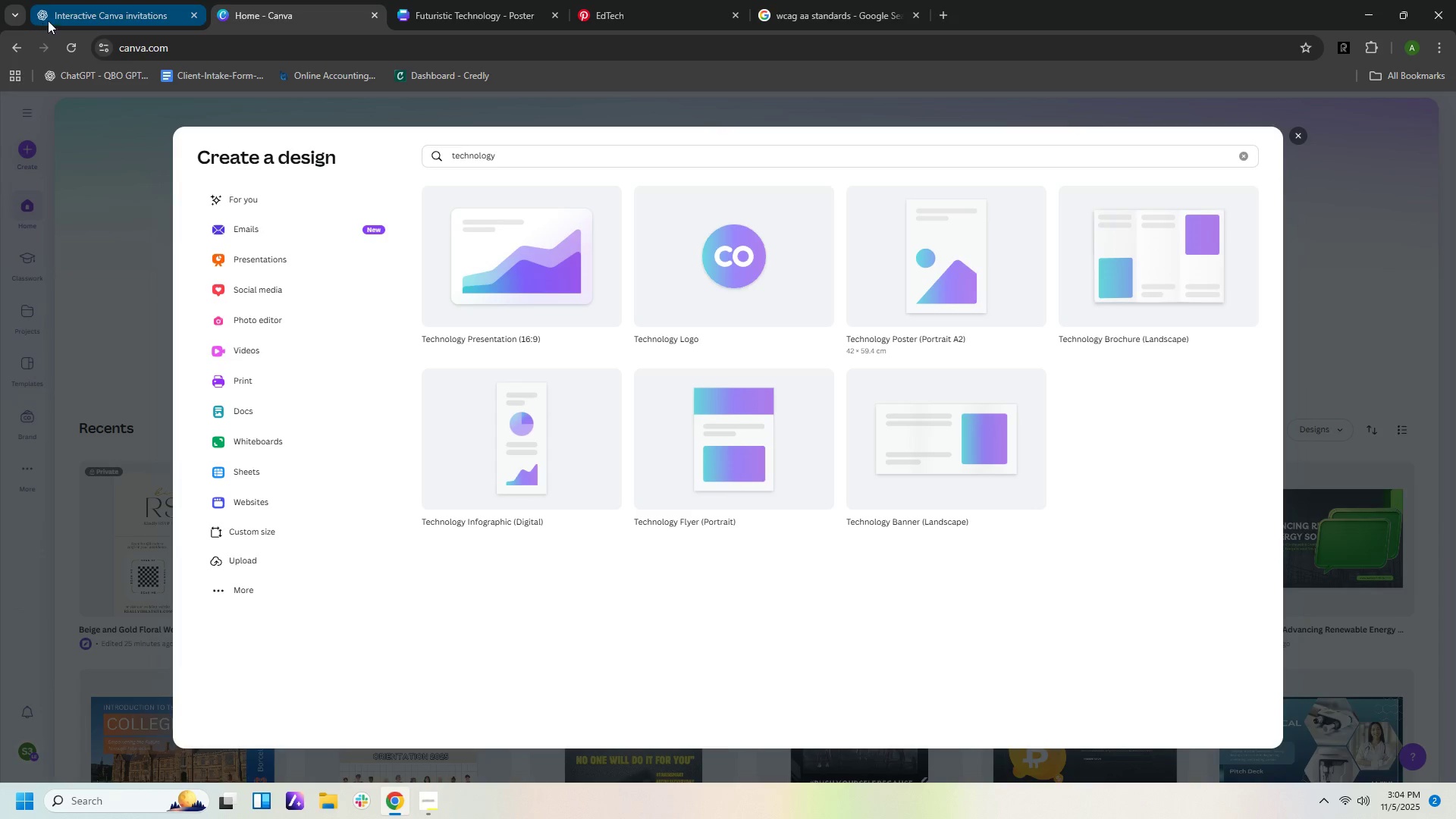 
left_click([55, 18])
 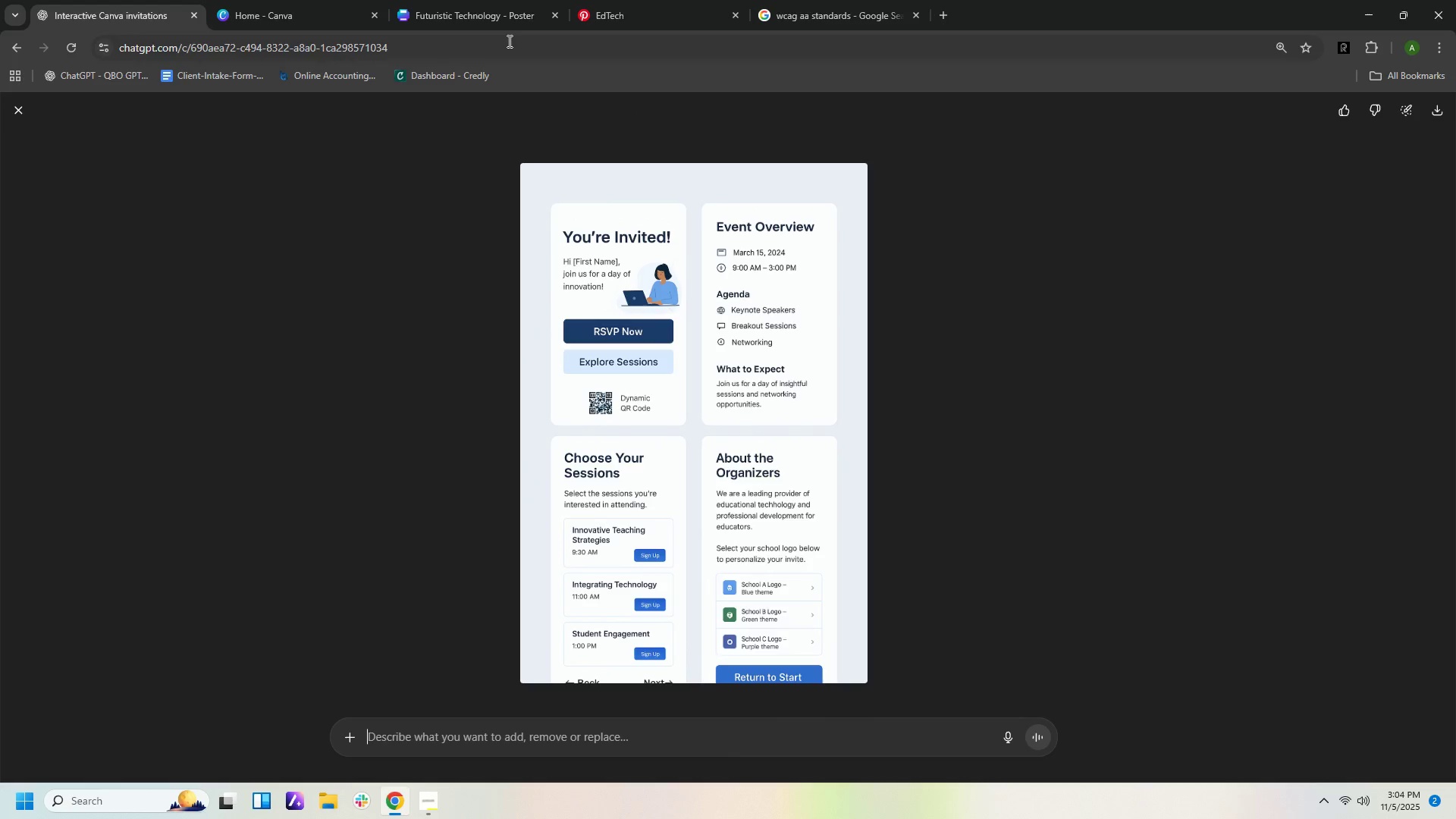 
left_click([509, 21])
 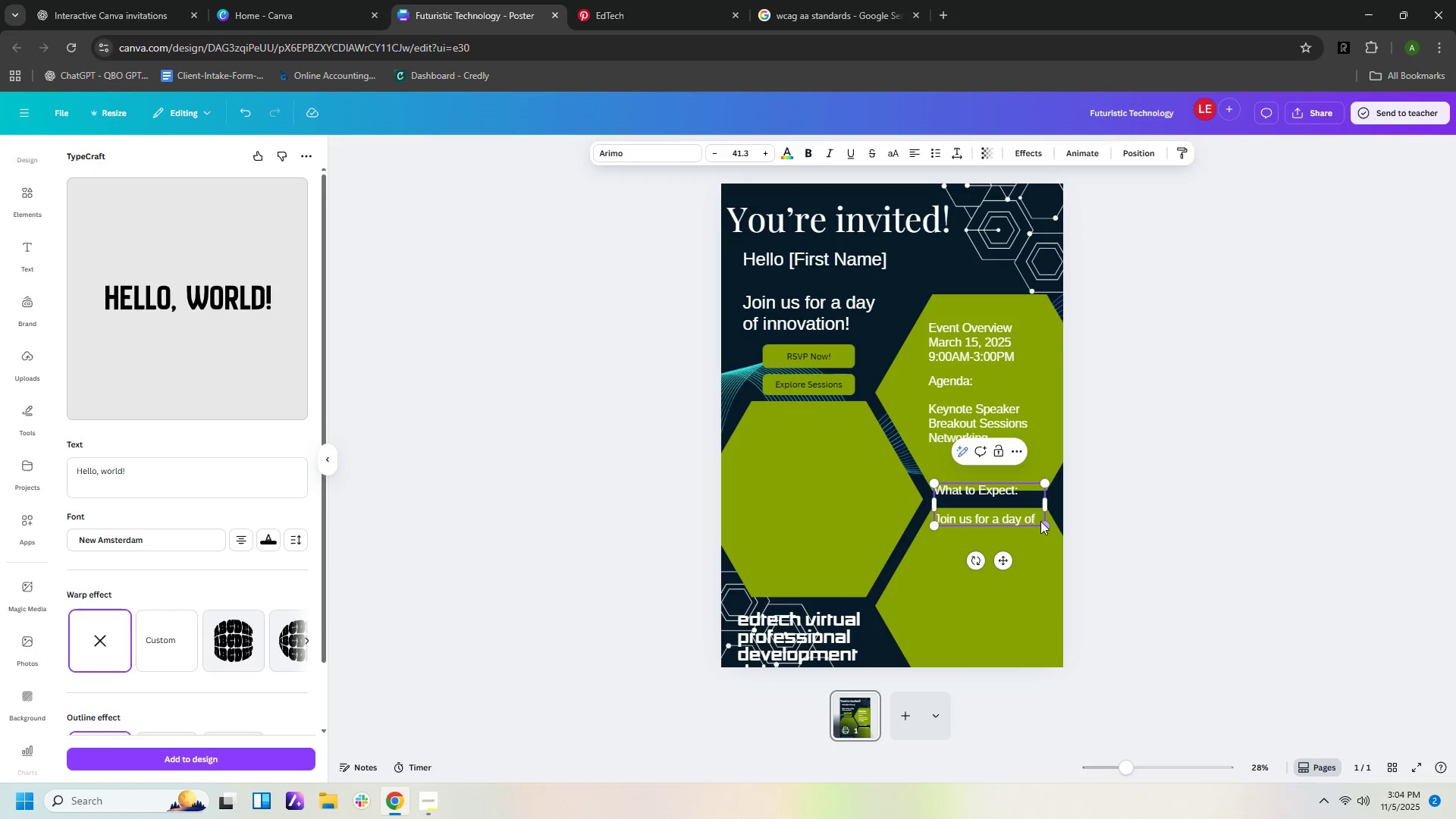 
left_click([1035, 519])
 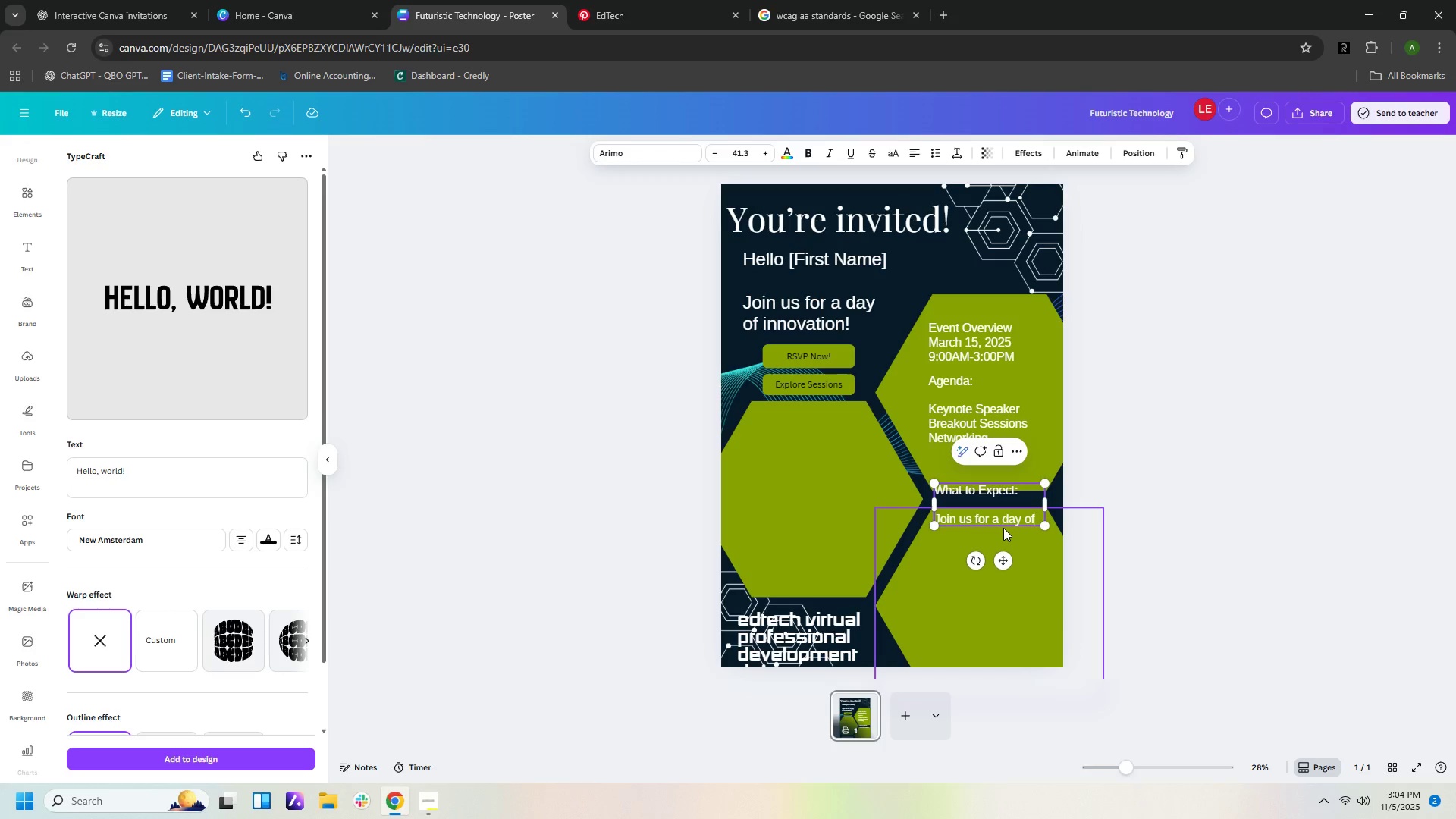 
type( insight)
 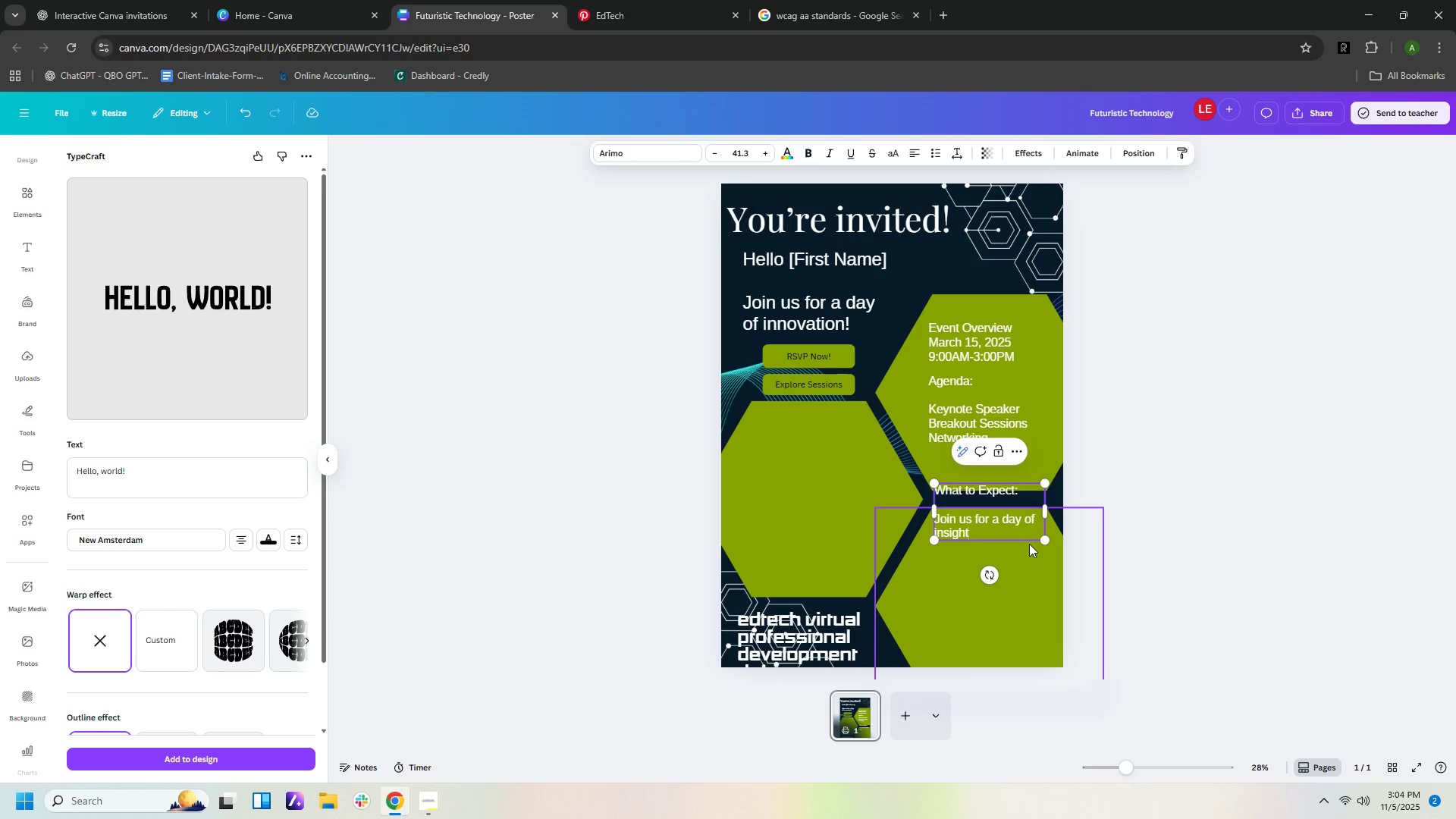 
type(ful)
 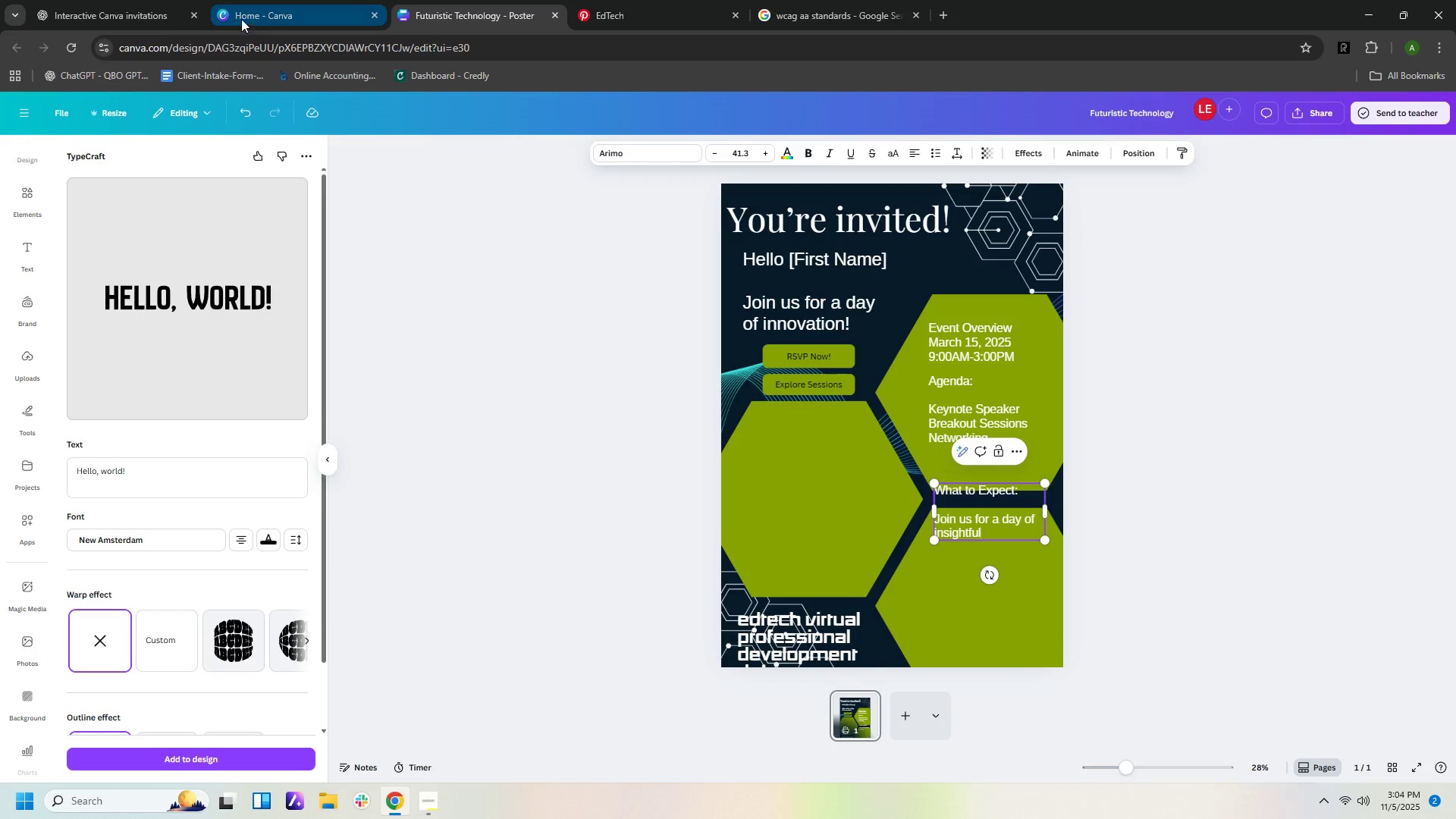 
left_click([134, 21])
 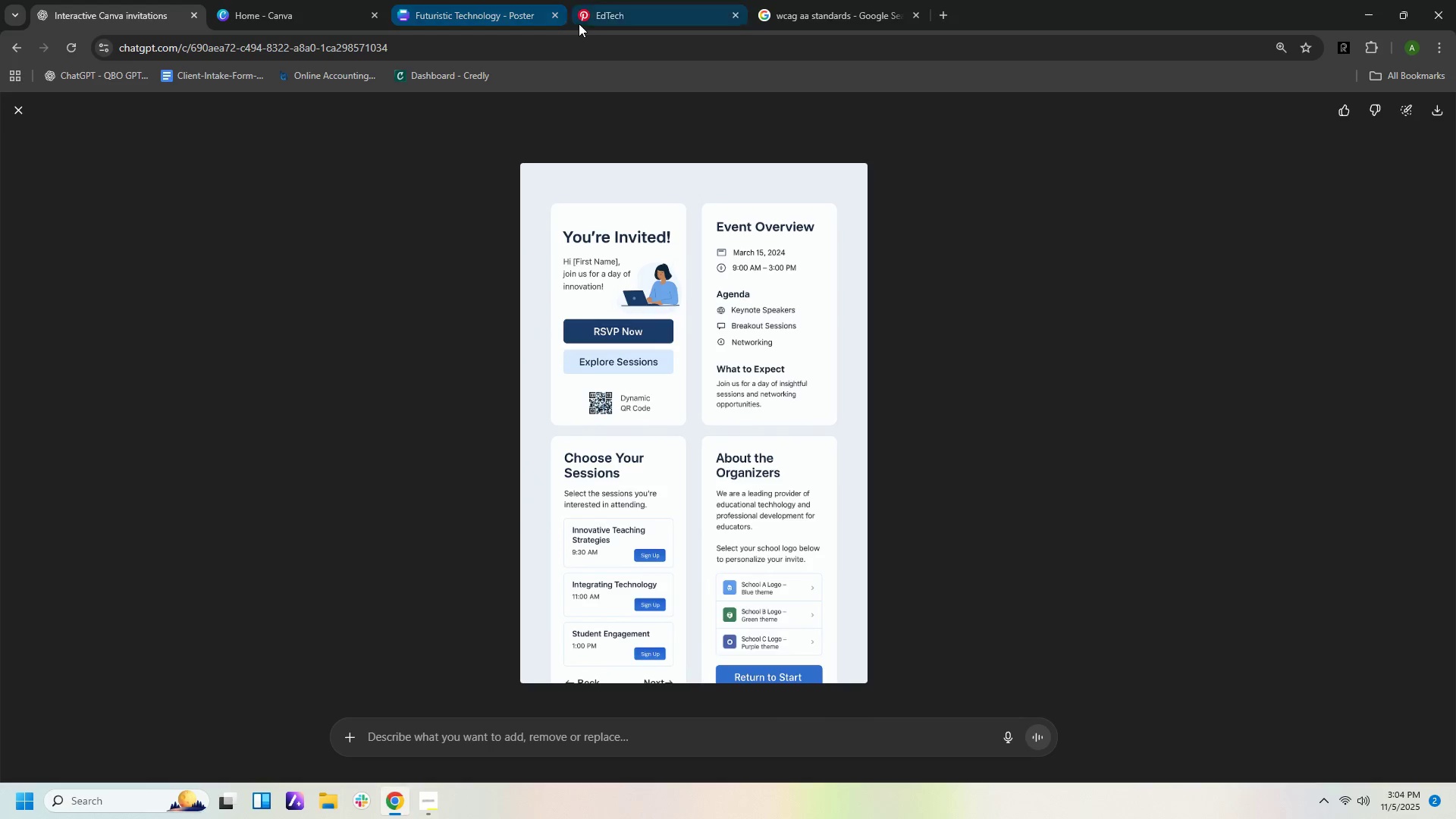 
left_click([453, 20])
 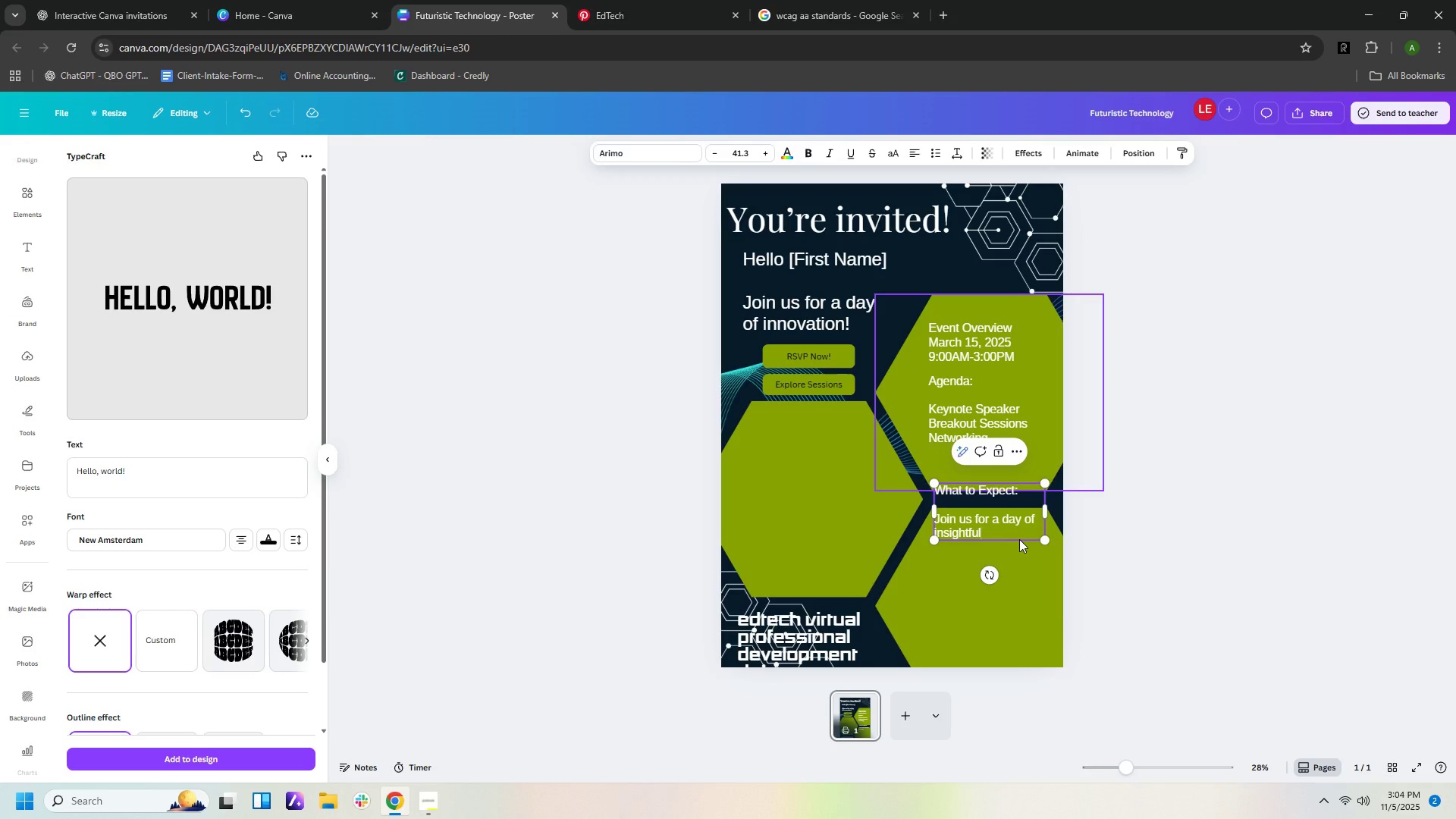 
double_click([1018, 535])
 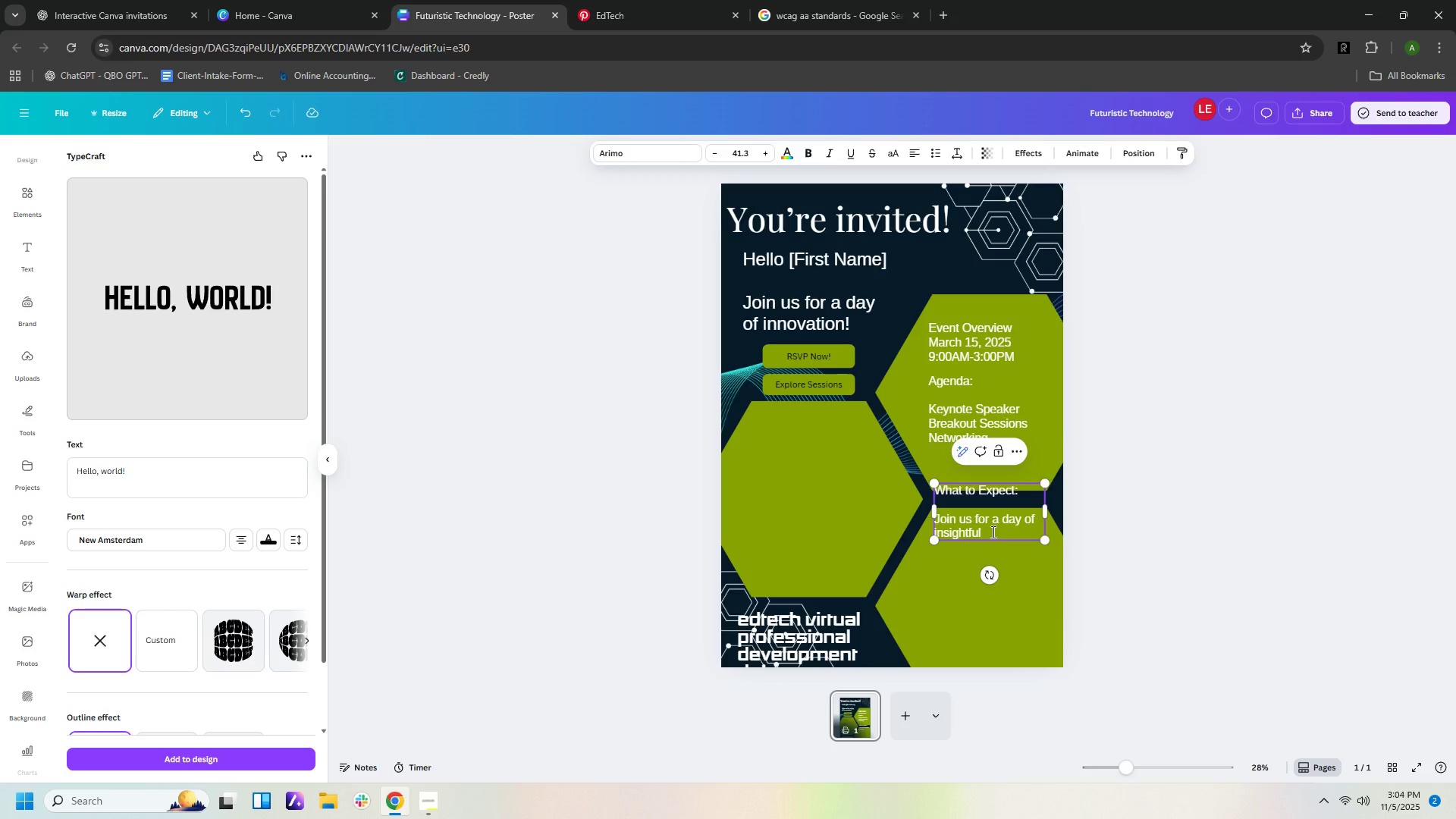 
left_click([992, 532])
 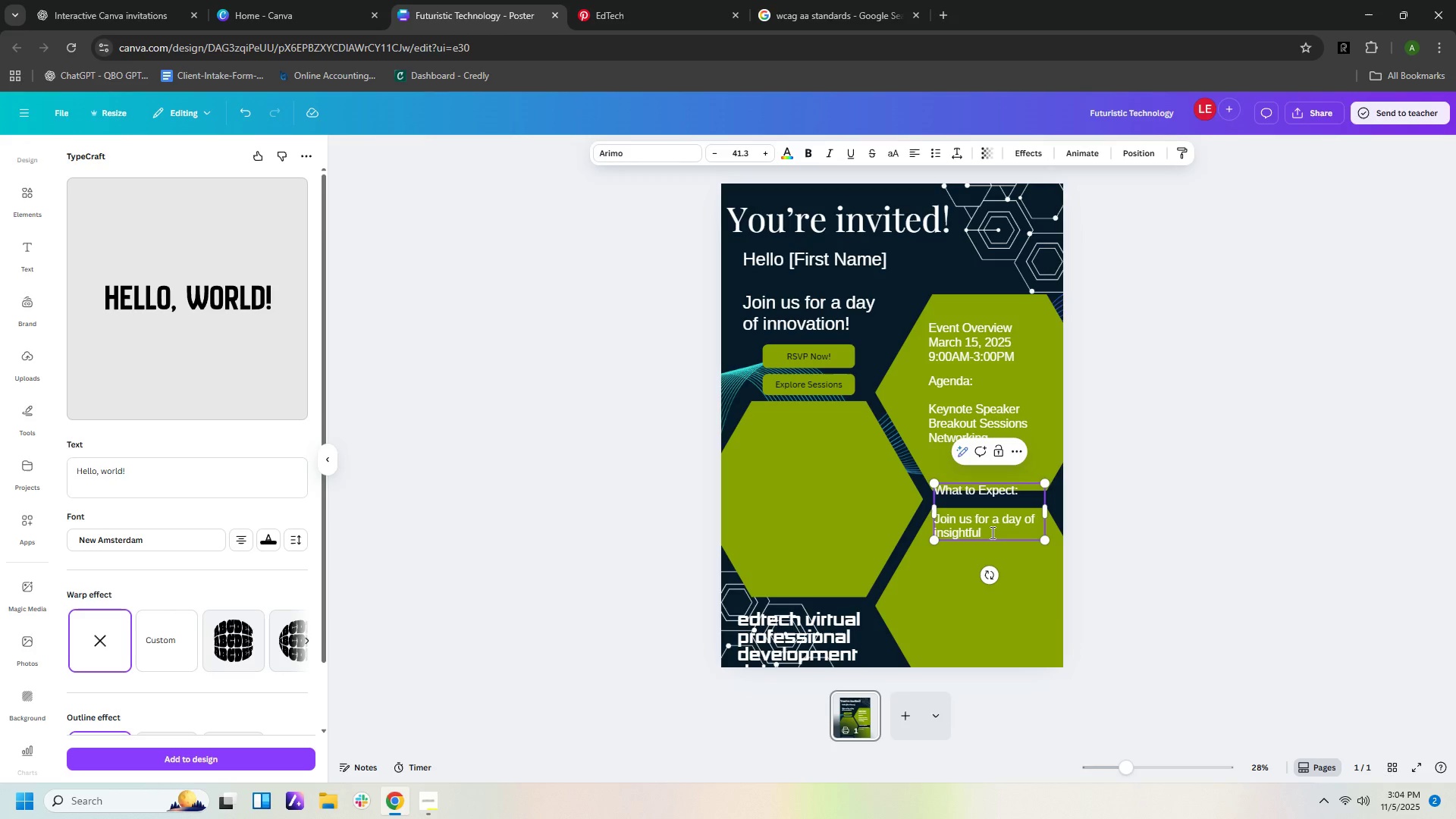 
type( sessions and networking opportui)
key(Backspace)
type(biti)
key(Backspace)
key(Backspace)
key(Backspace)
key(Backspace)
type(nitir)
key(Backspace)
type(es)
 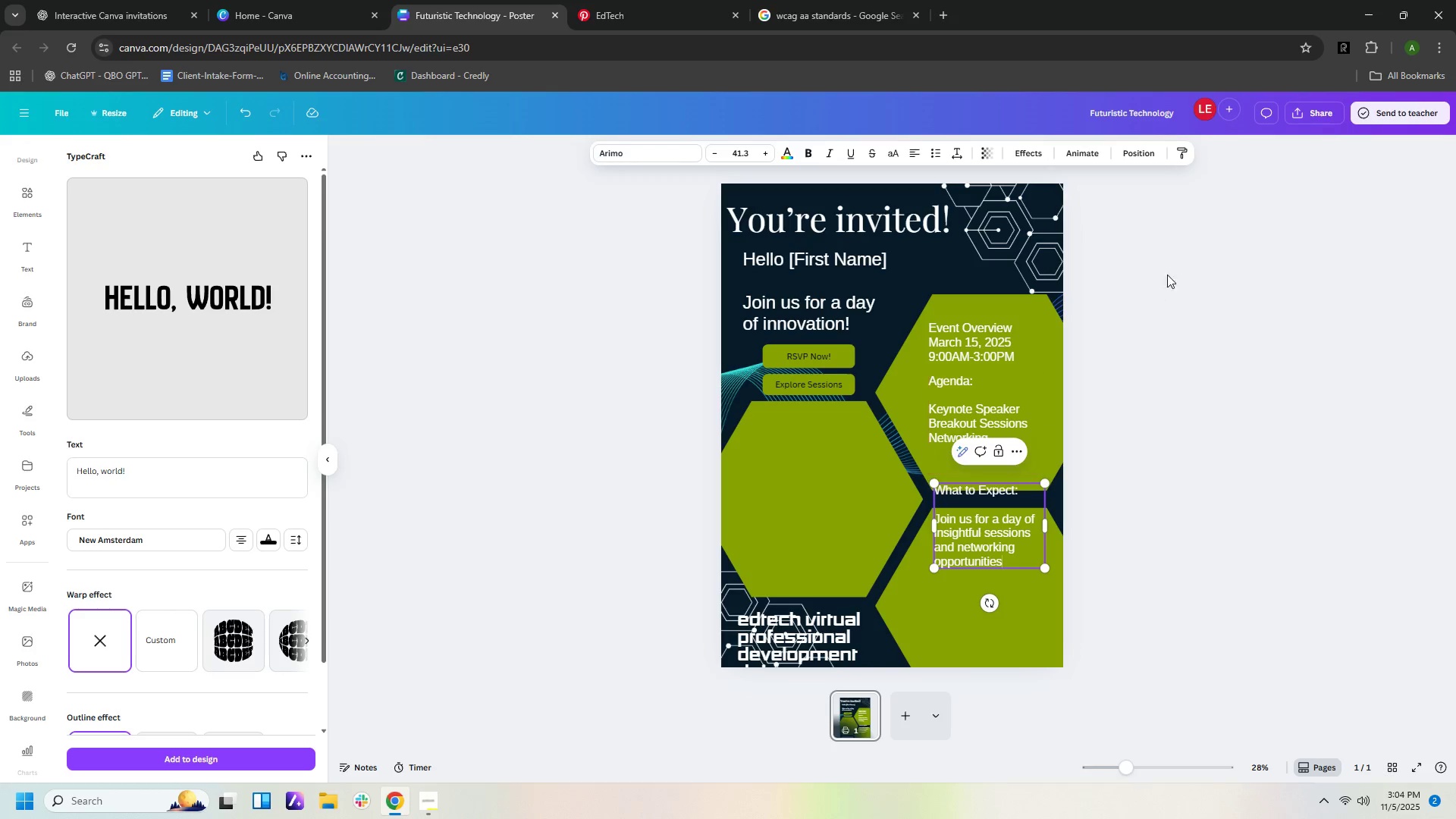 
left_click([1211, 352])
 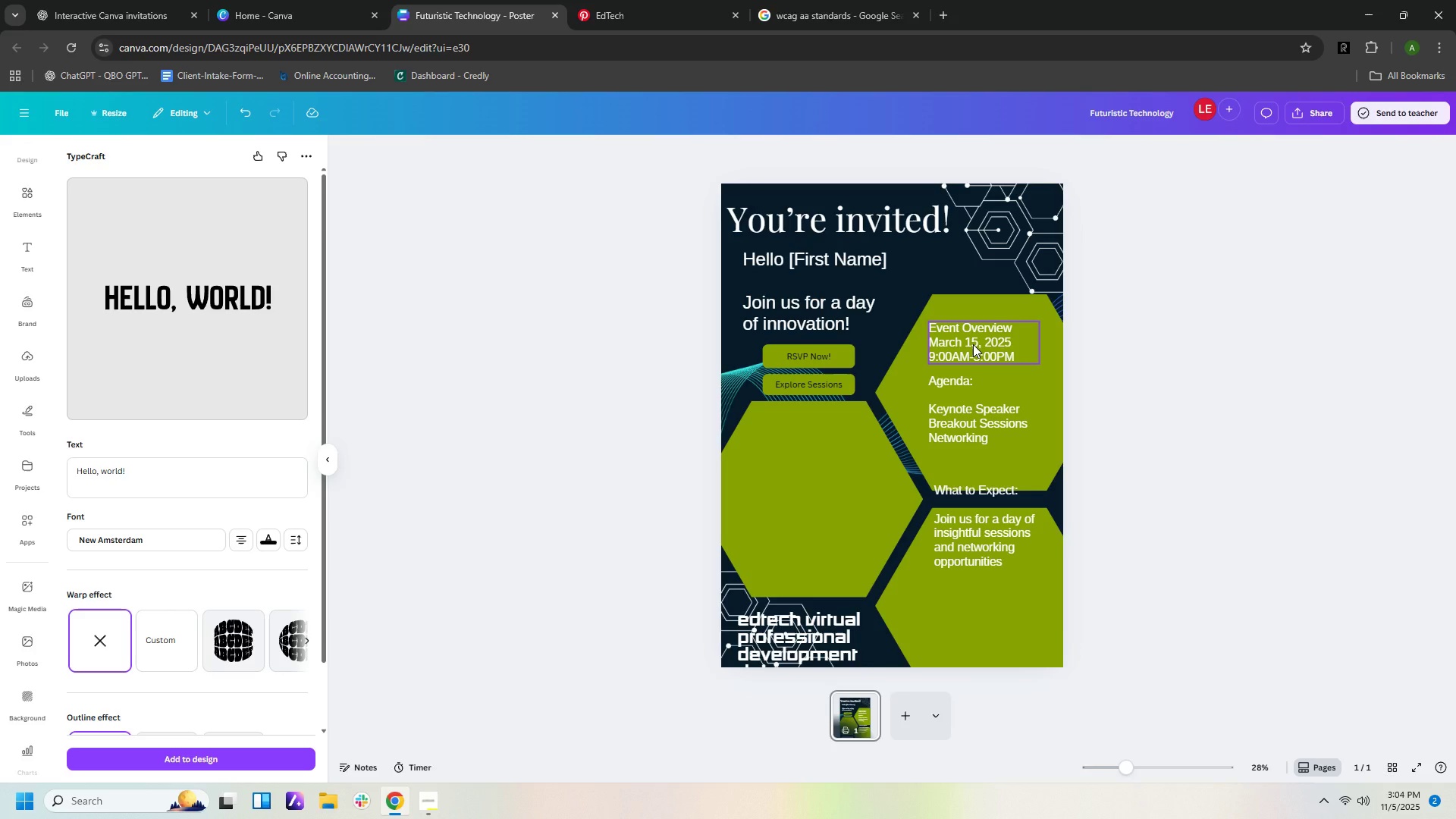 
left_click_drag(start_coordinate=[973, 344], to_coordinate=[981, 324])
 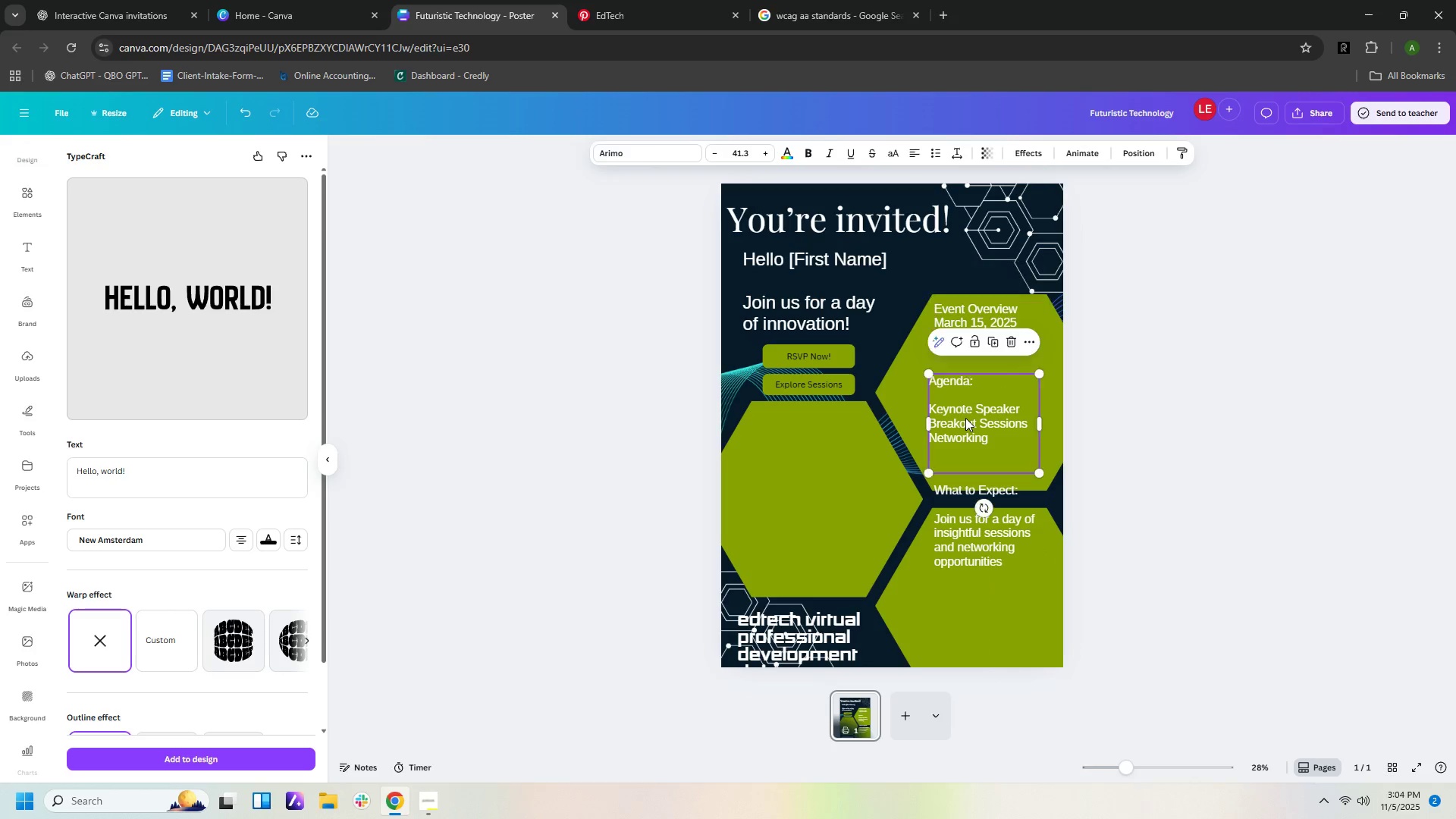 
left_click_drag(start_coordinate=[965, 418], to_coordinate=[943, 397])
 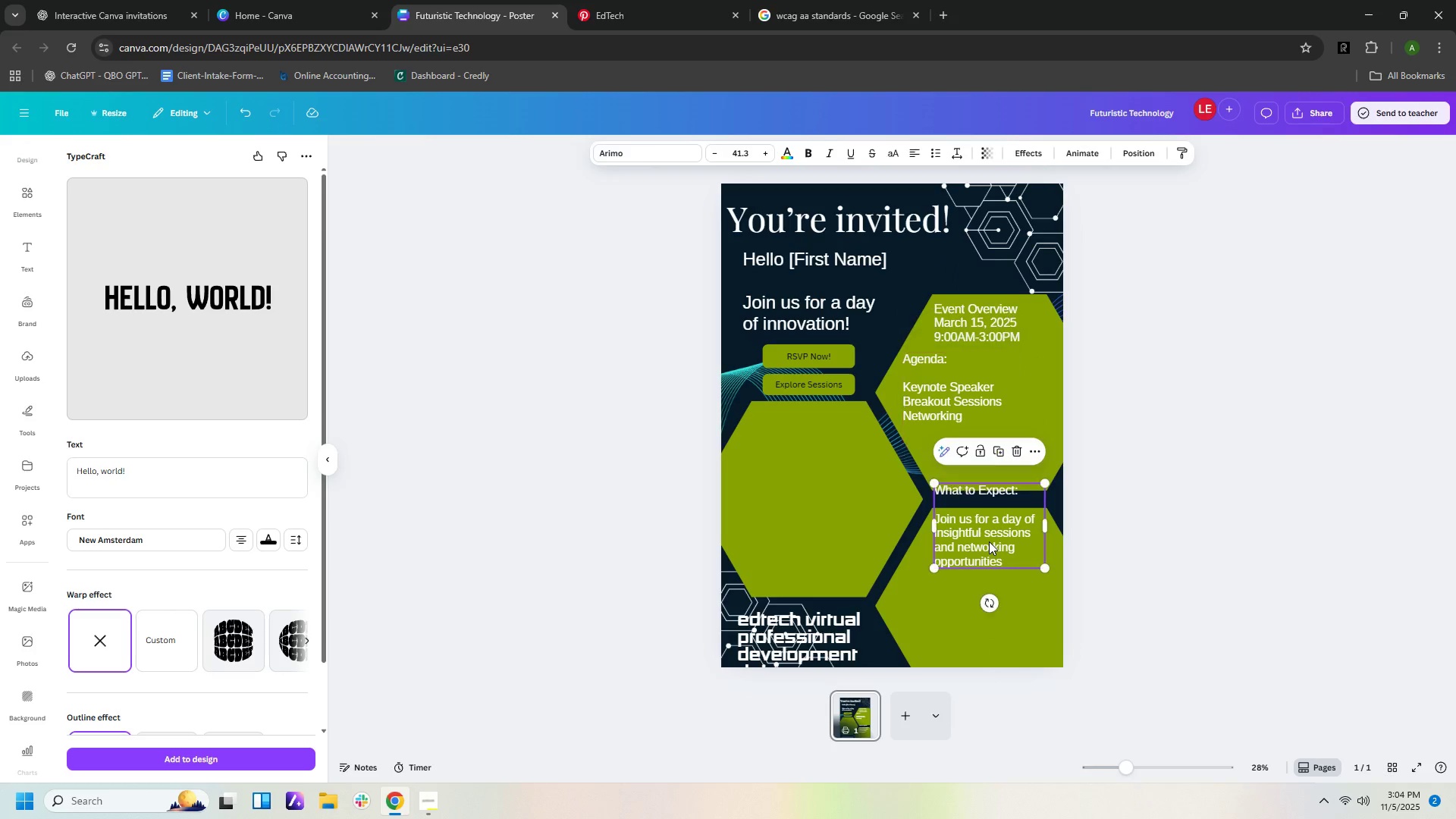 
left_click_drag(start_coordinate=[989, 541], to_coordinate=[1012, 476])
 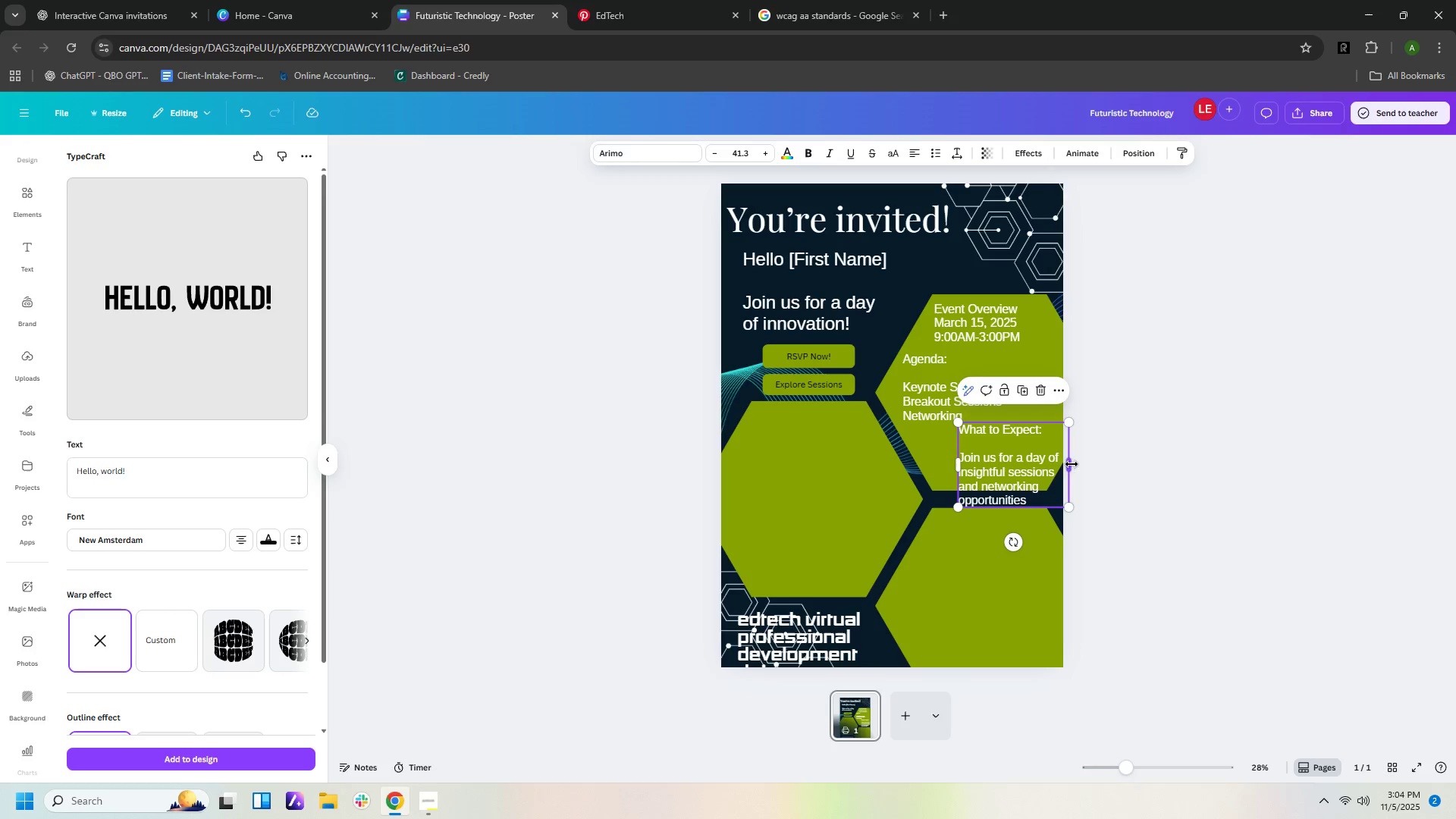 
left_click_drag(start_coordinate=[1072, 464], to_coordinate=[1135, 463])
 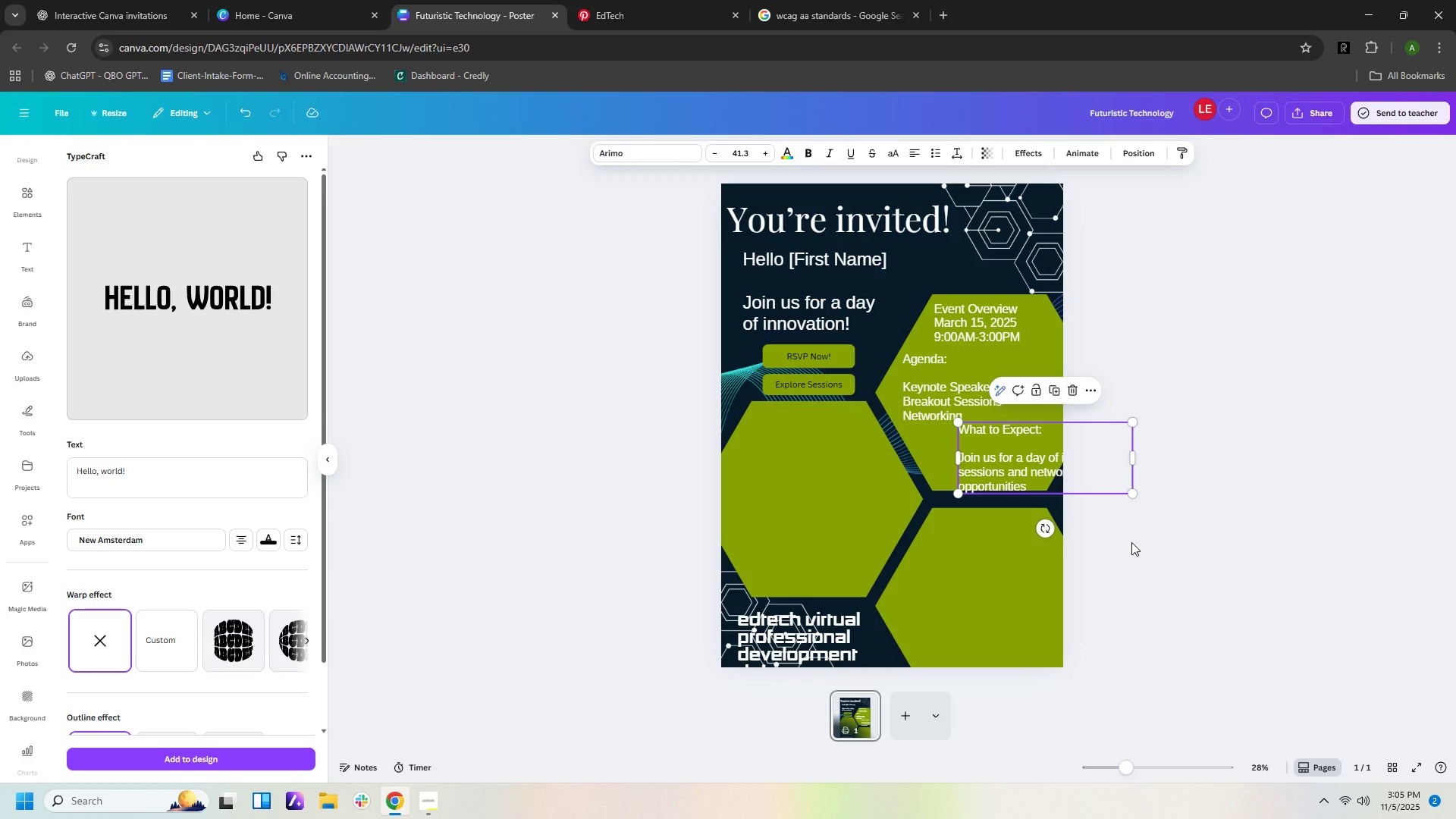 
left_click([1133, 543])
 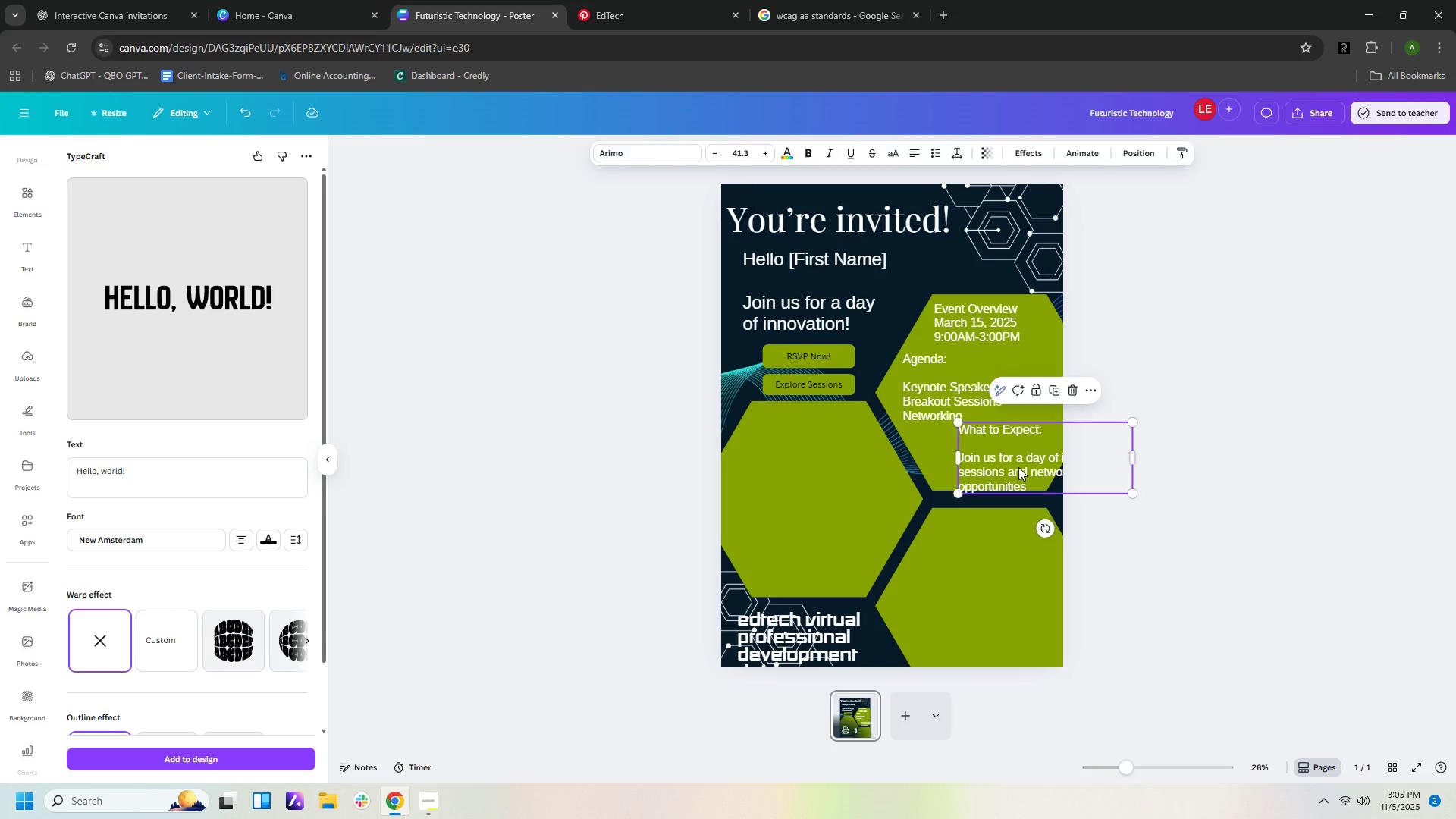 
left_click_drag(start_coordinate=[1018, 467], to_coordinate=[976, 459])
 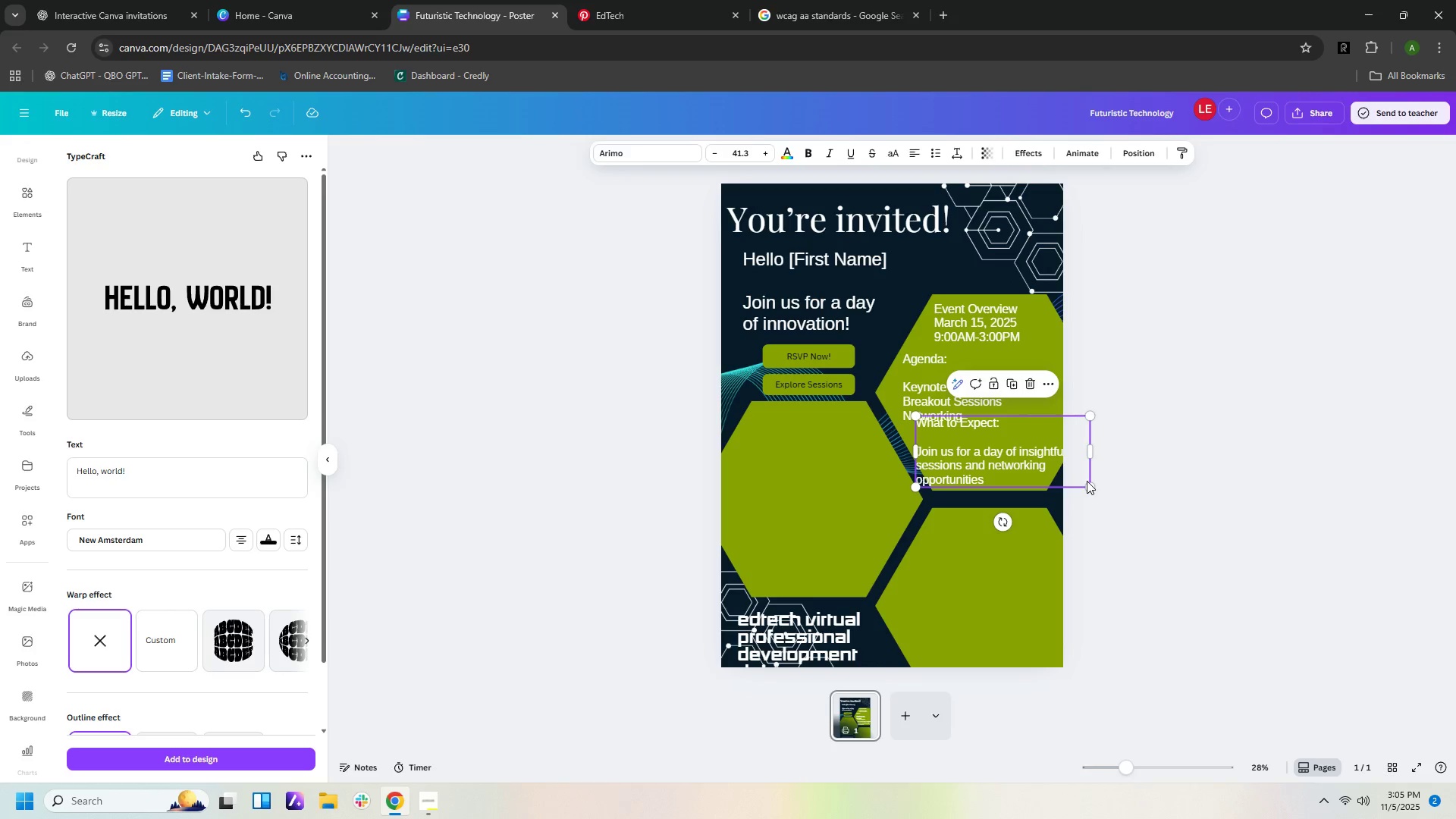 
left_click([1087, 481])
 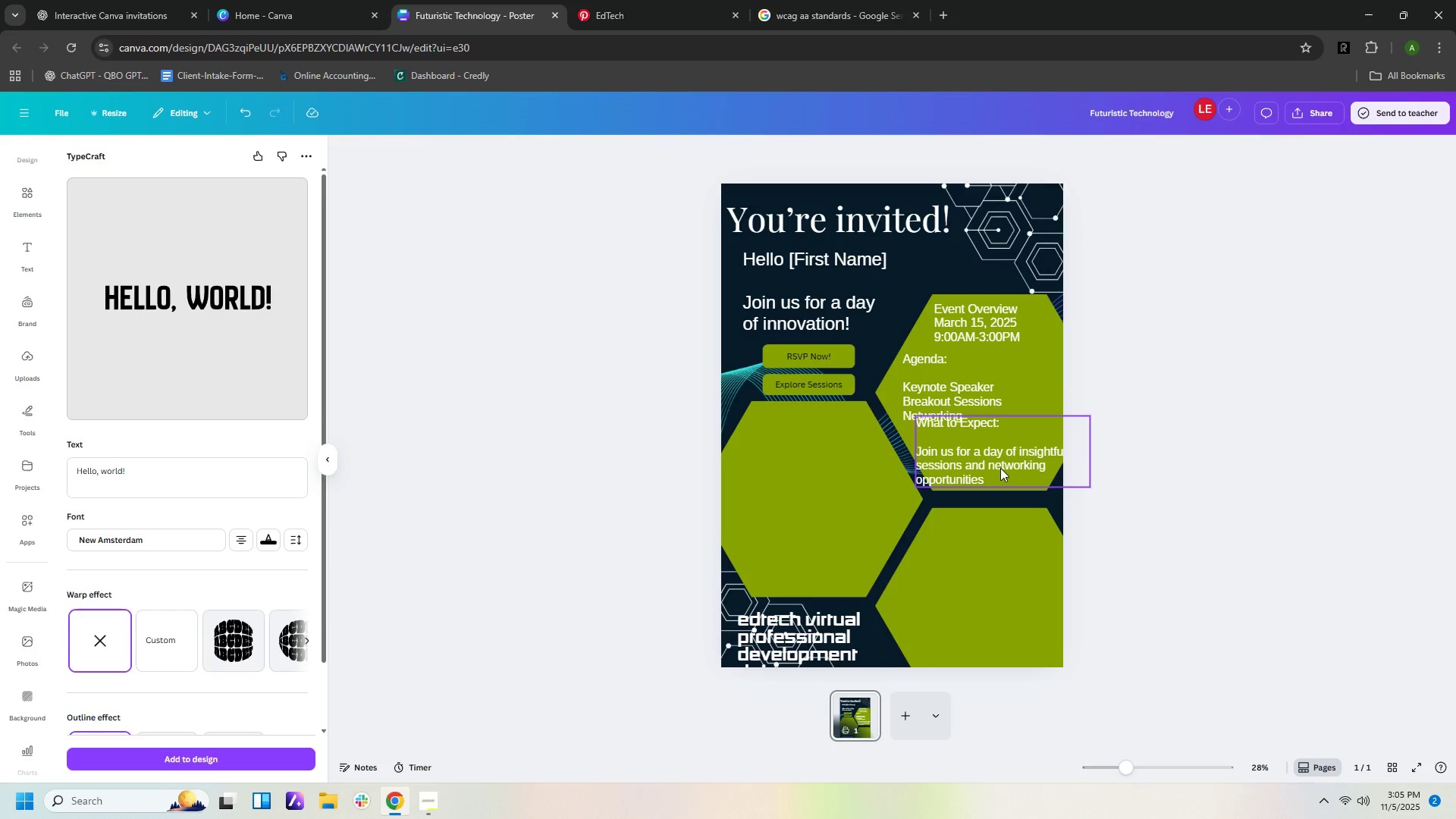 
left_click([1000, 468])
 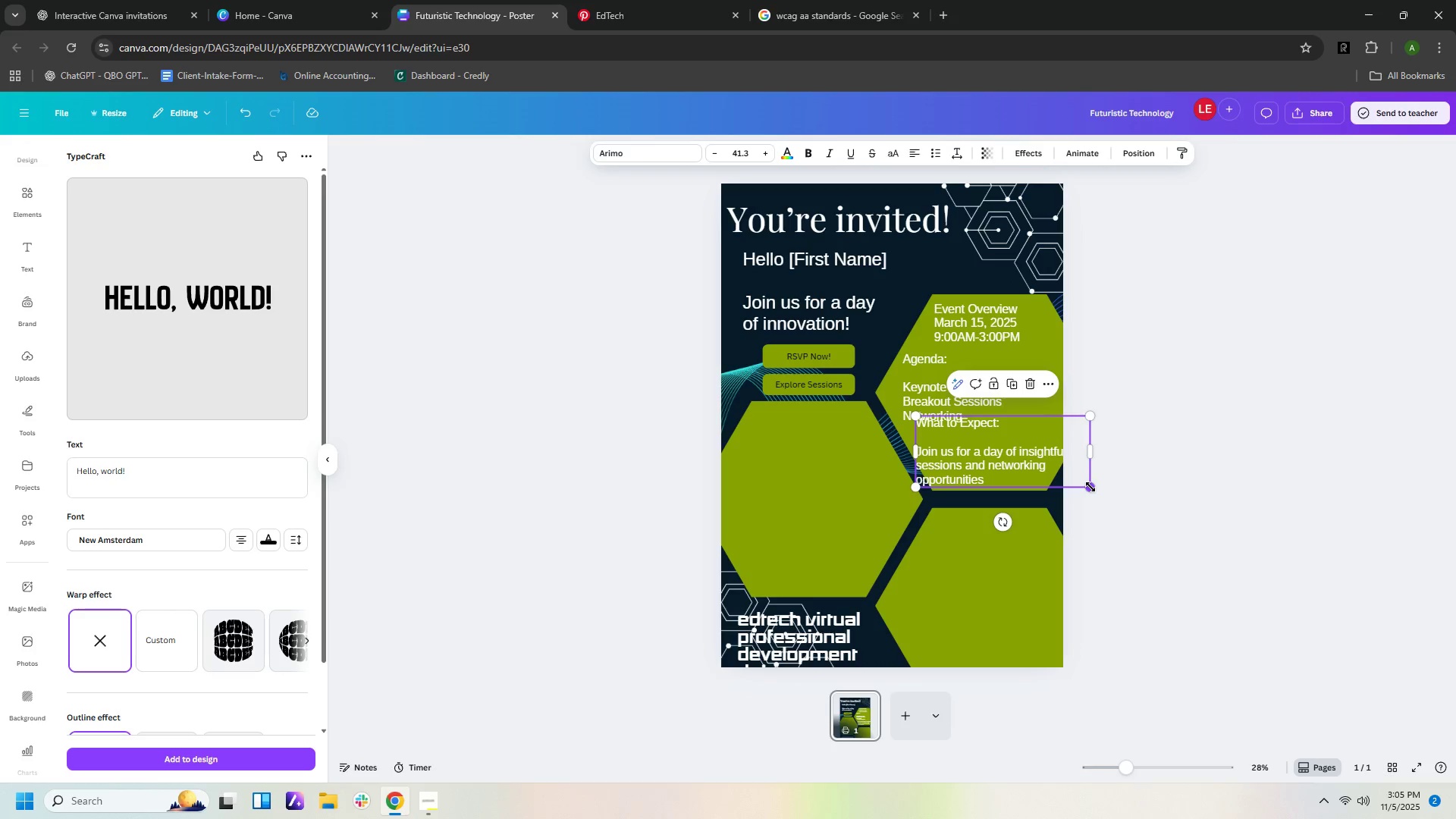 
left_click_drag(start_coordinate=[1090, 487], to_coordinate=[1059, 472])
 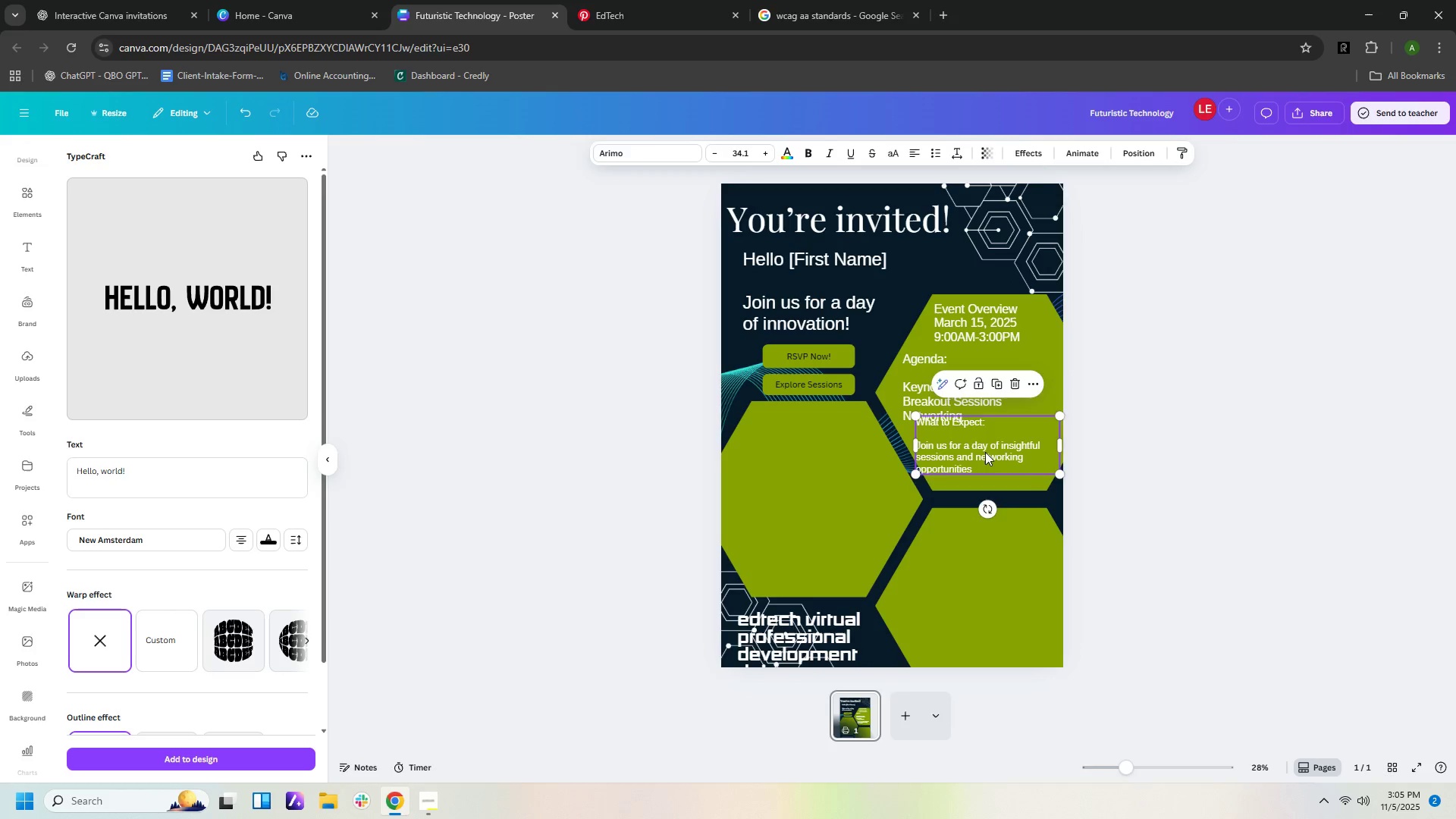 
left_click_drag(start_coordinate=[985, 452], to_coordinate=[993, 458])
 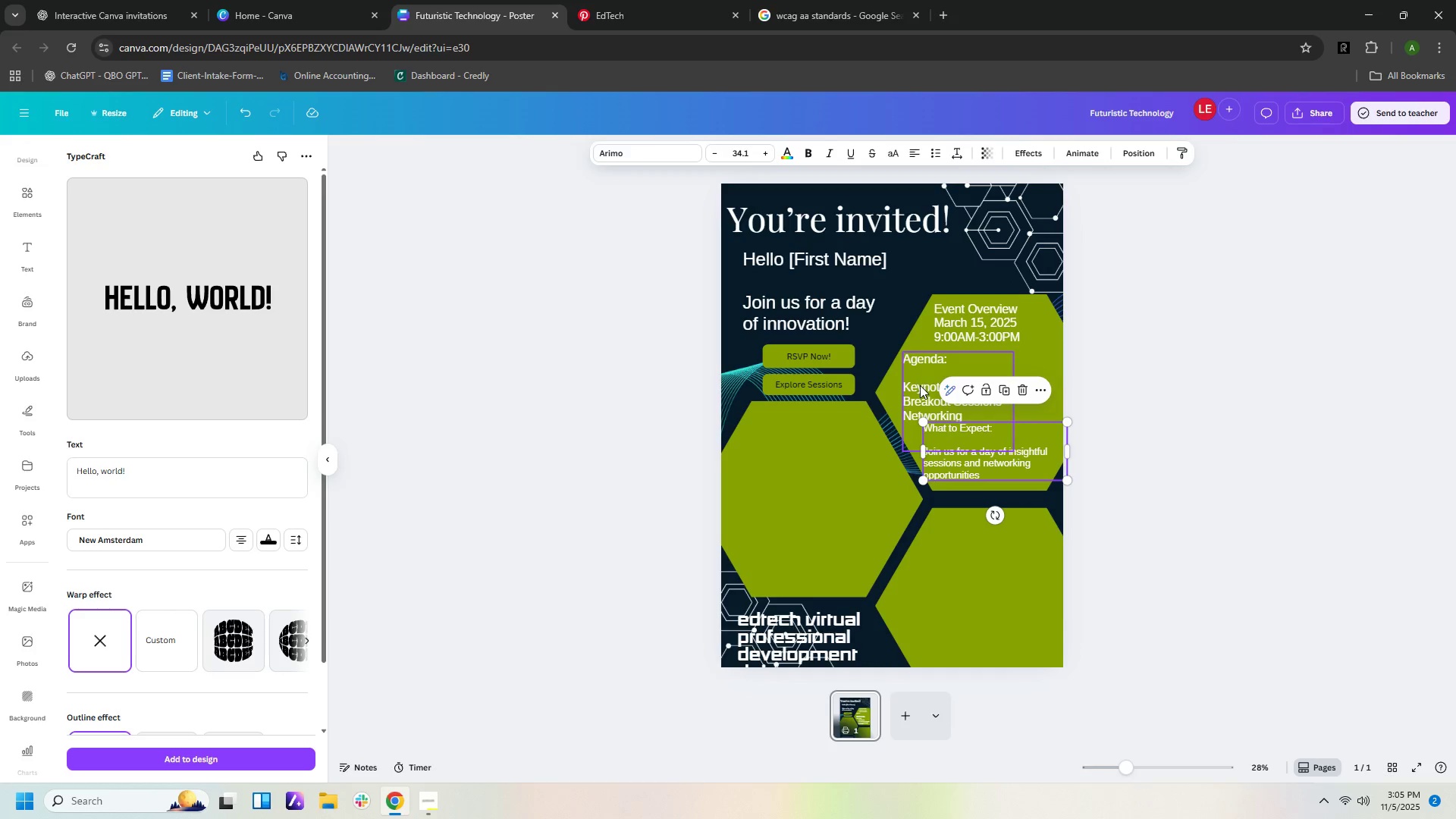 
left_click([920, 385])
 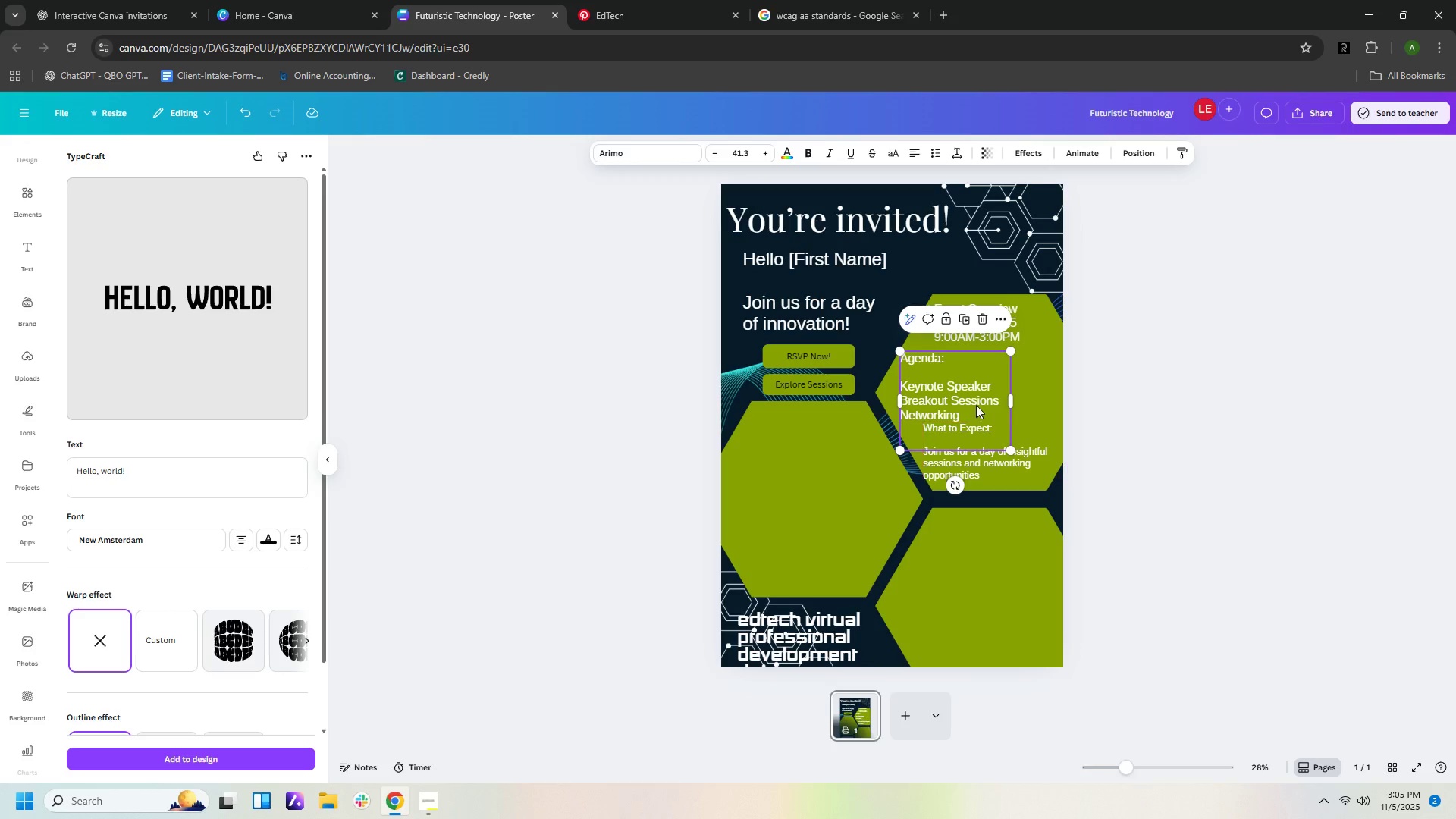 
left_click([975, 400])
 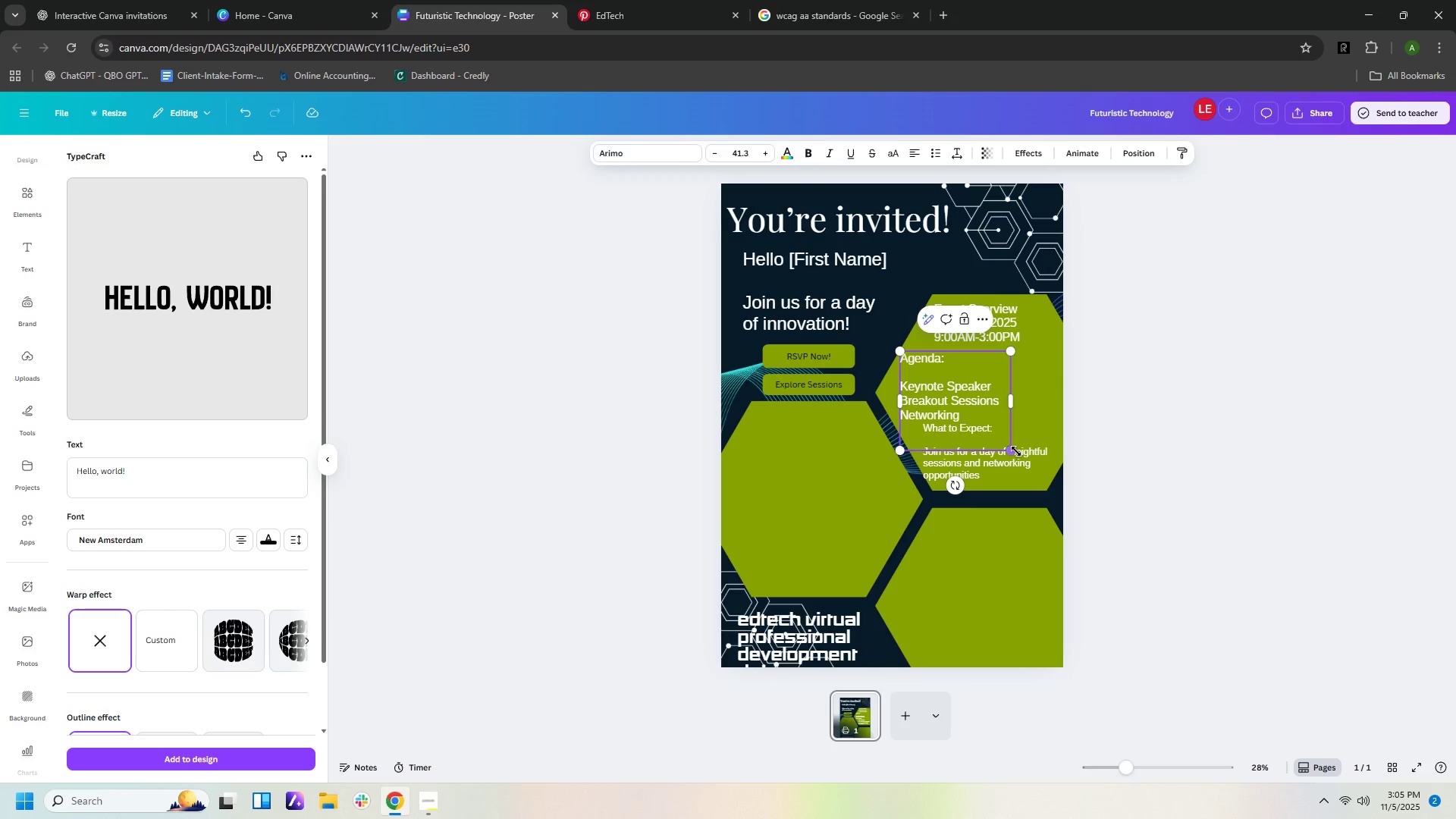 
left_click_drag(start_coordinate=[1016, 451], to_coordinate=[996, 428])
 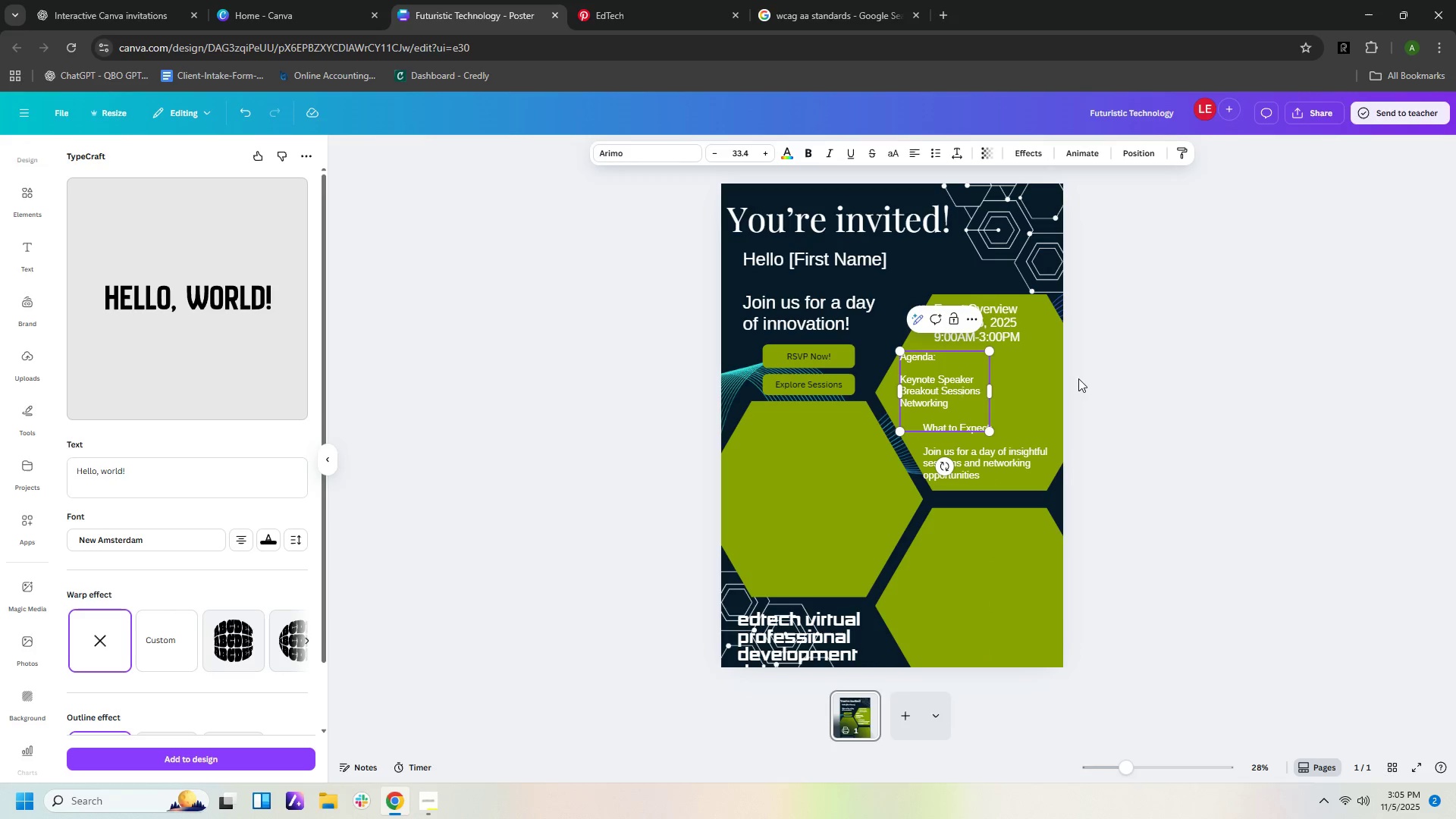 
left_click([1144, 383])
 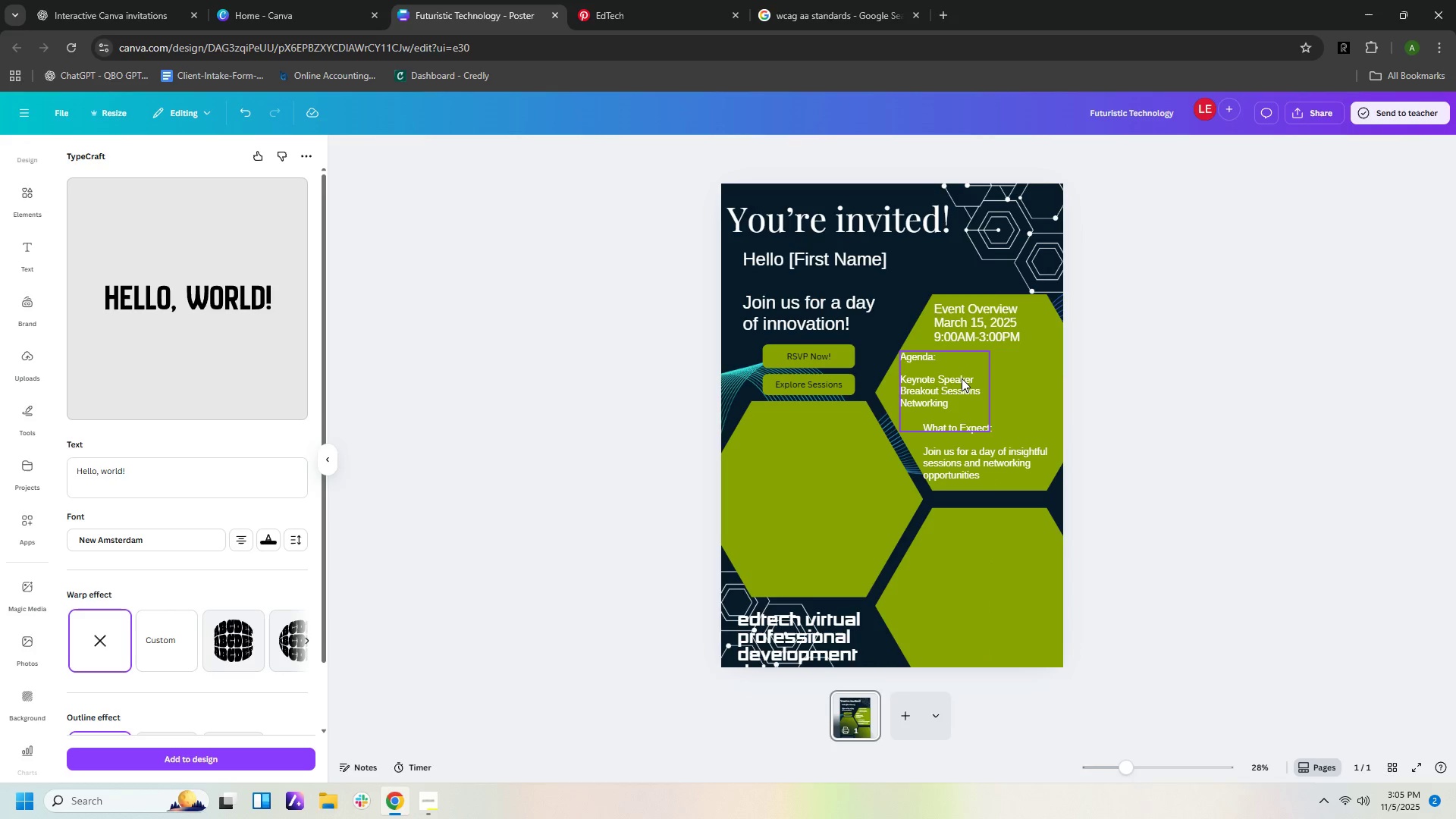 
left_click_drag(start_coordinate=[958, 381], to_coordinate=[1000, 385])
 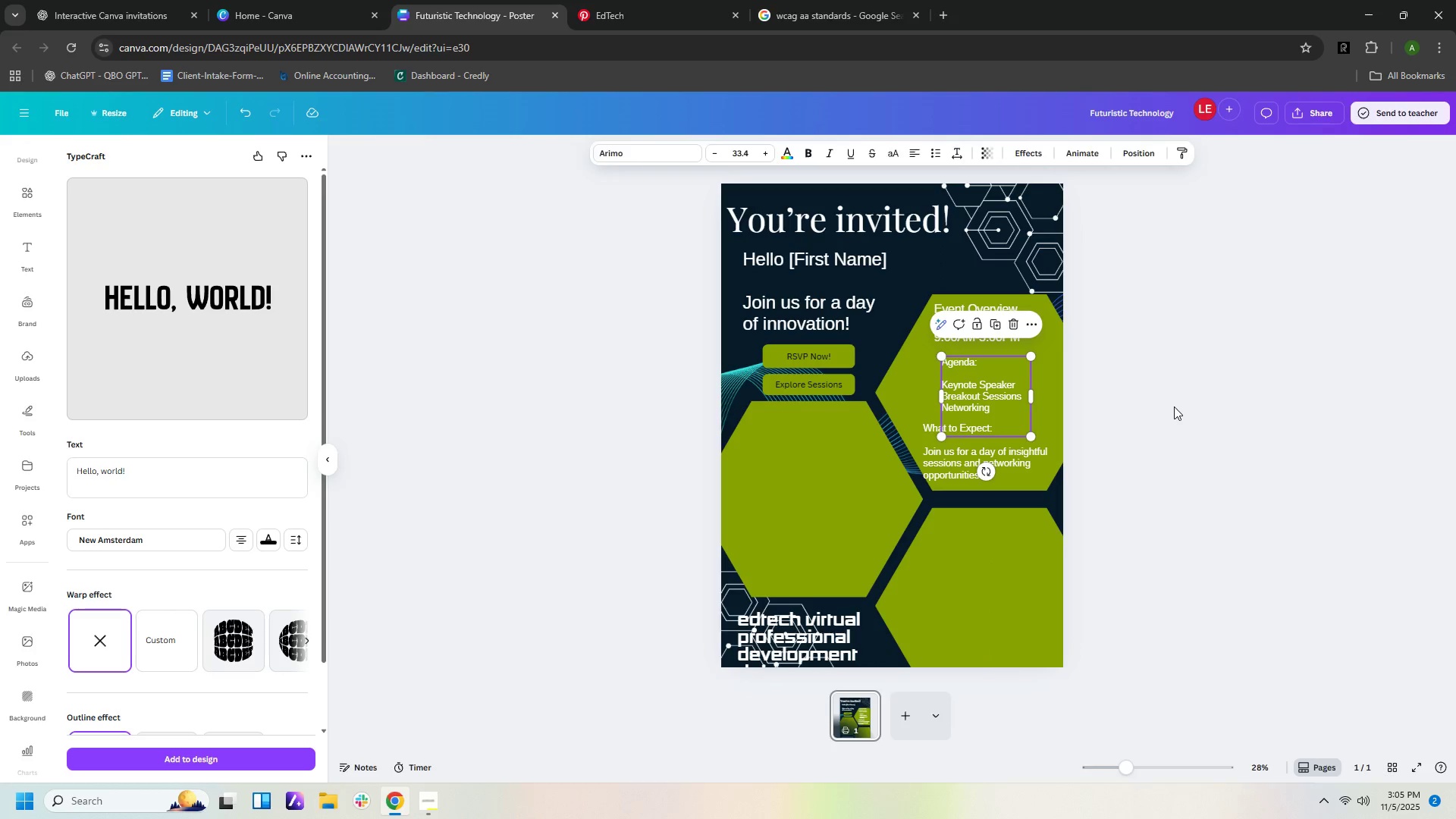 
left_click([1174, 406])
 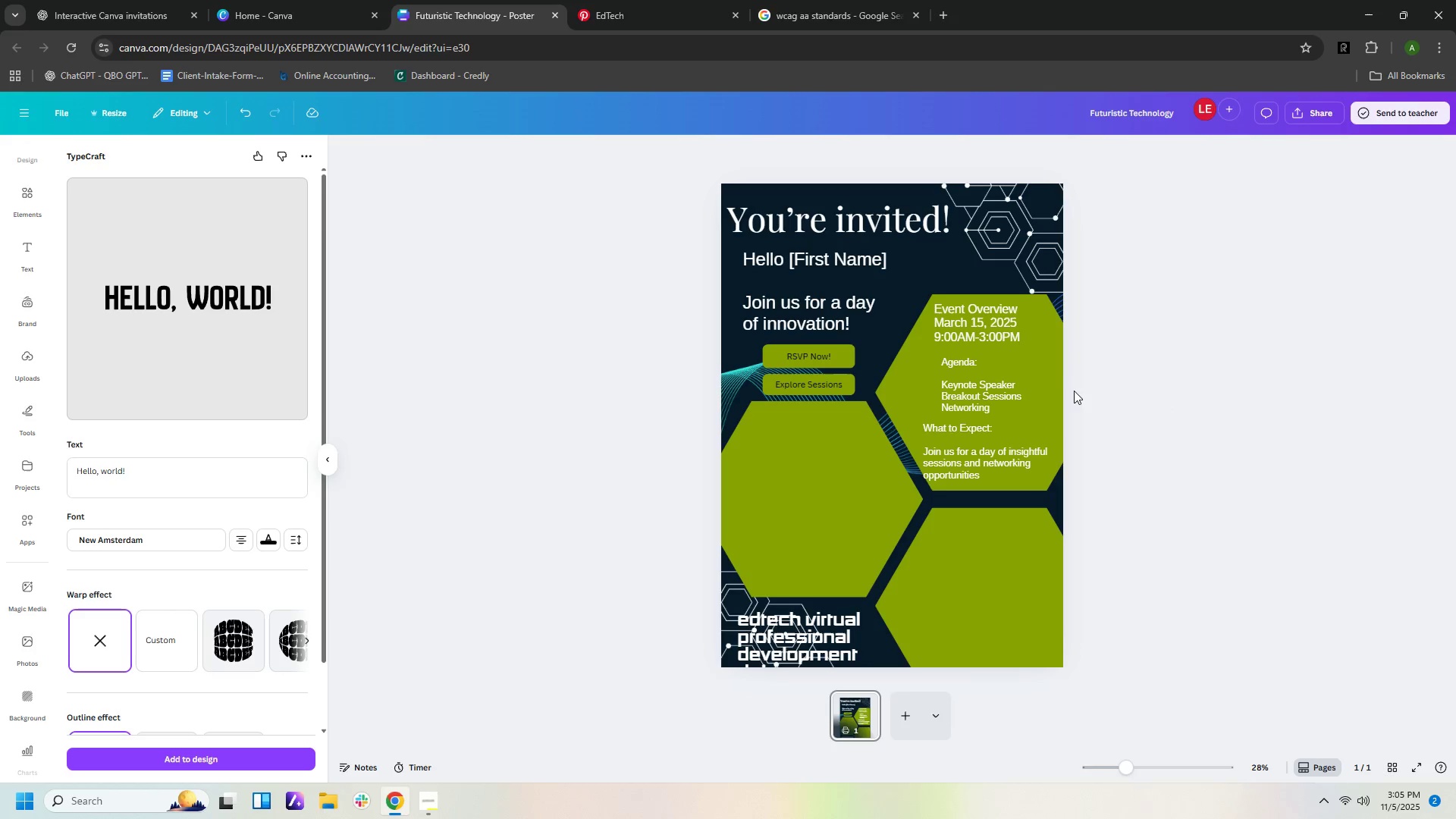 
wait(10.21)
 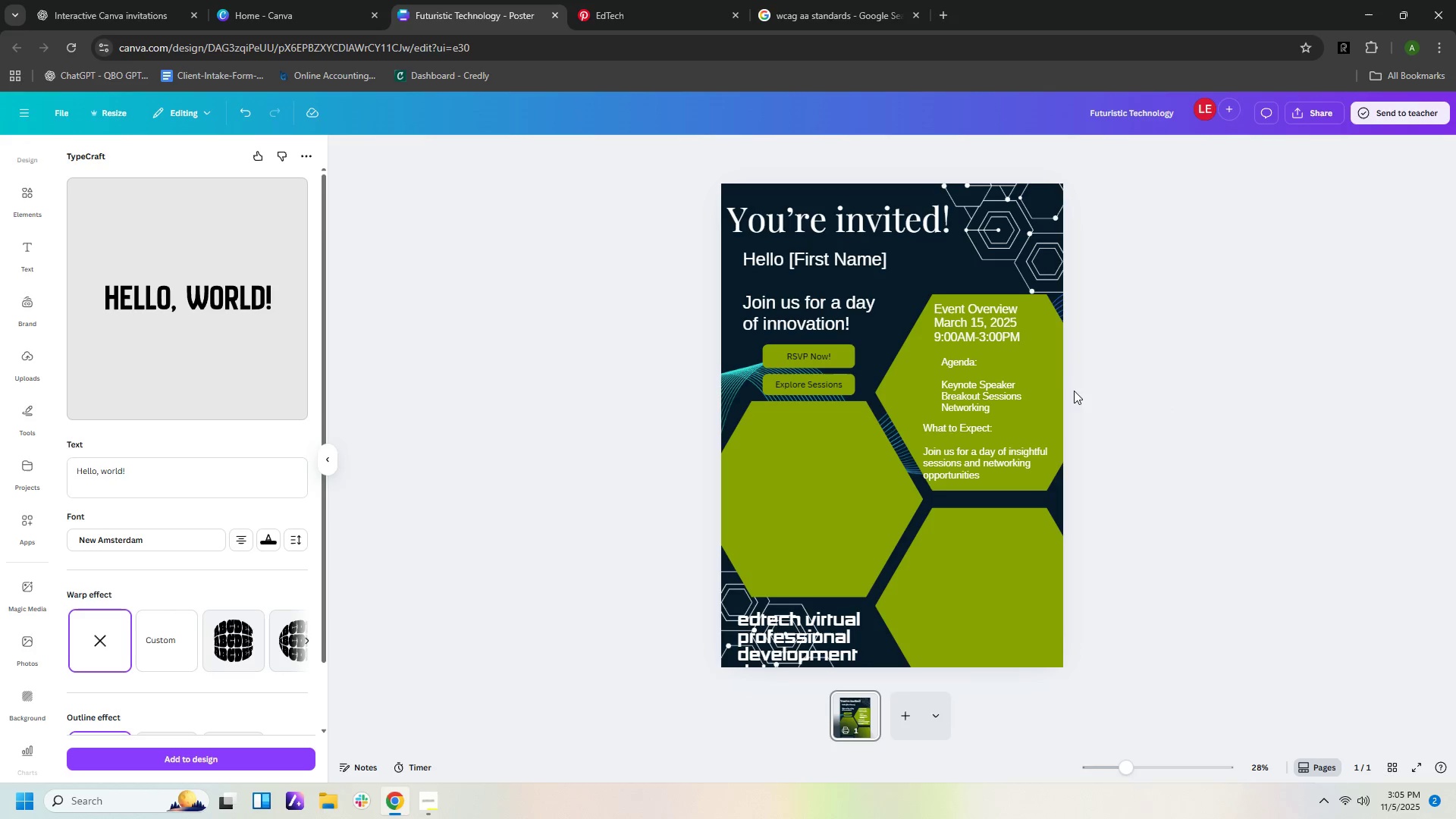 
left_click([403, 466])
 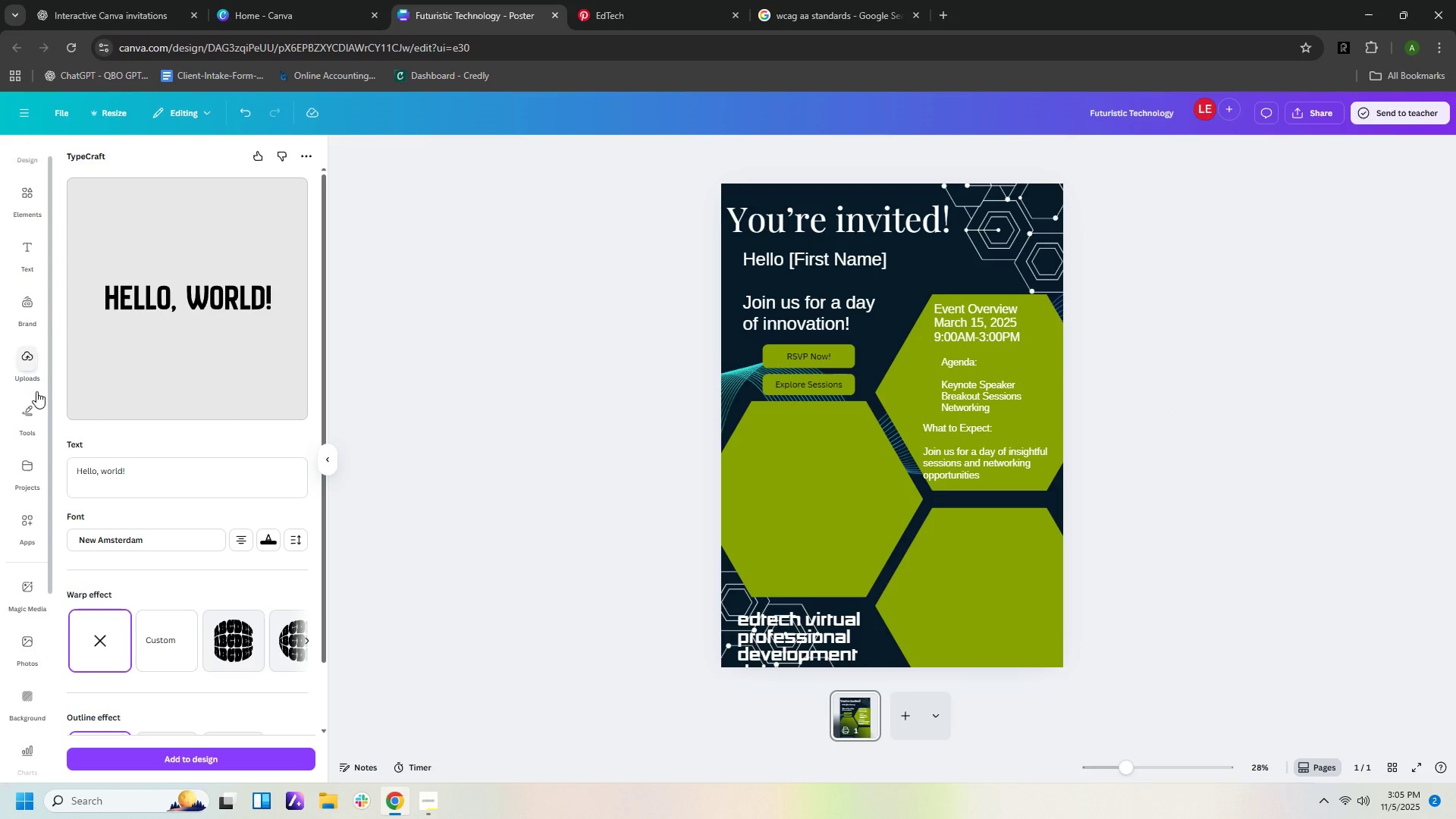 
left_click([30, 412])
 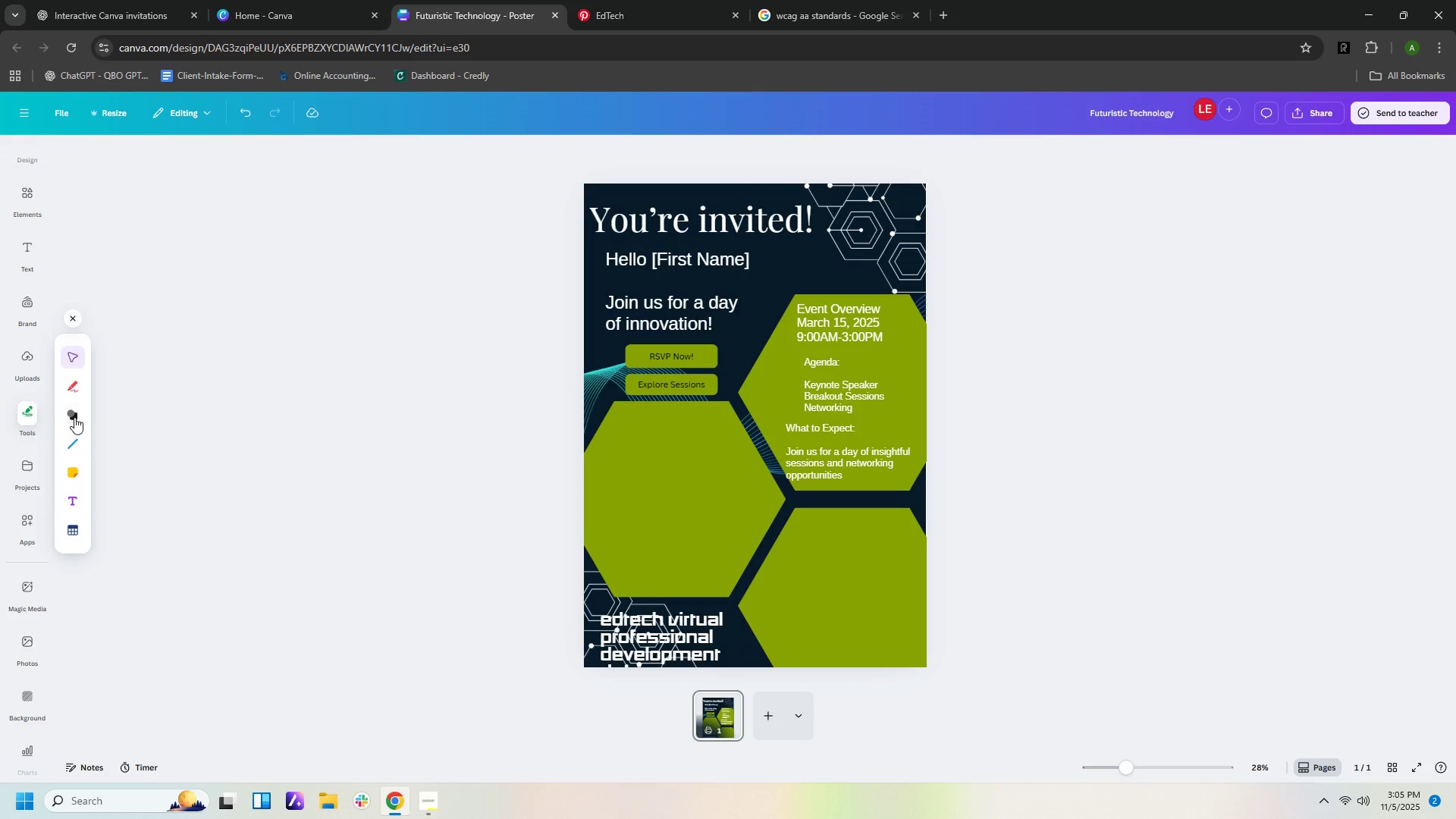 
left_click([75, 417])
 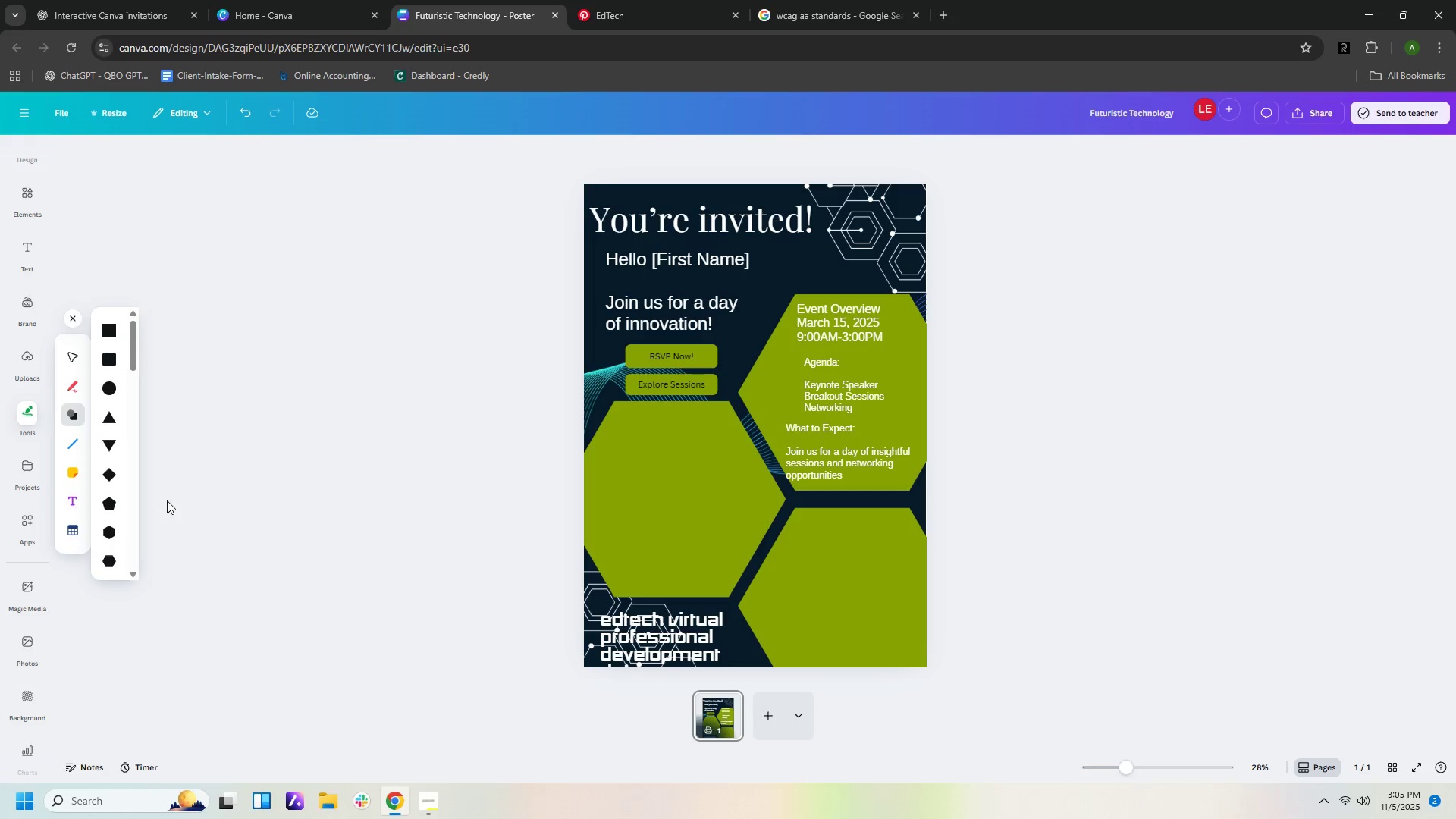 
scroll: coordinate [124, 438], scroll_direction: down, amount: 11.0
 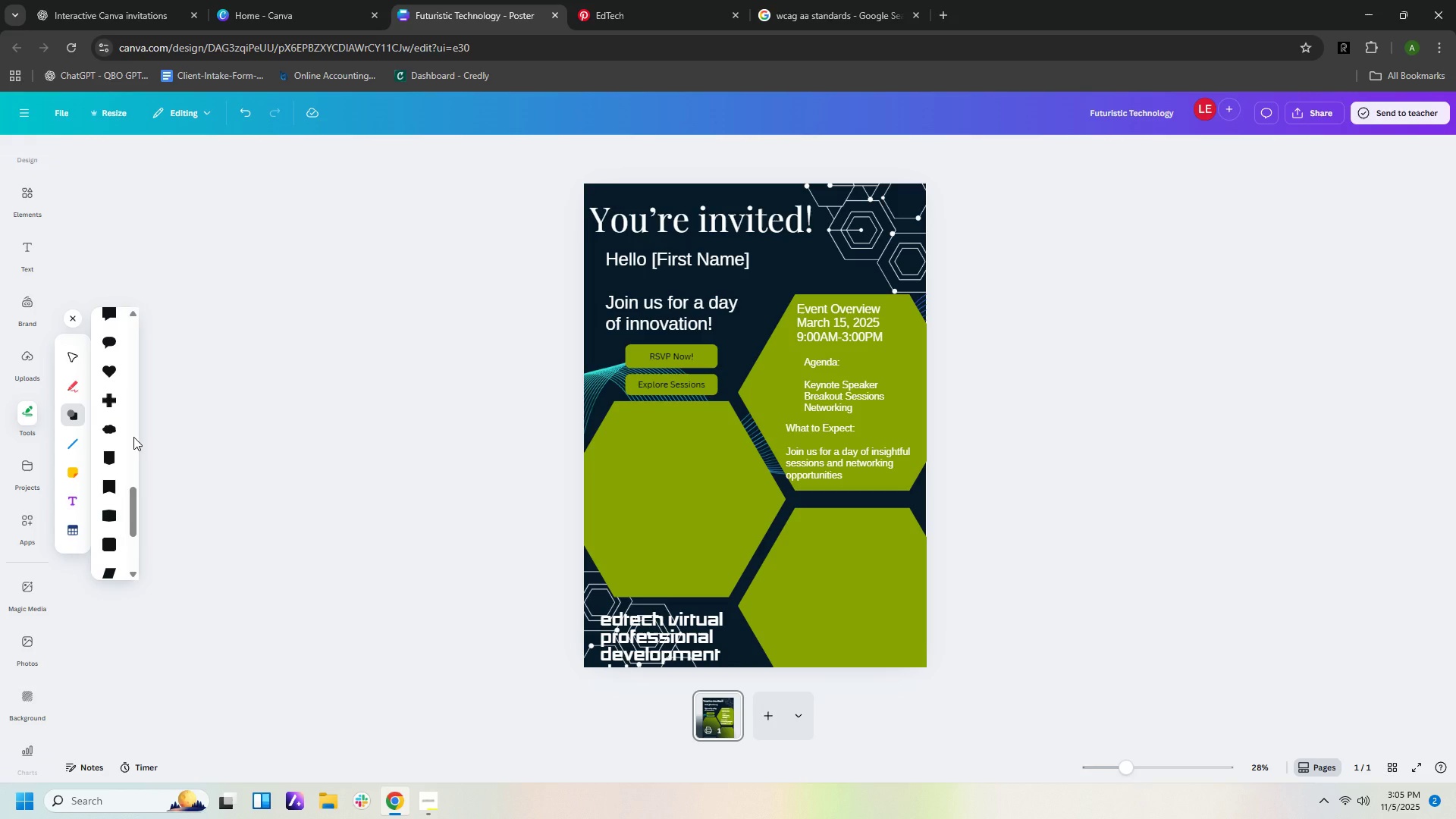 
scroll: coordinate [107, 454], scroll_direction: down, amount: 4.0
 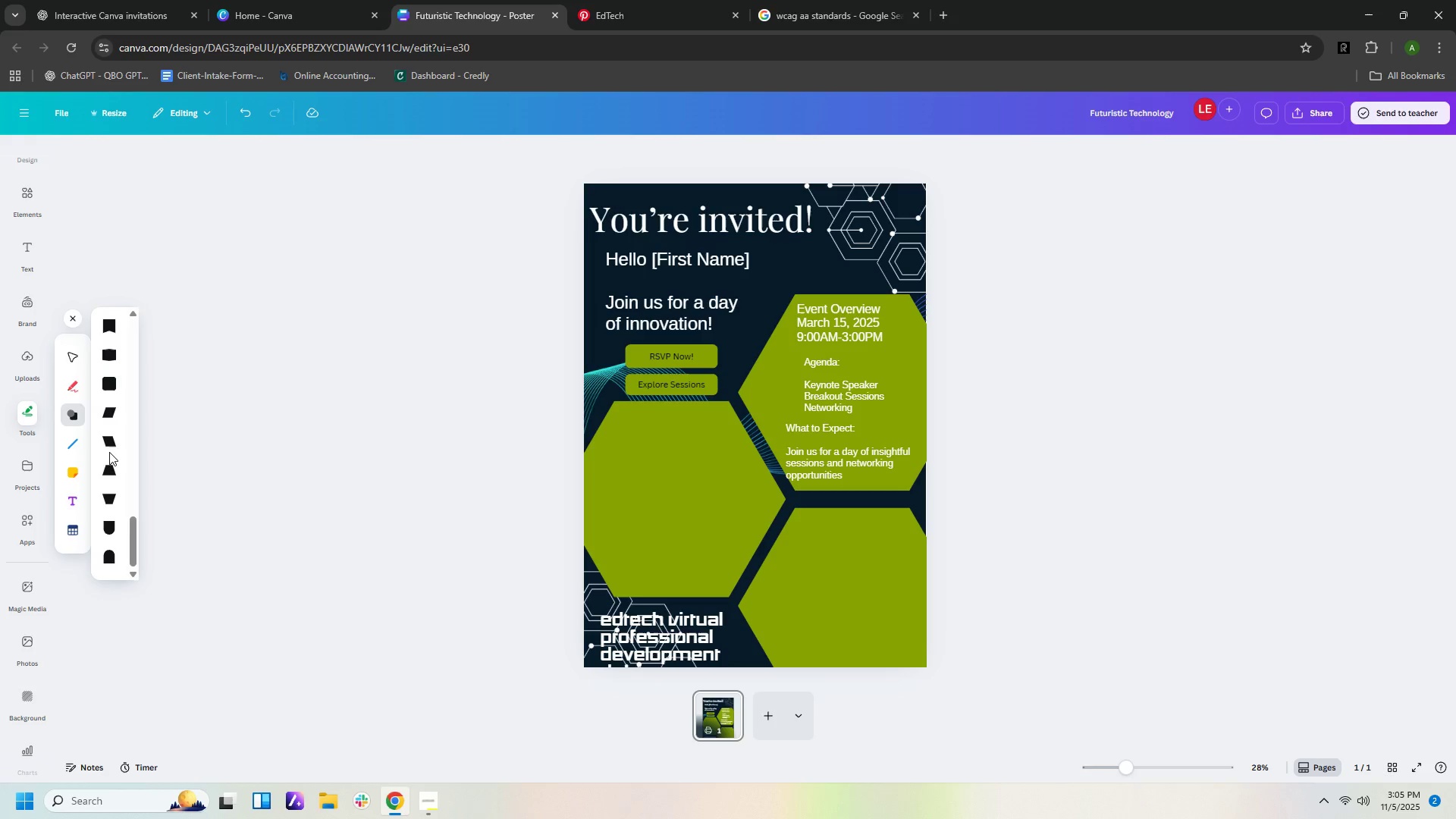 
scroll: coordinate [111, 452], scroll_direction: up, amount: 2.0
 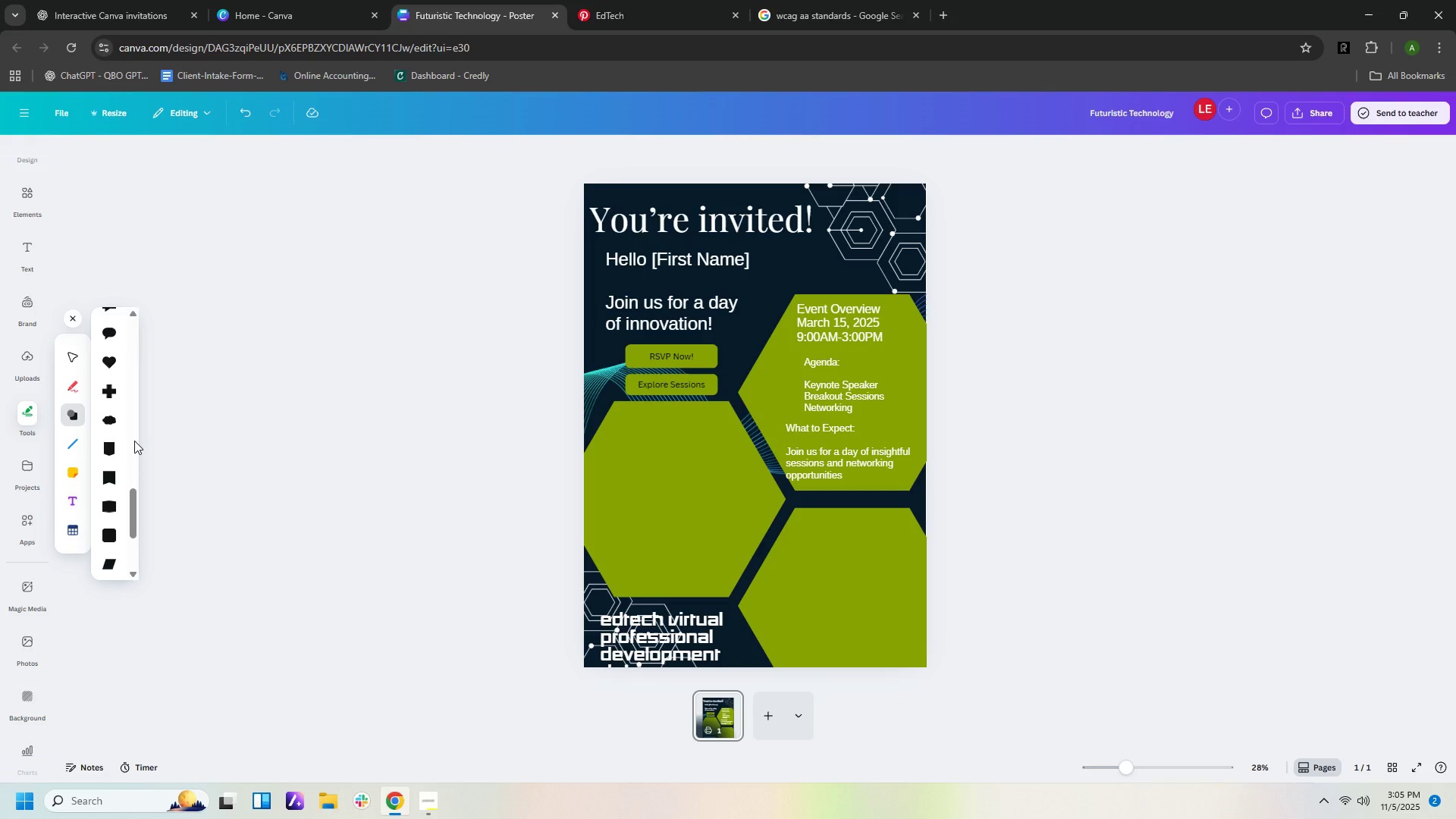 
wait(6.69)
 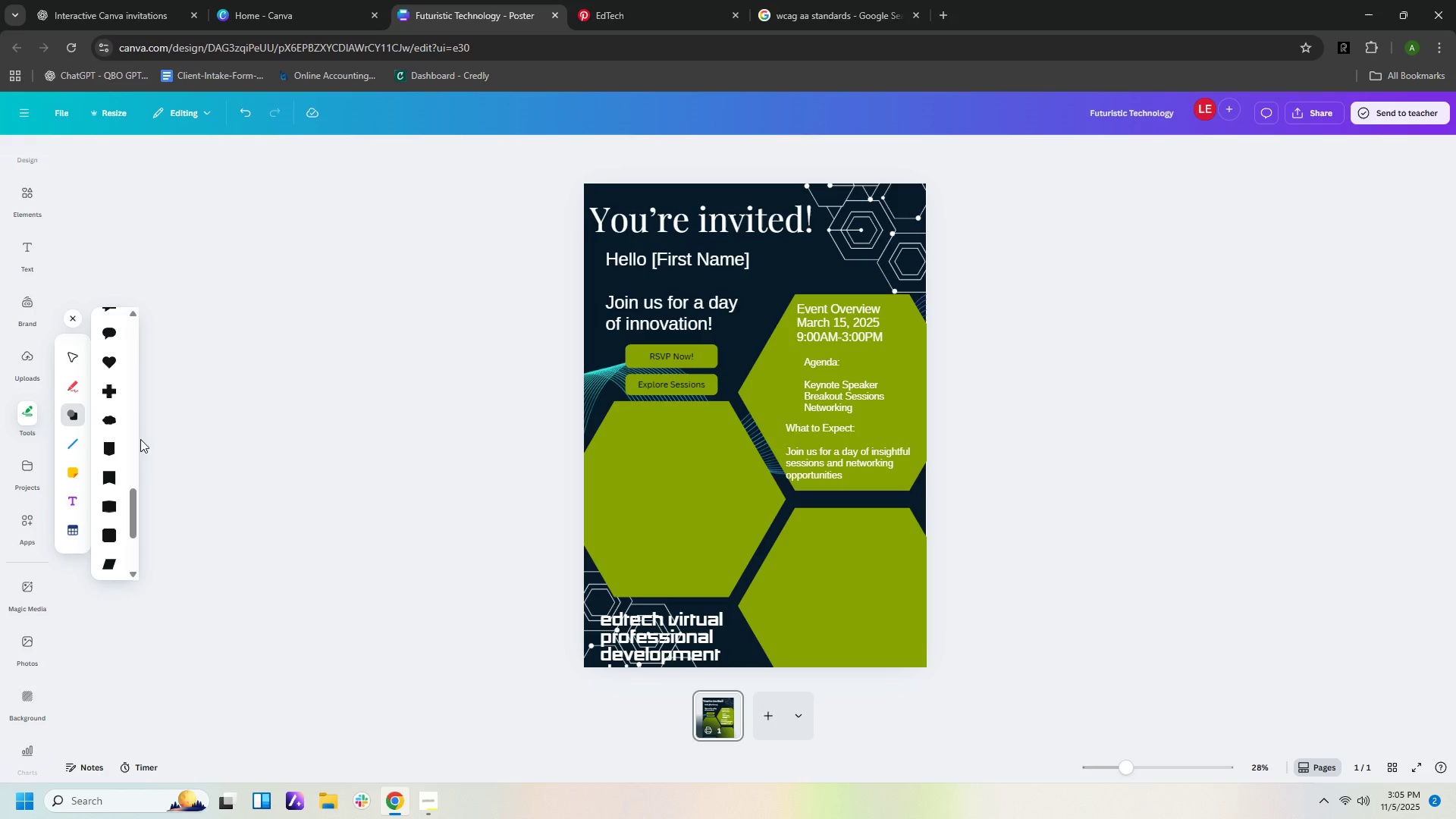 
scroll: coordinate [109, 419], scroll_direction: up, amount: 11.0
 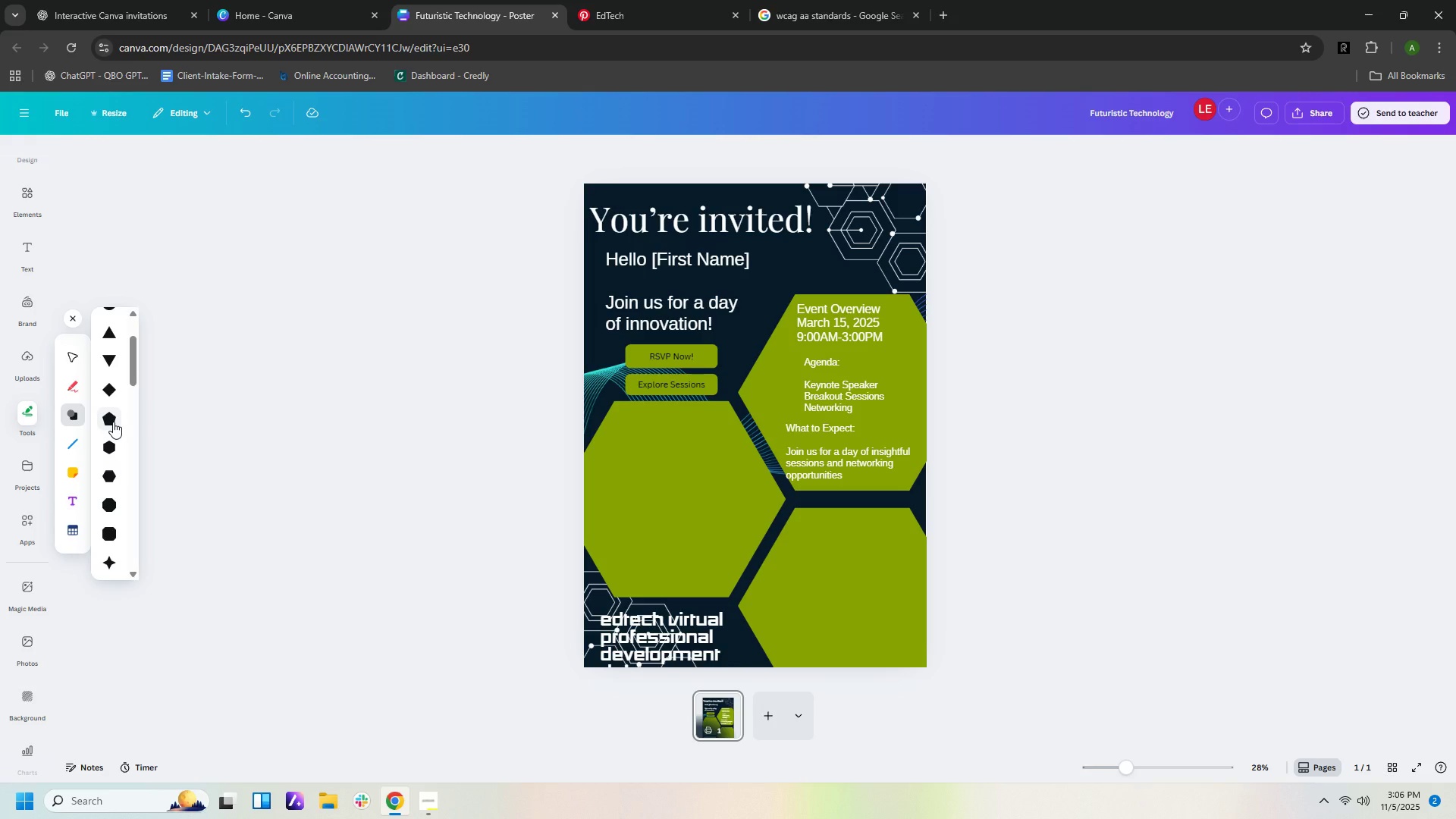 
wait(6.86)
 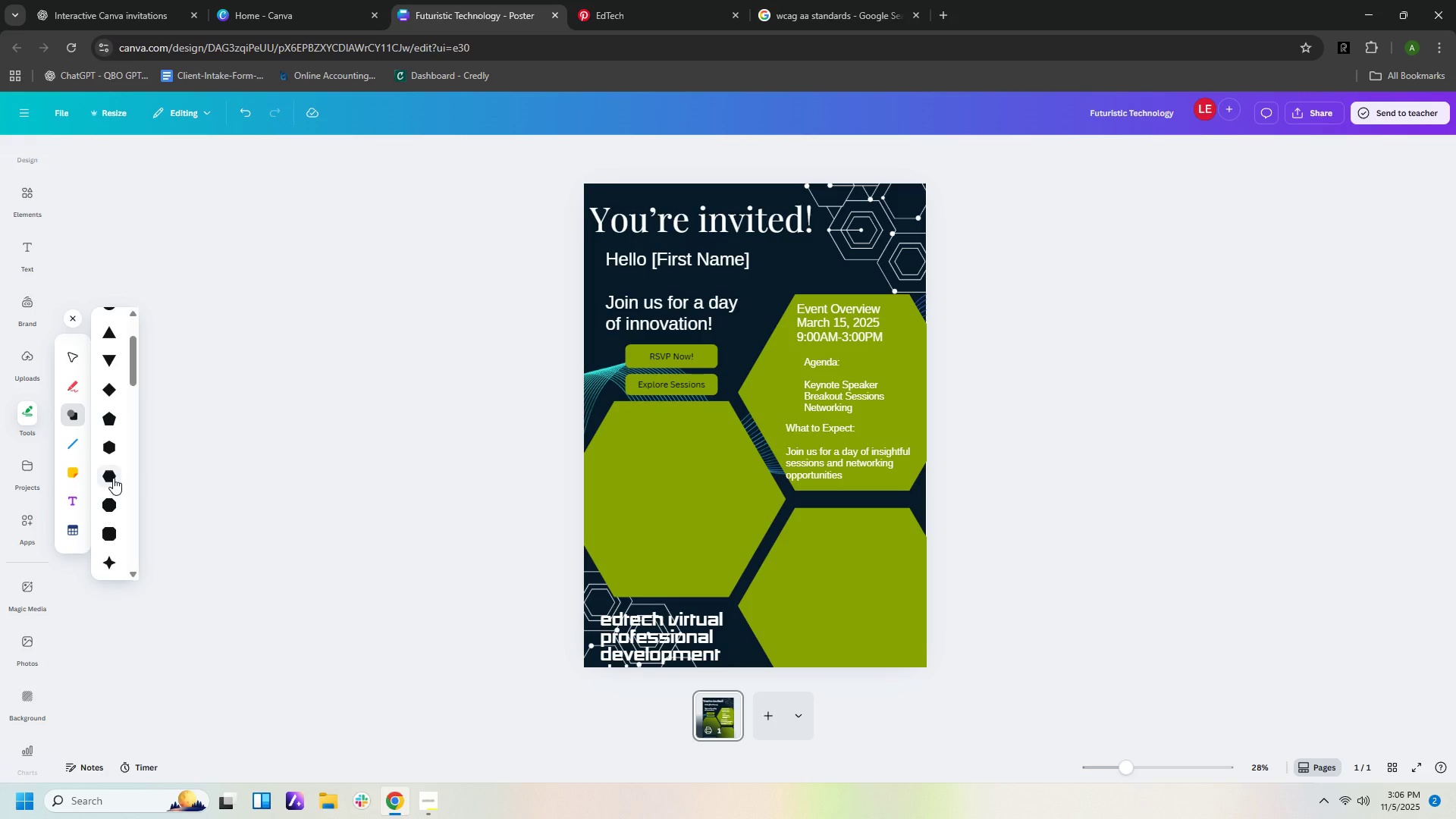 
scroll: coordinate [109, 416], scroll_direction: up, amount: 1.0
 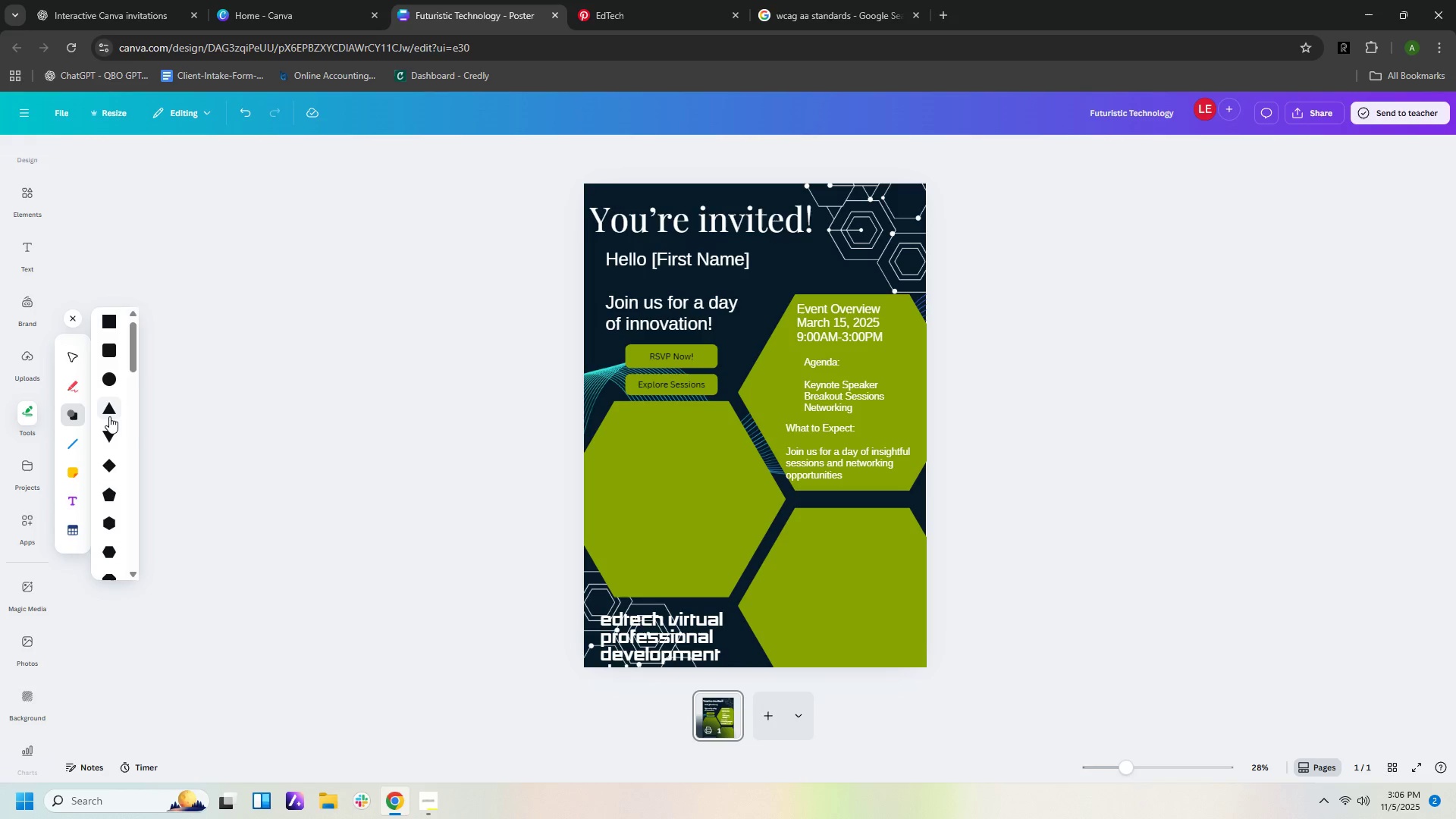 
scroll: coordinate [114, 417], scroll_direction: none, amount: 0.0
 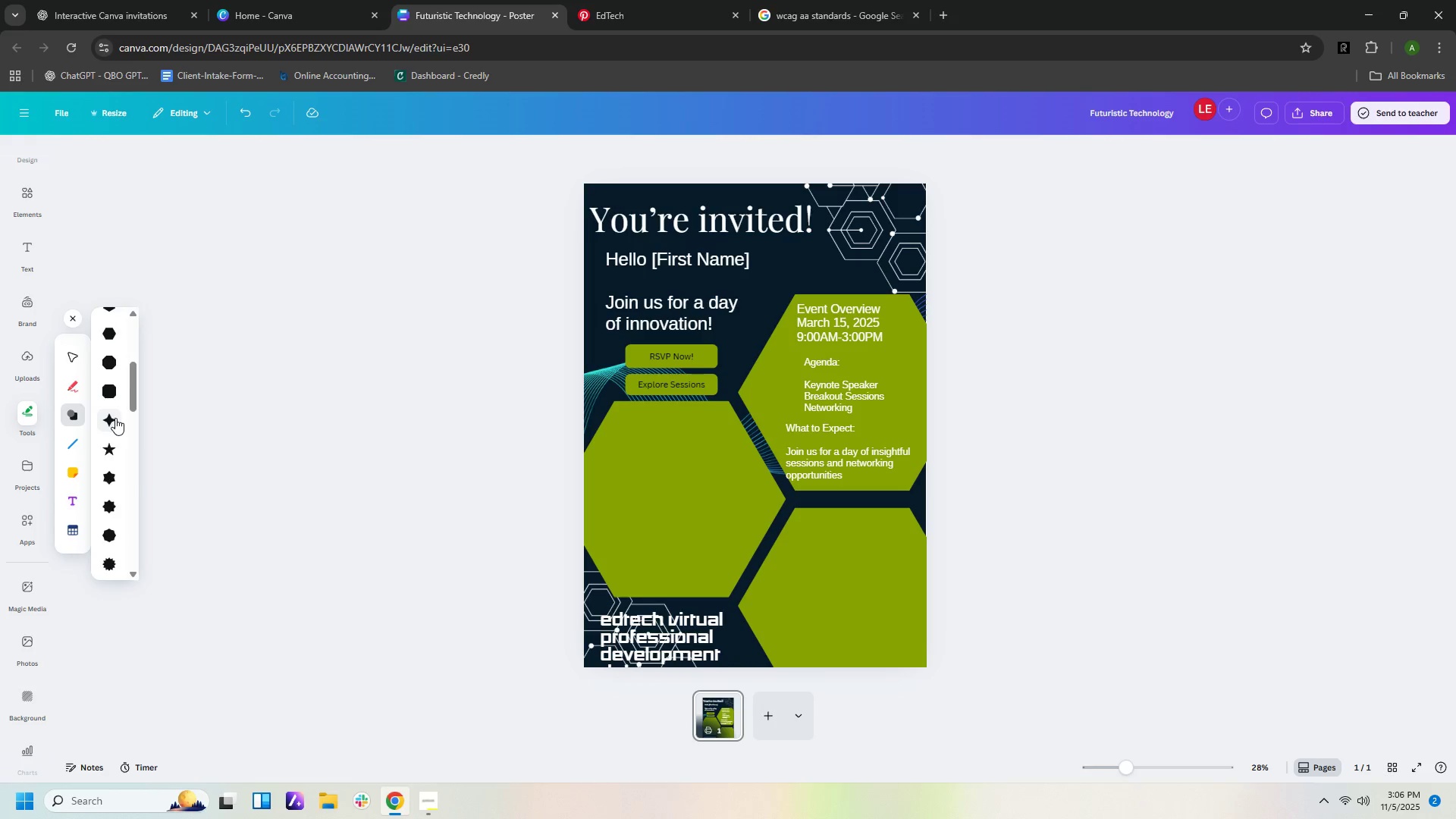 
scroll: coordinate [115, 418], scroll_direction: down, amount: 2.0
 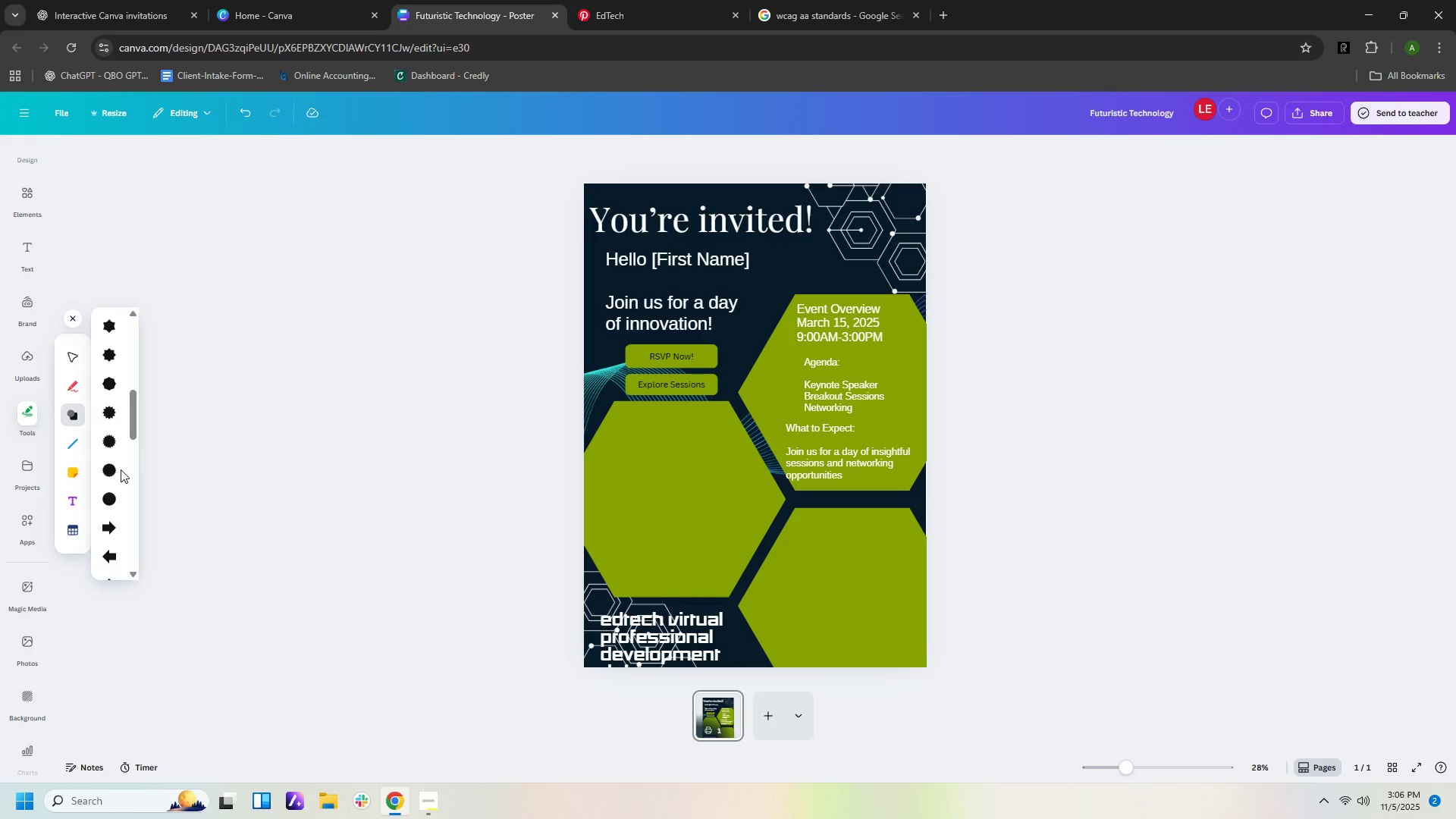 
left_click([109, 471])
 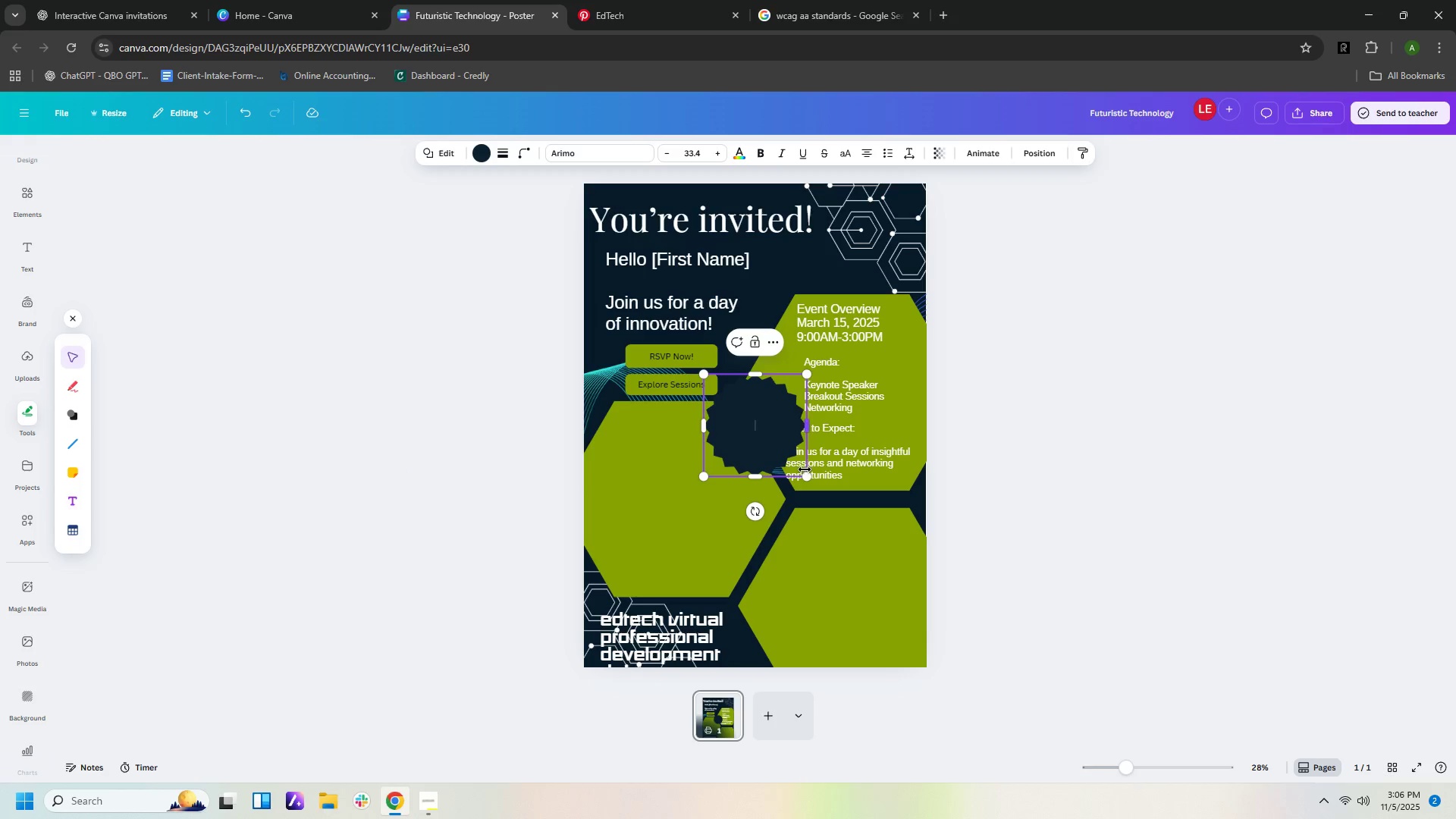 
left_click_drag(start_coordinate=[802, 476], to_coordinate=[908, 566])
 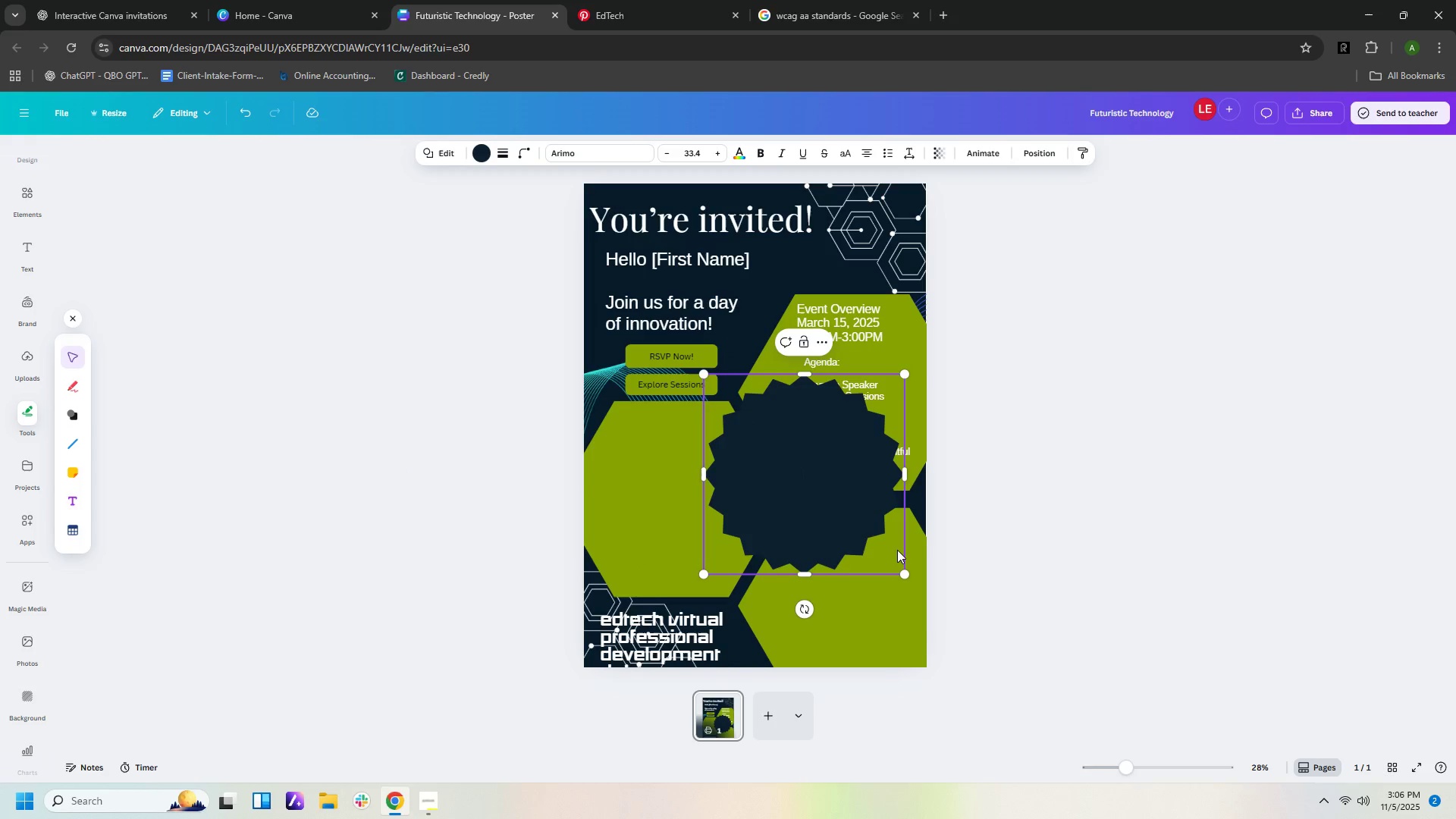 
key(Delete)
 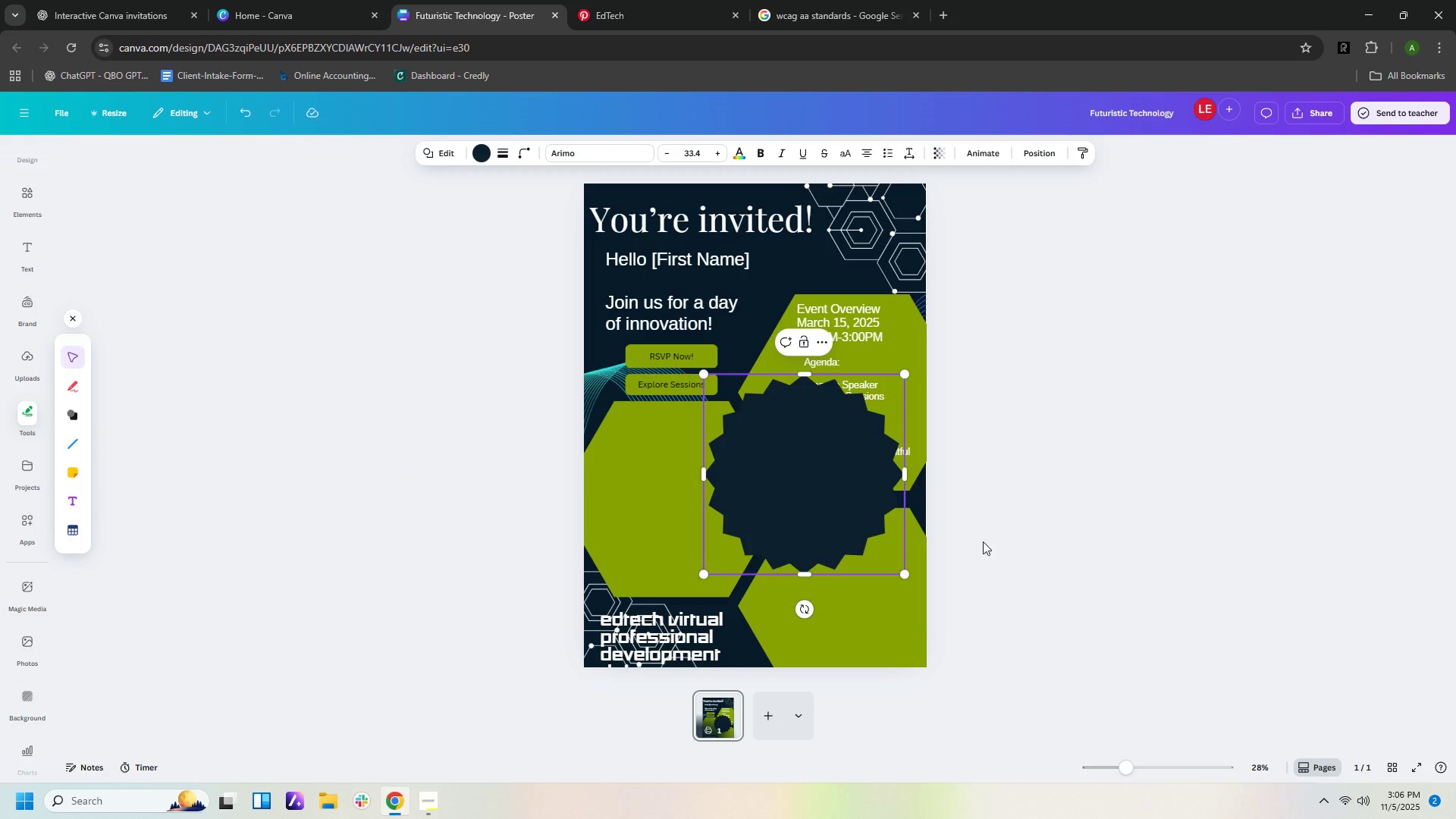 
left_click_drag(start_coordinate=[1026, 547], to_coordinate=[1025, 556])
 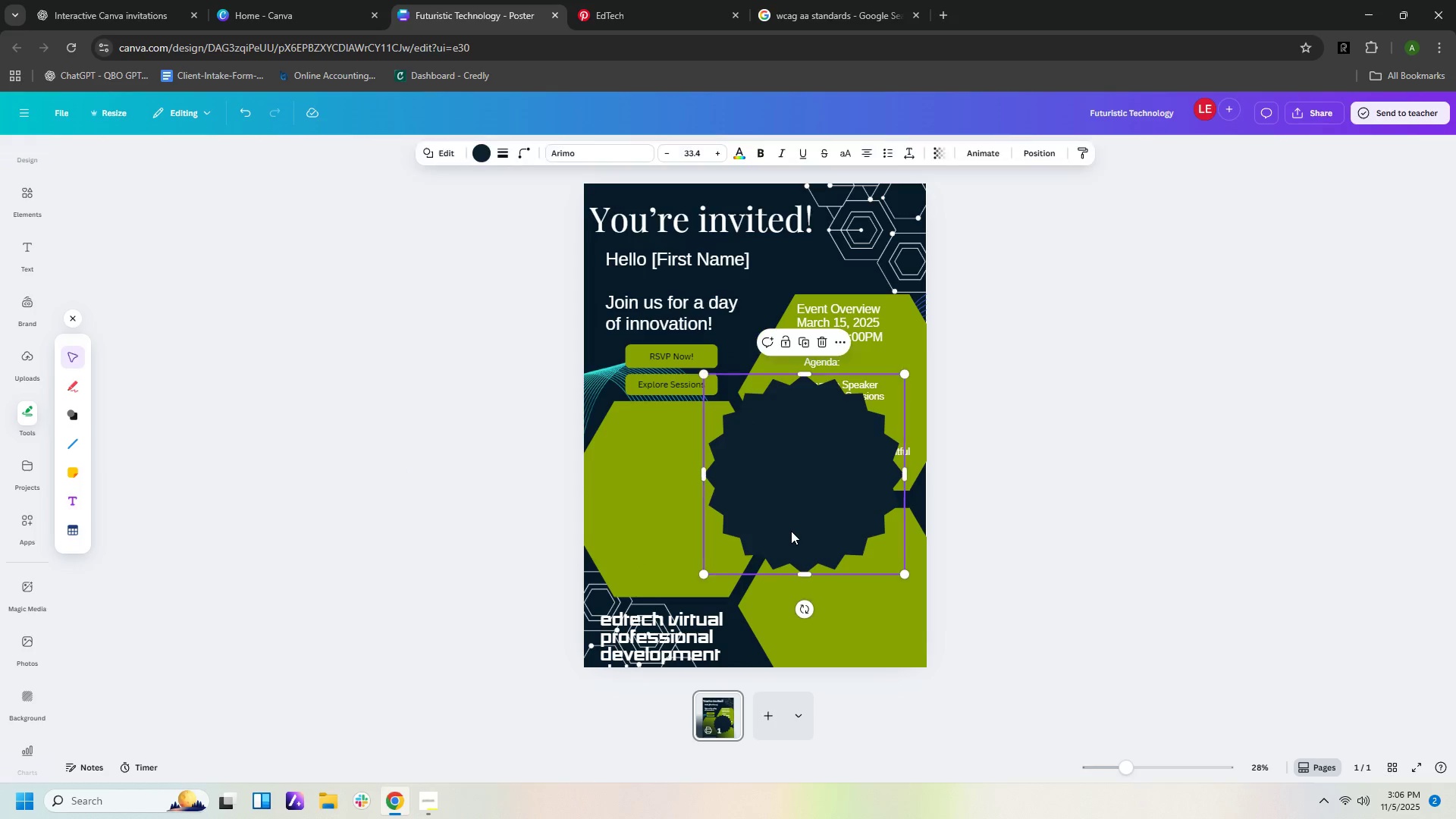 
double_click([790, 533])
 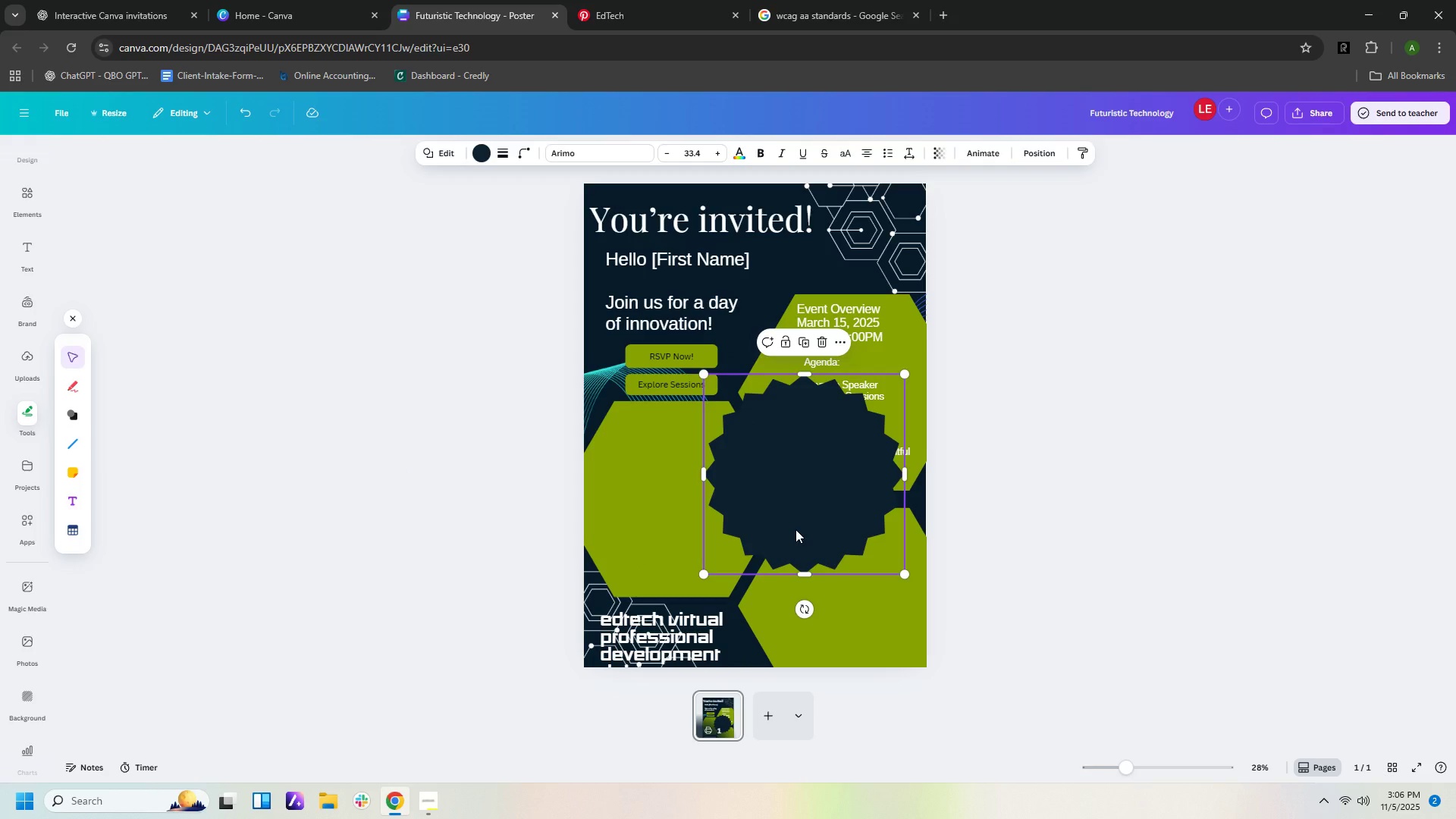 
key(Delete)
 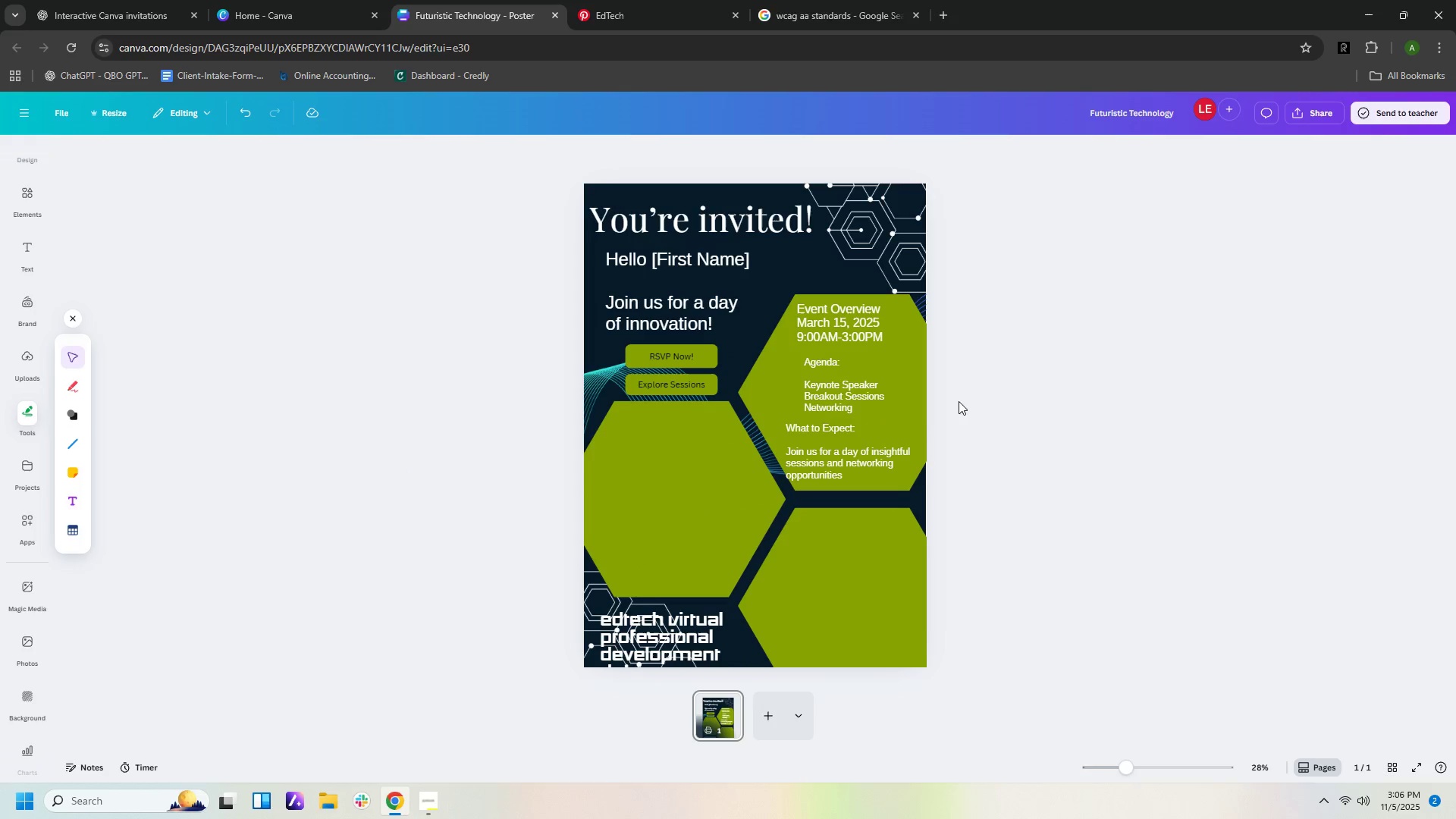 
left_click([965, 394])
 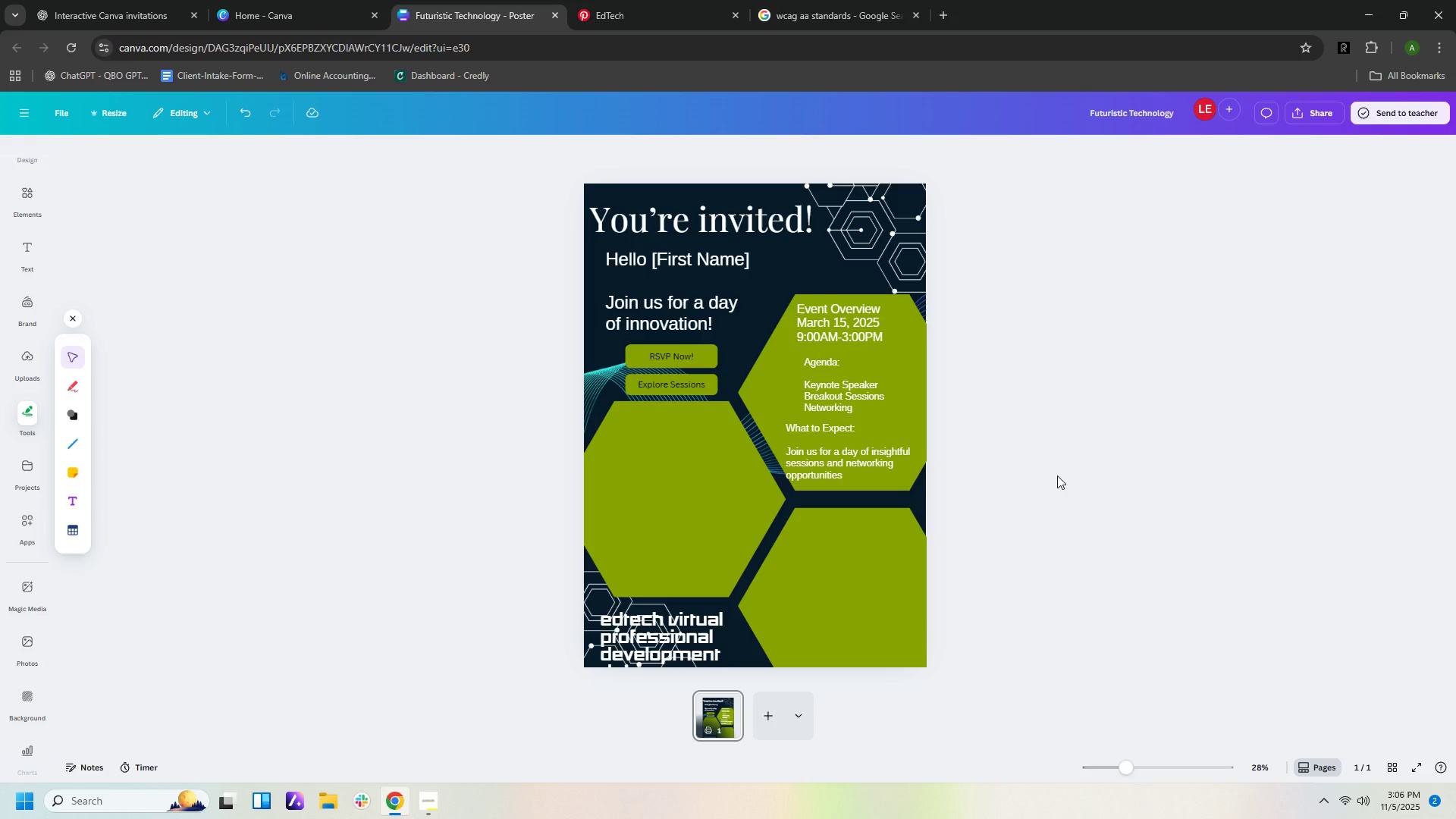 
wait(7.06)
 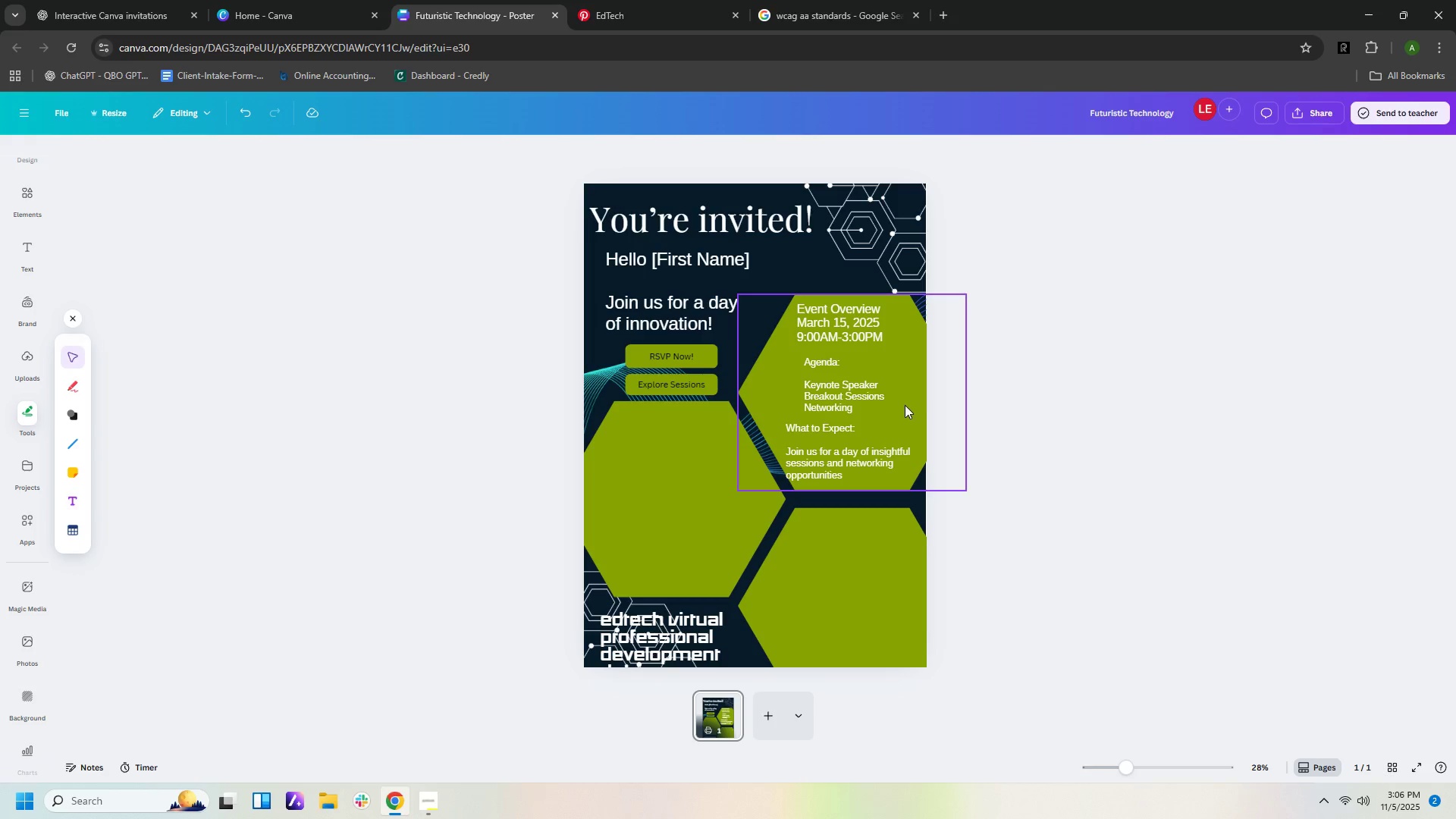 
left_click([912, 337])
 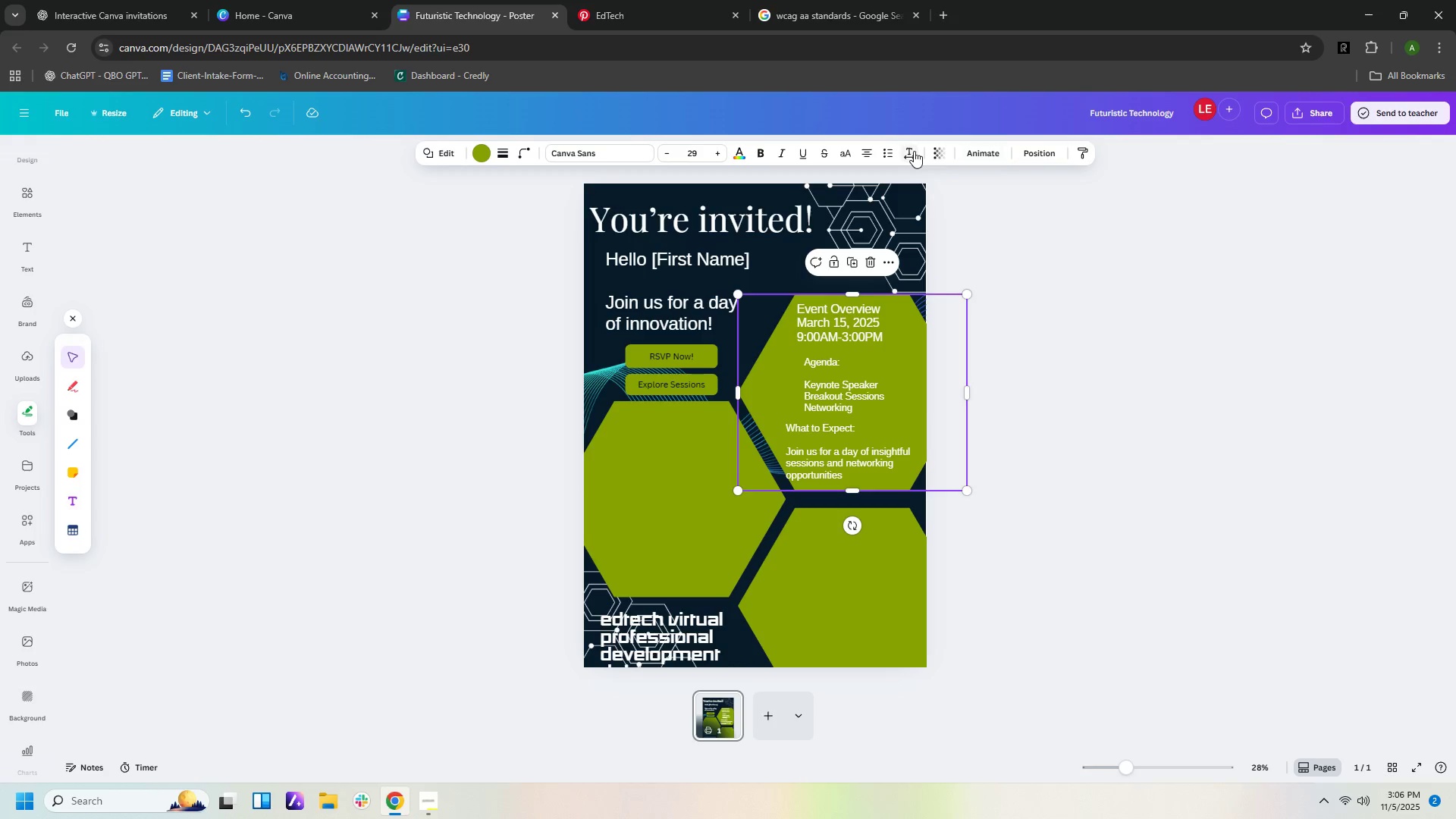 
left_click([931, 151])
 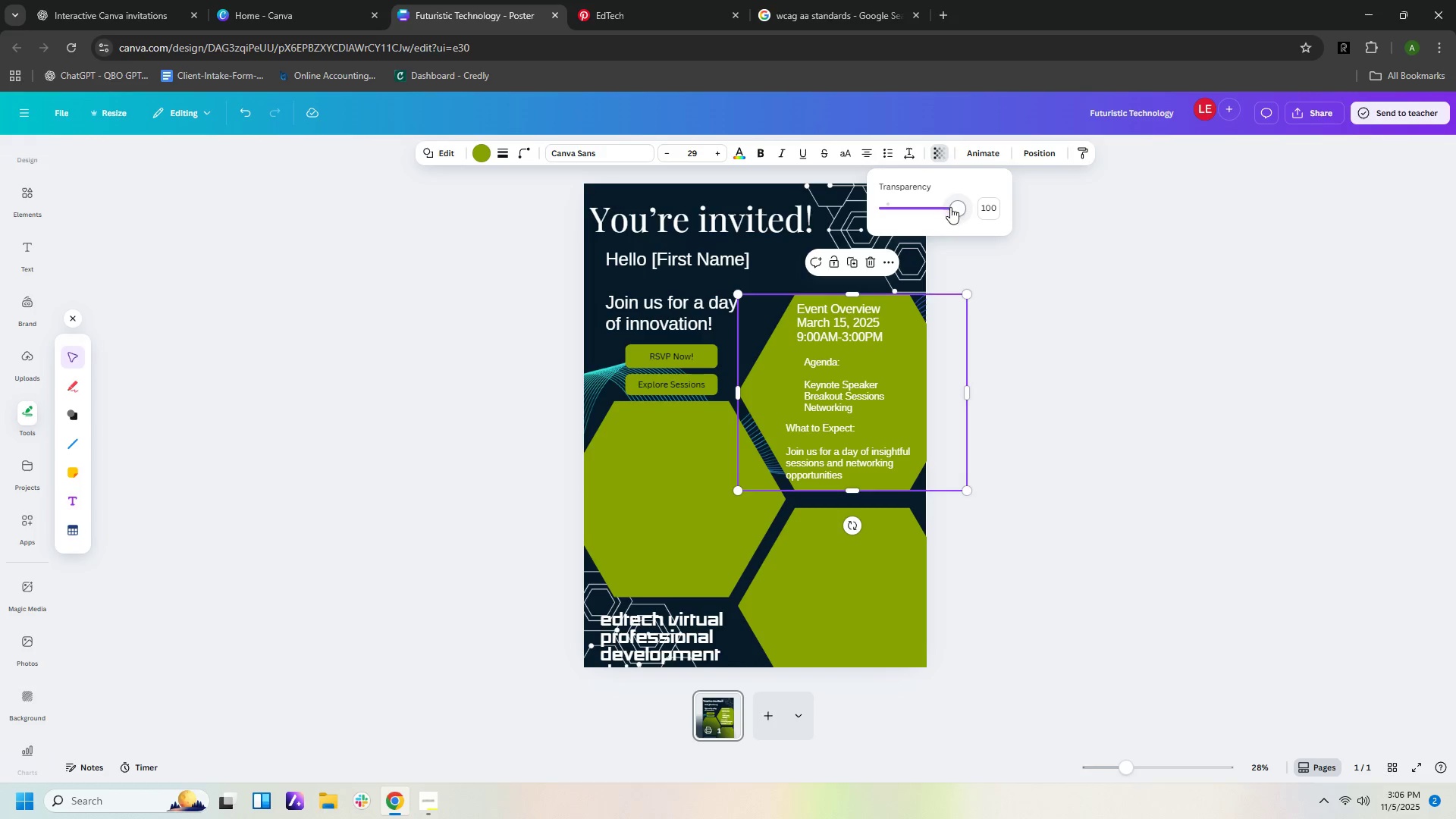 
left_click_drag(start_coordinate=[952, 207], to_coordinate=[922, 213])
 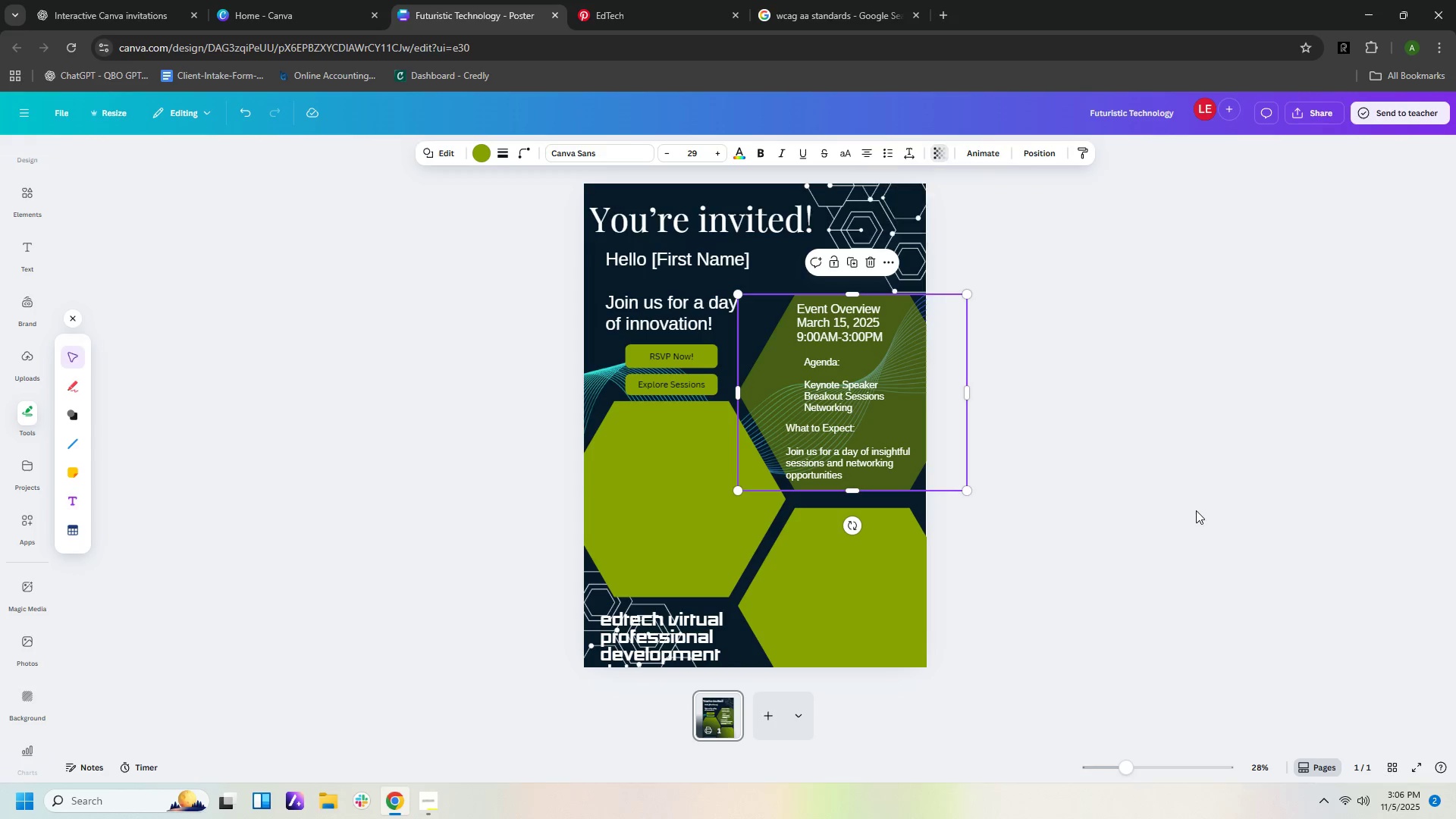 
left_click([1196, 510])
 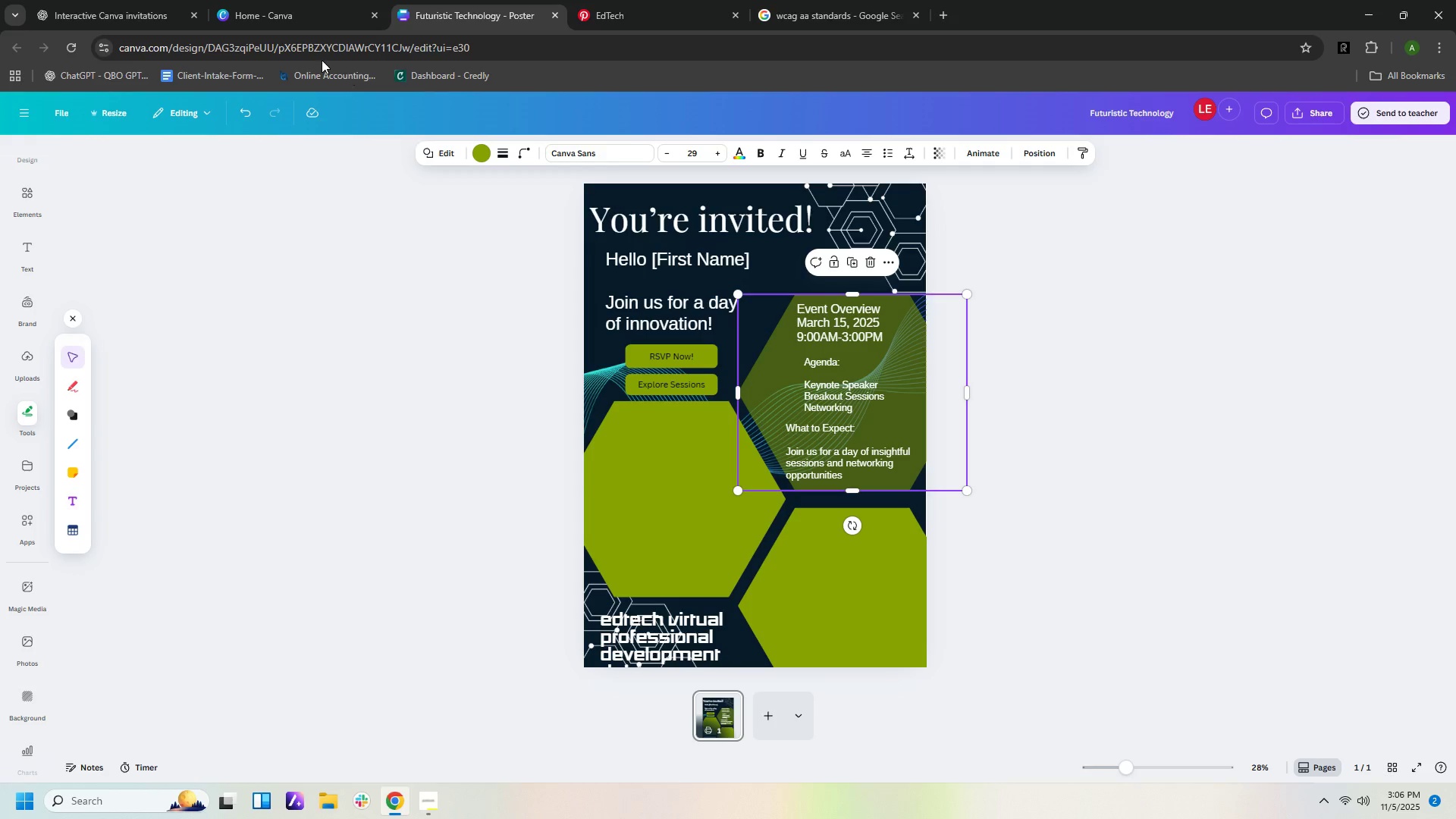 
left_click([485, 149])
 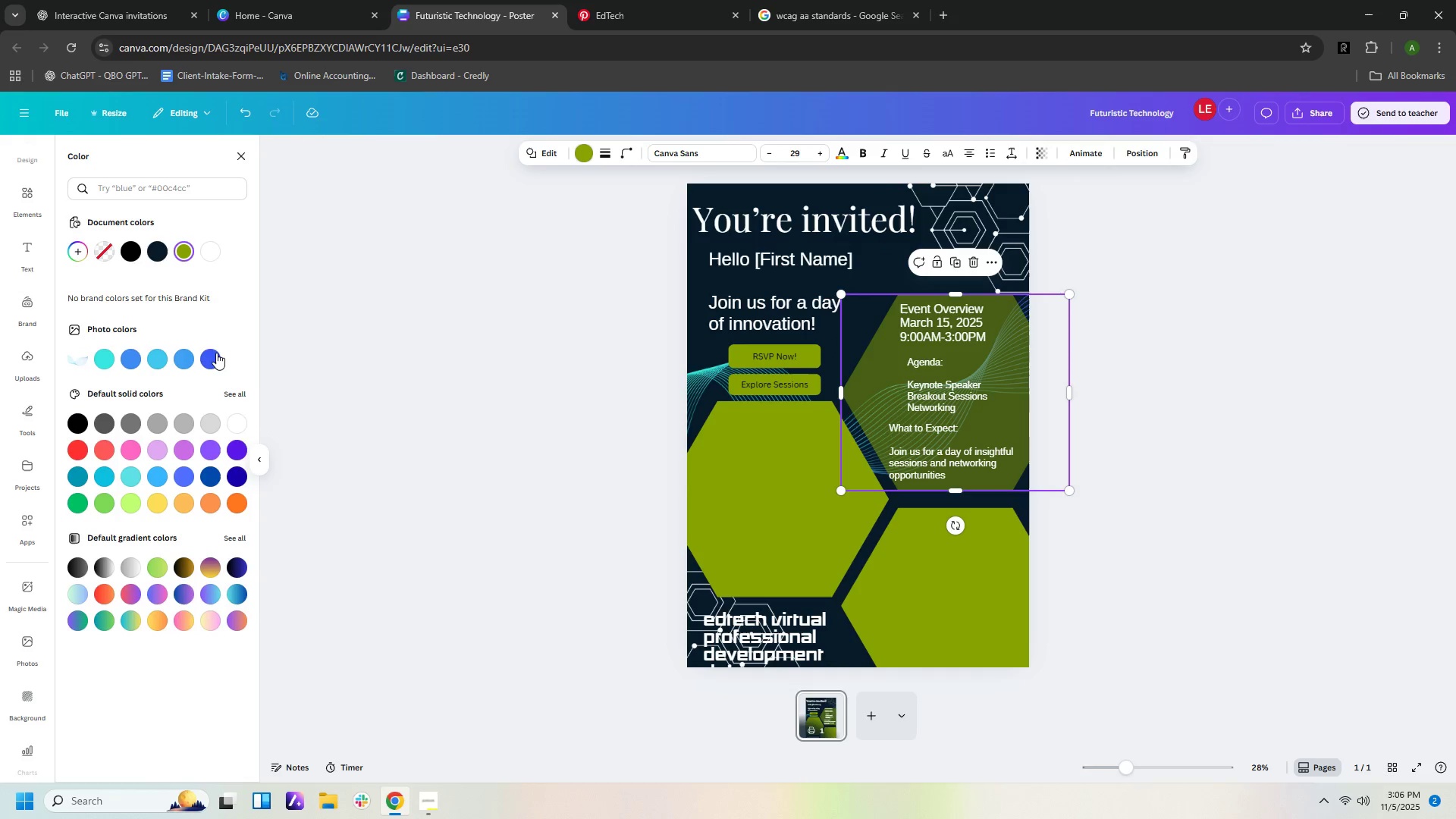 
left_click([214, 366])
 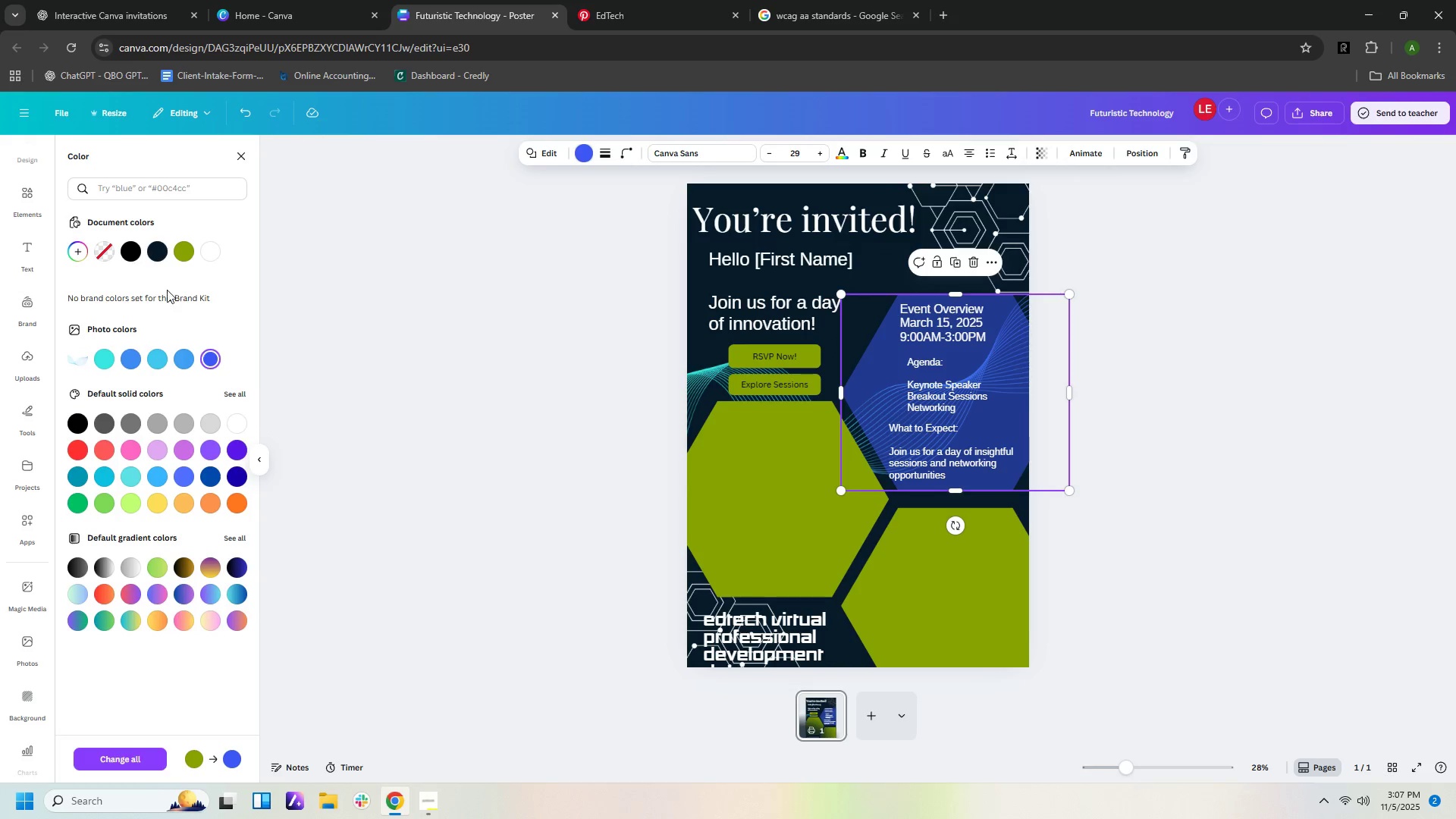 
left_click([161, 255])
 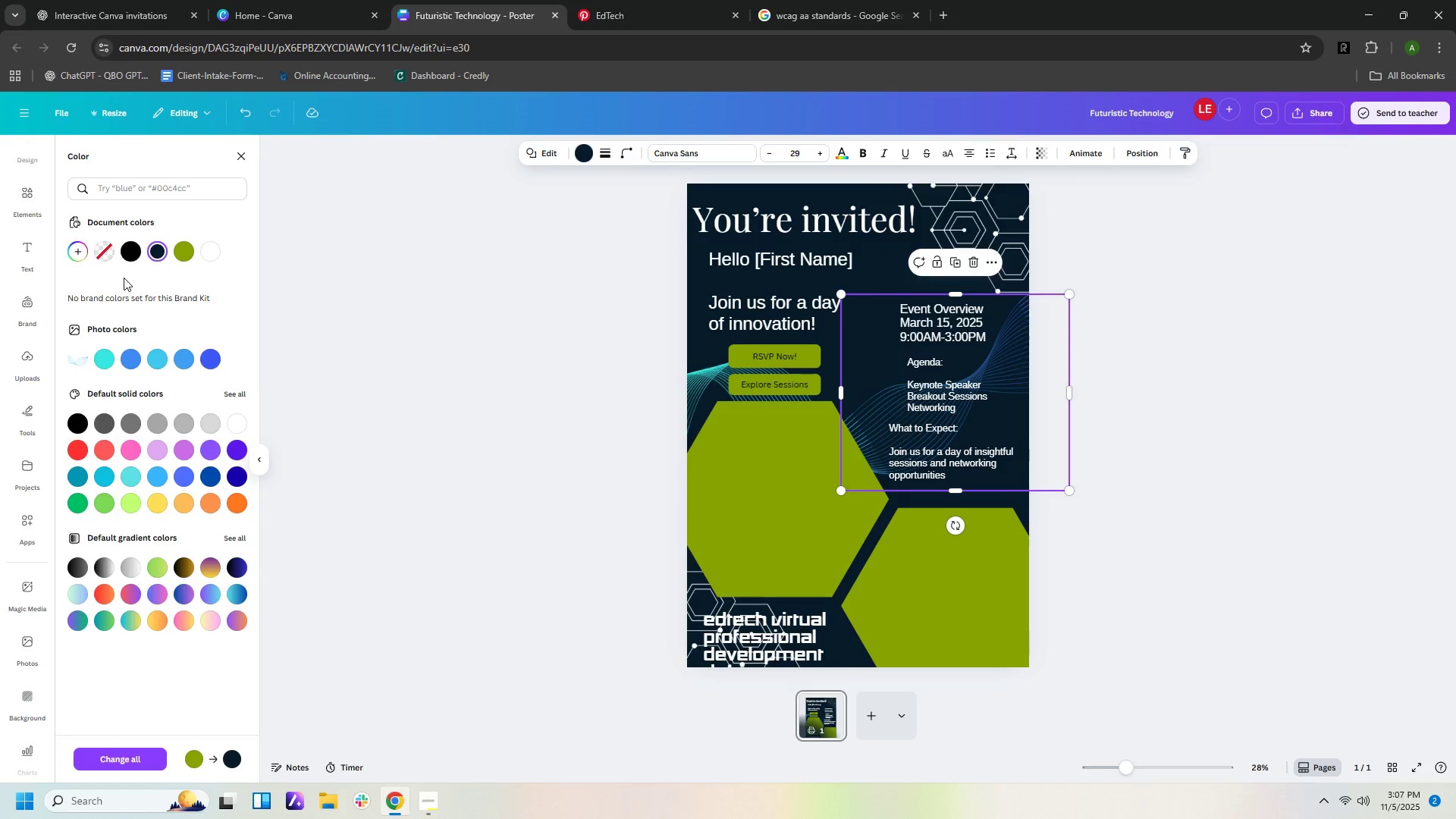 
left_click([129, 258])
 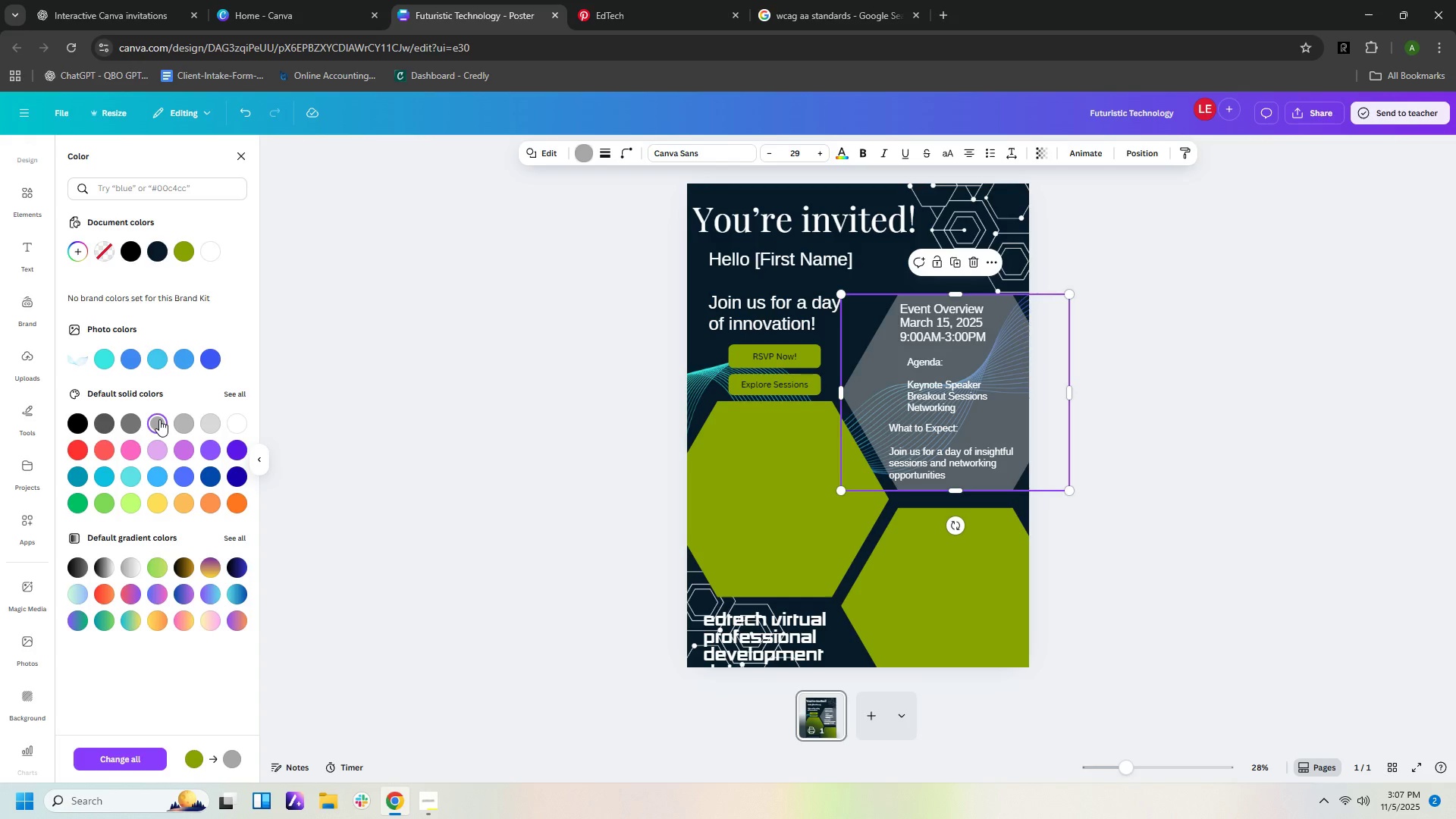 
left_click([162, 450])
 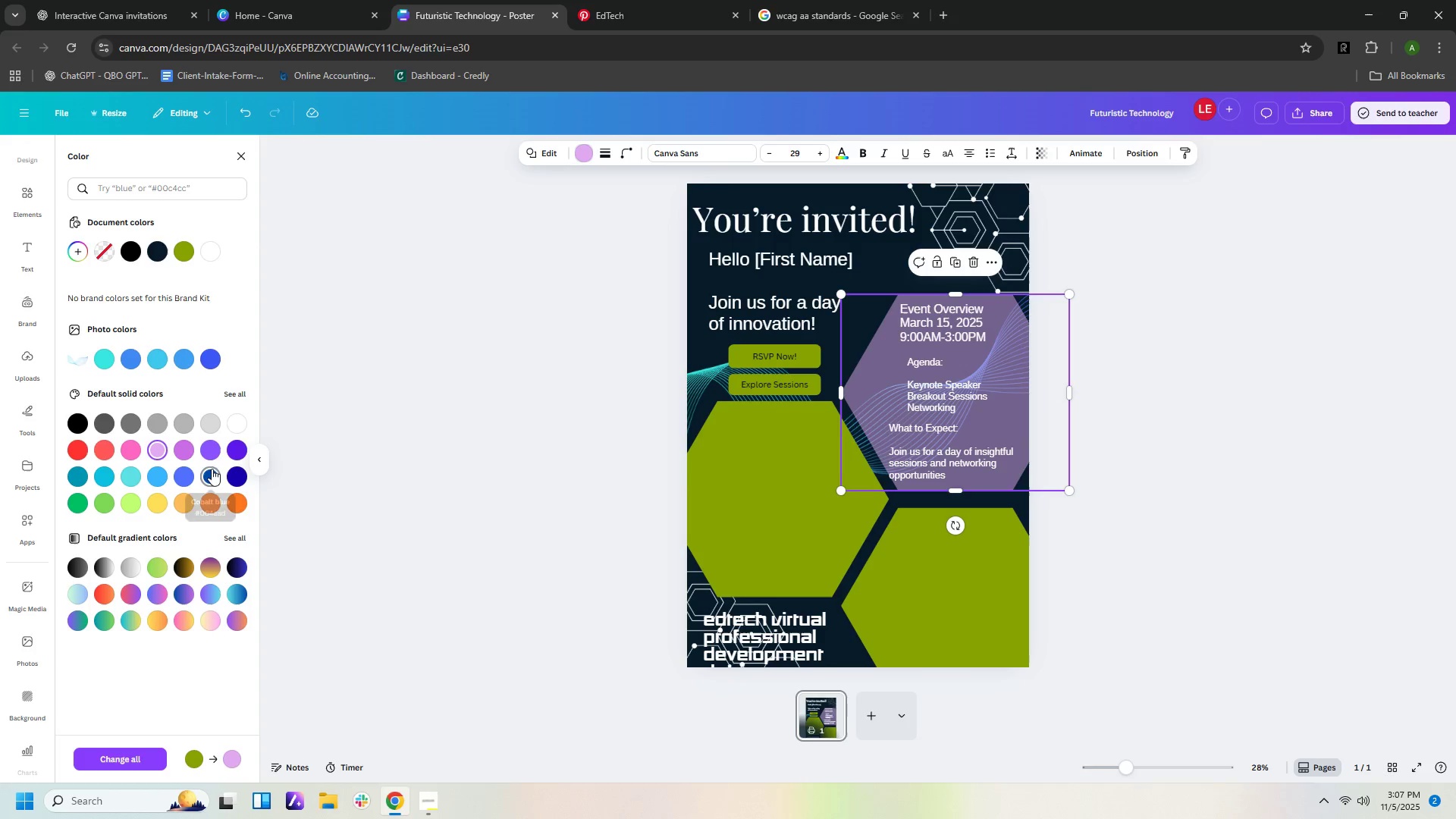 
left_click([213, 457])
 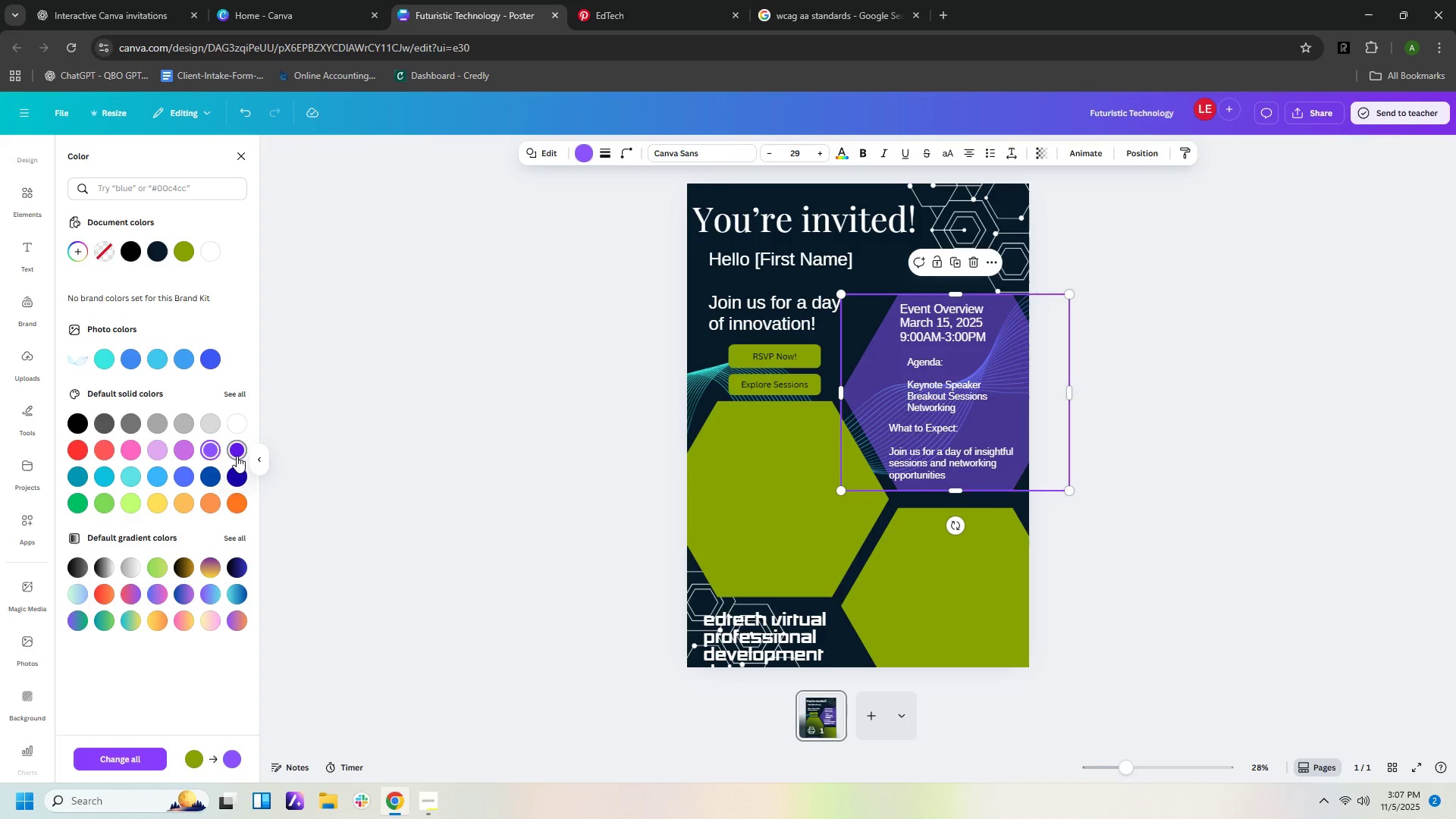 
left_click([237, 456])
 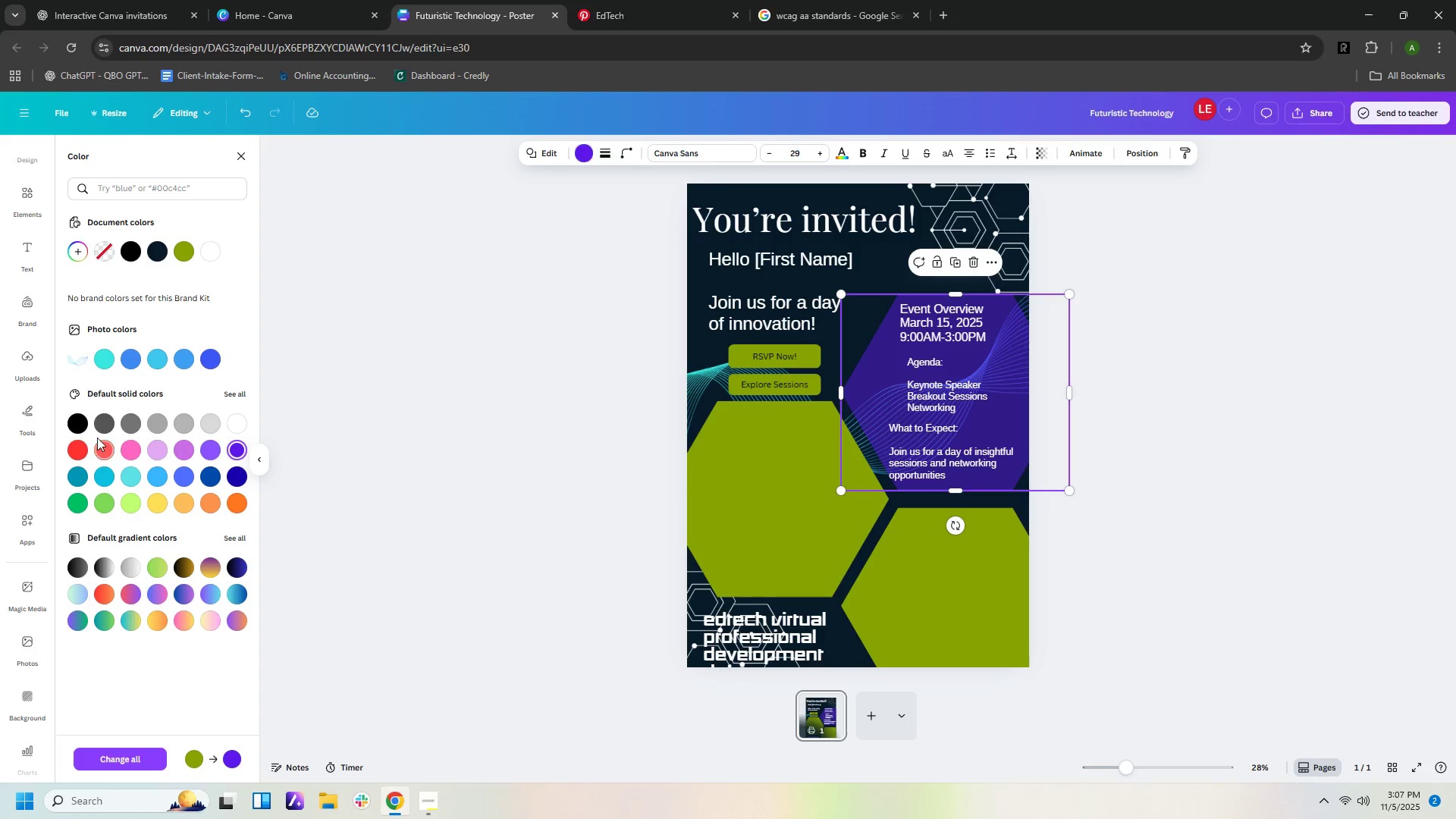 
left_click([83, 422])
 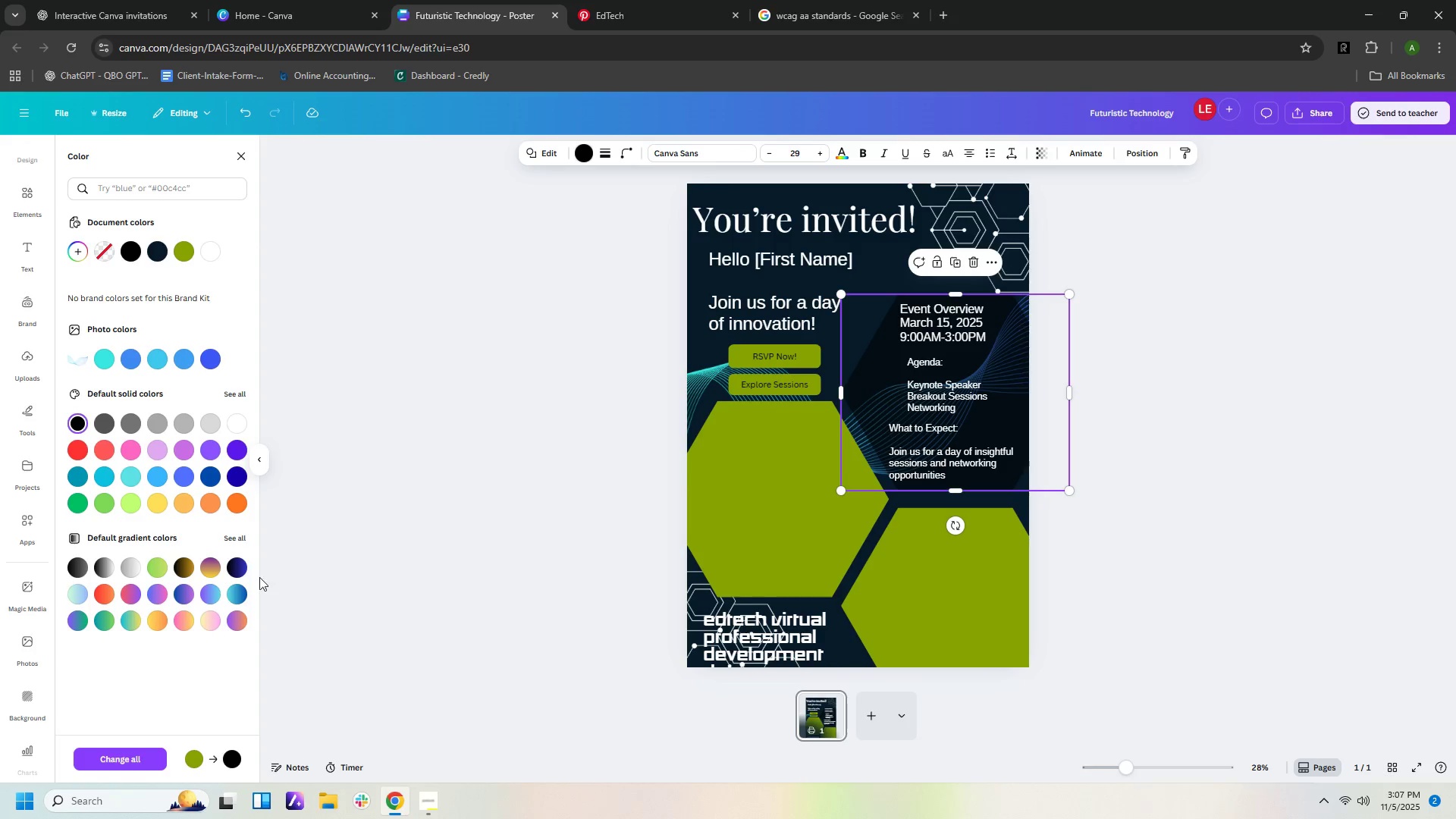 
left_click([237, 588])
 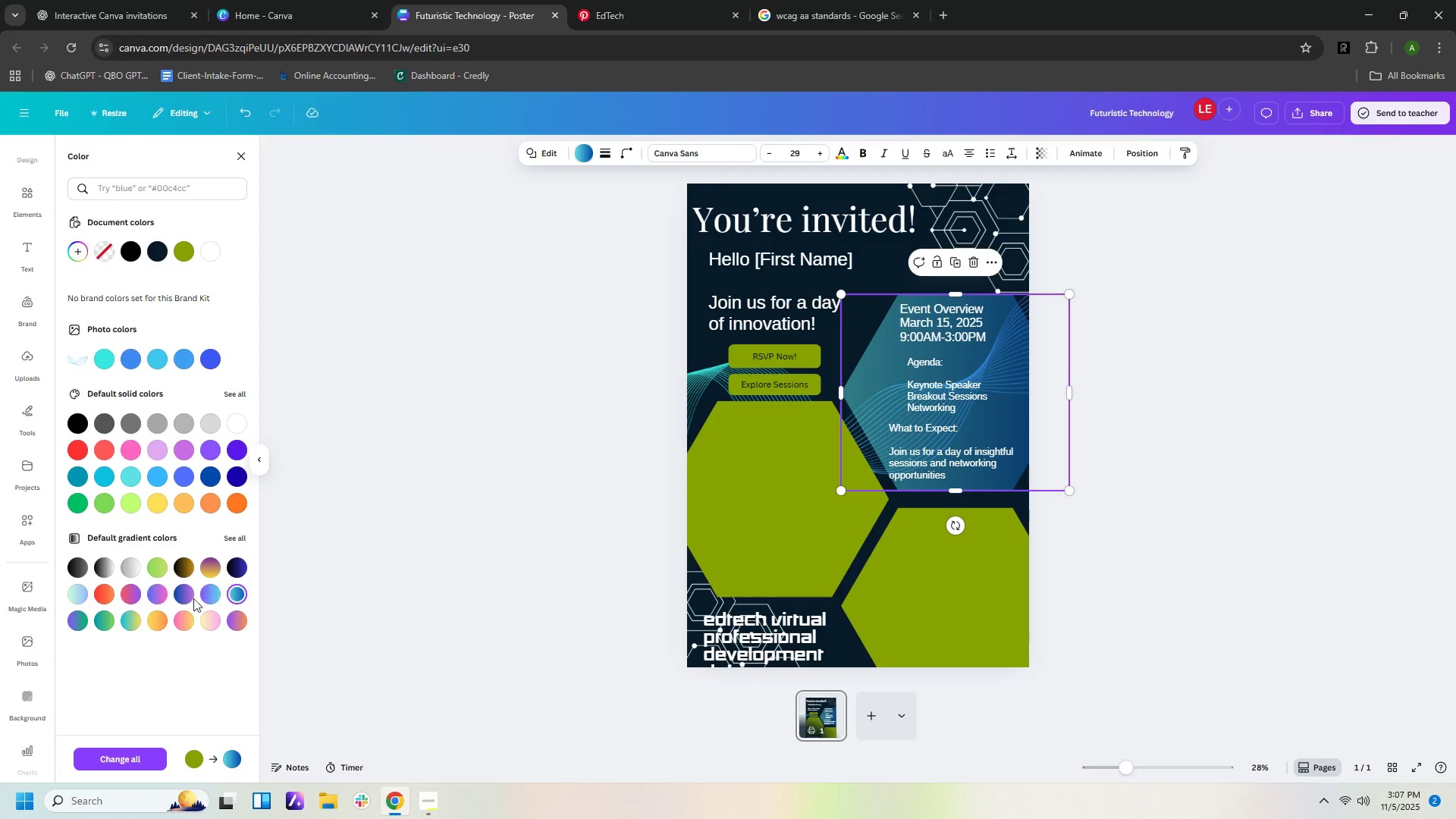 
left_click([182, 598])
 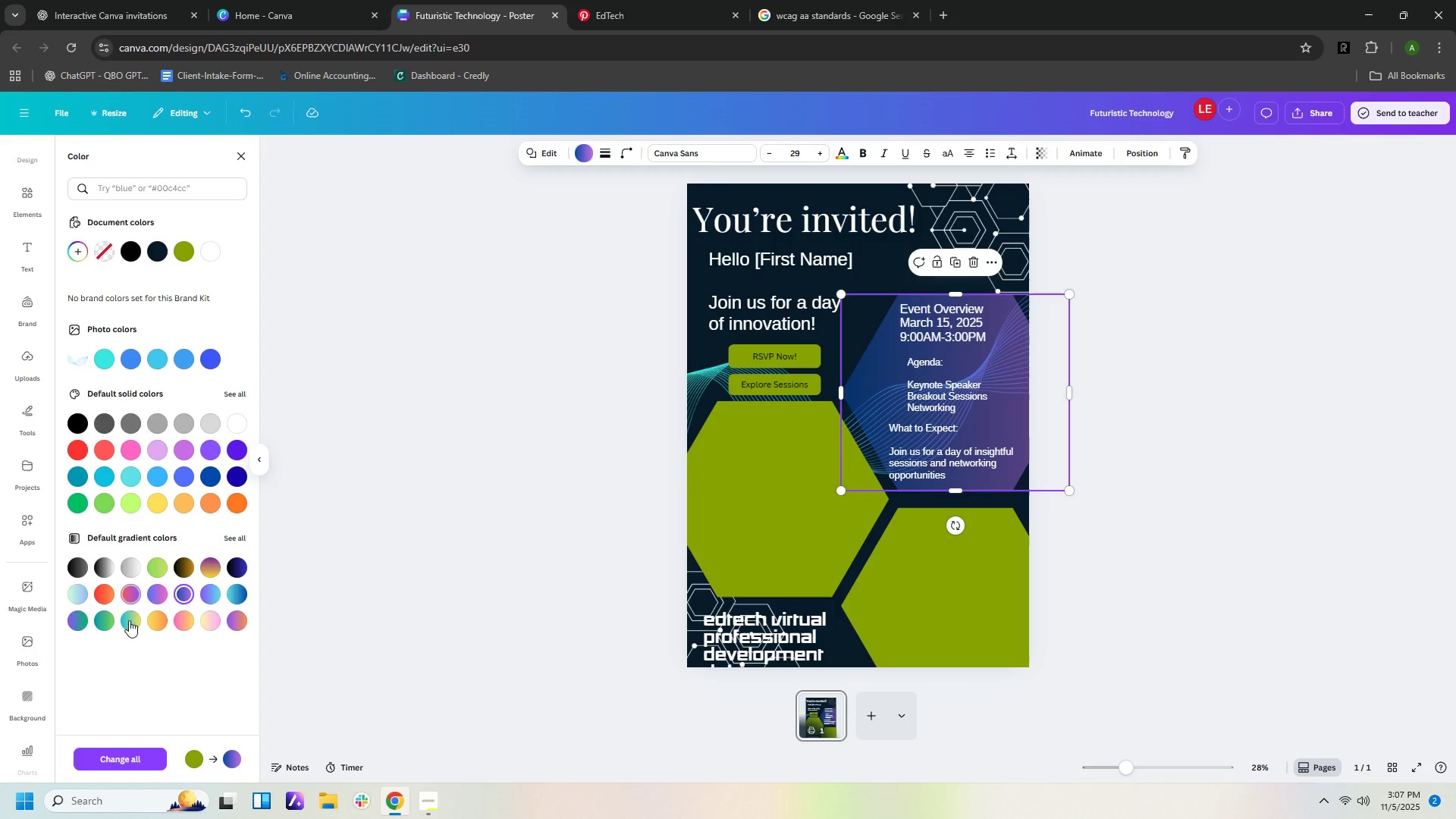 
left_click([84, 593])
 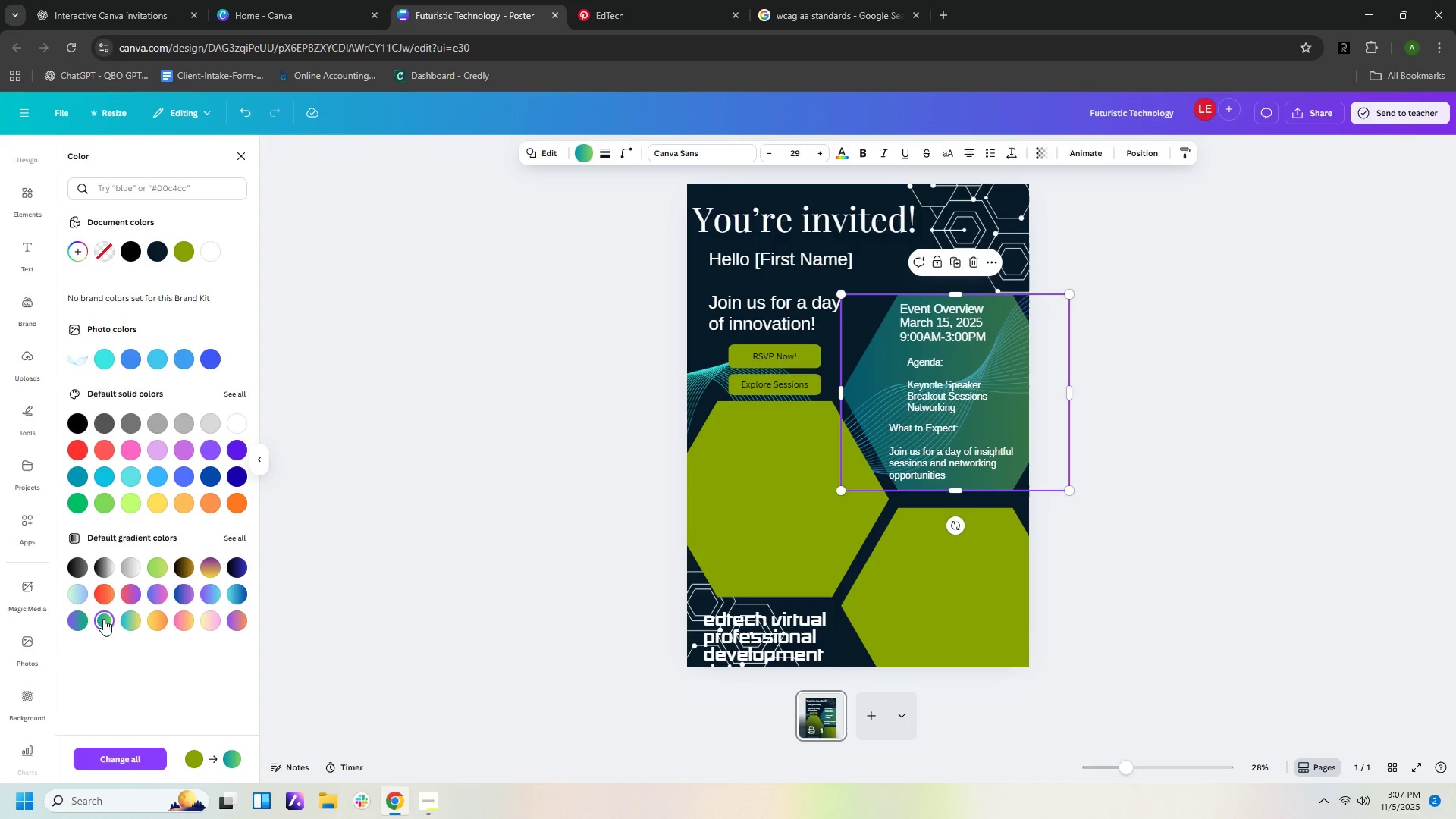 
left_click([74, 623])
 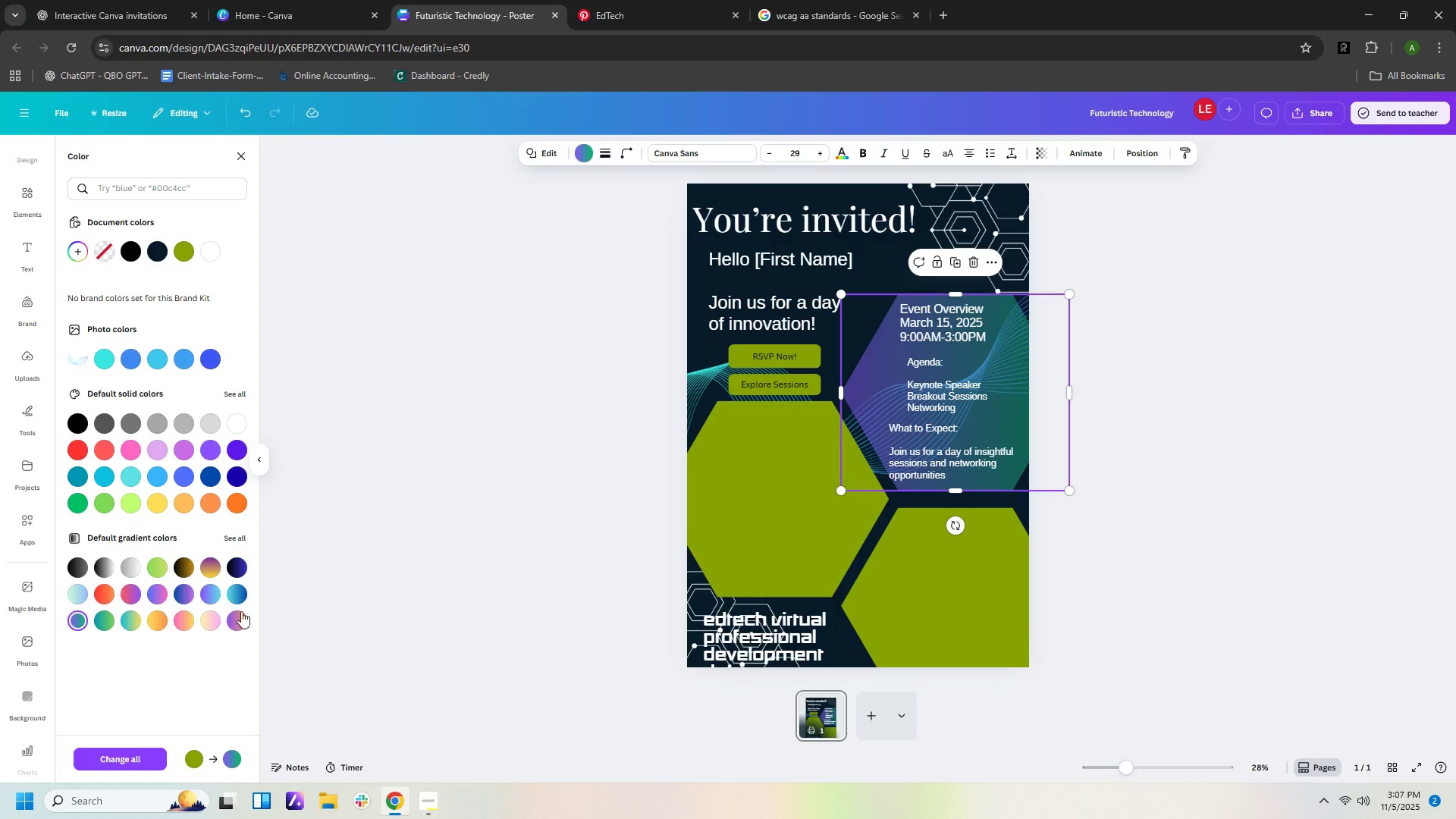 
left_click([234, 570])
 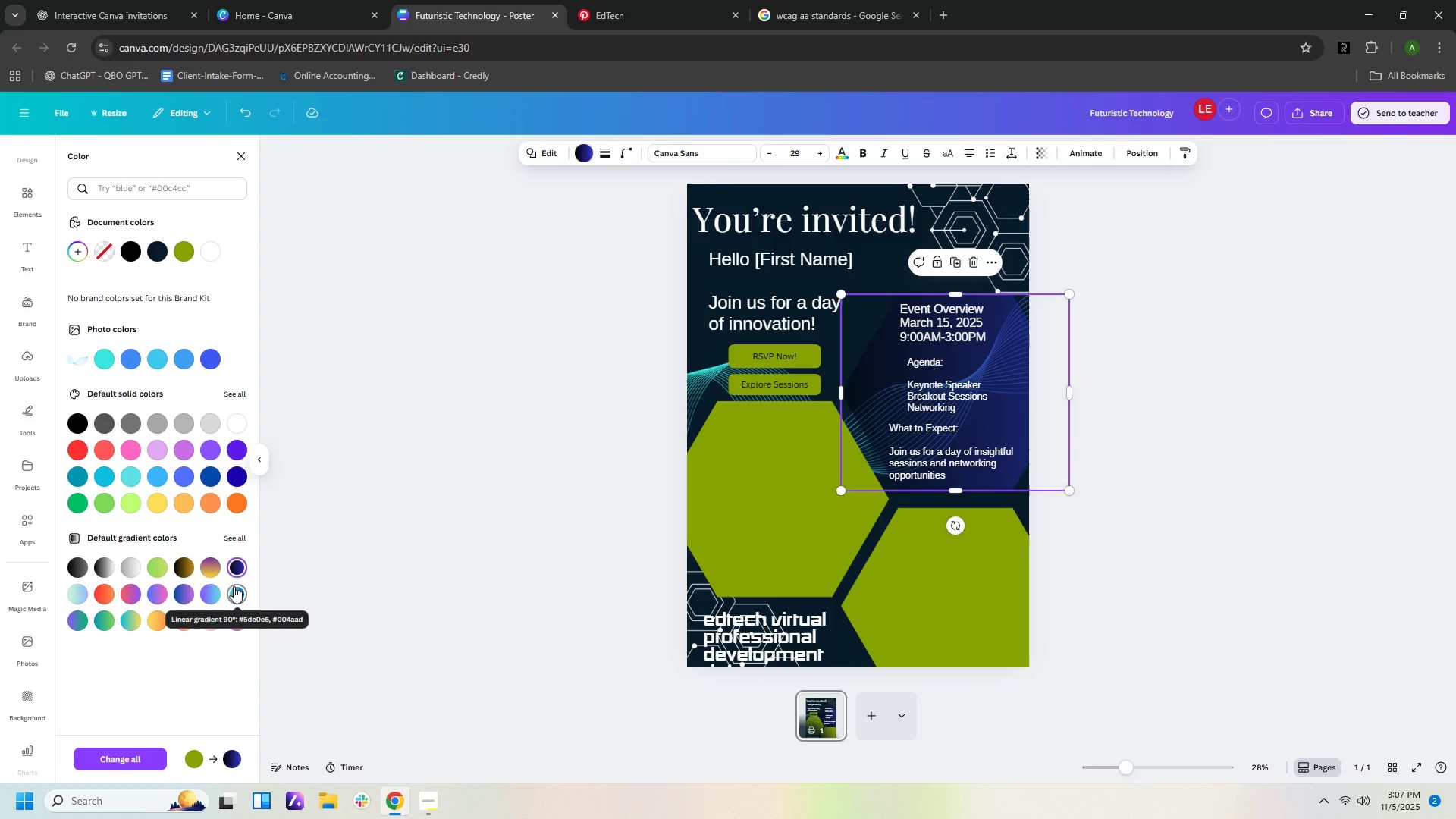 
left_click([234, 593])
 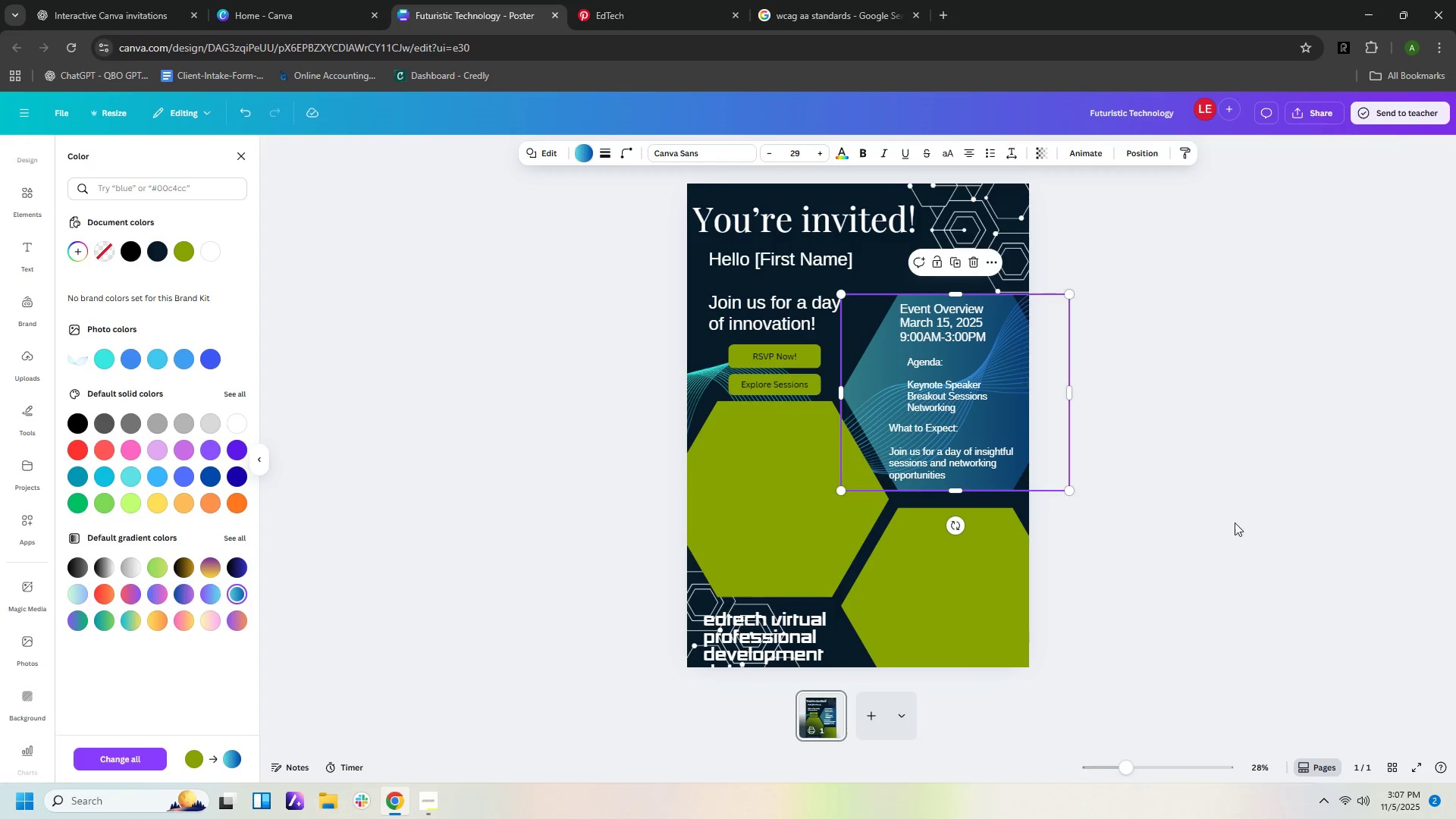 
left_click([1215, 523])
 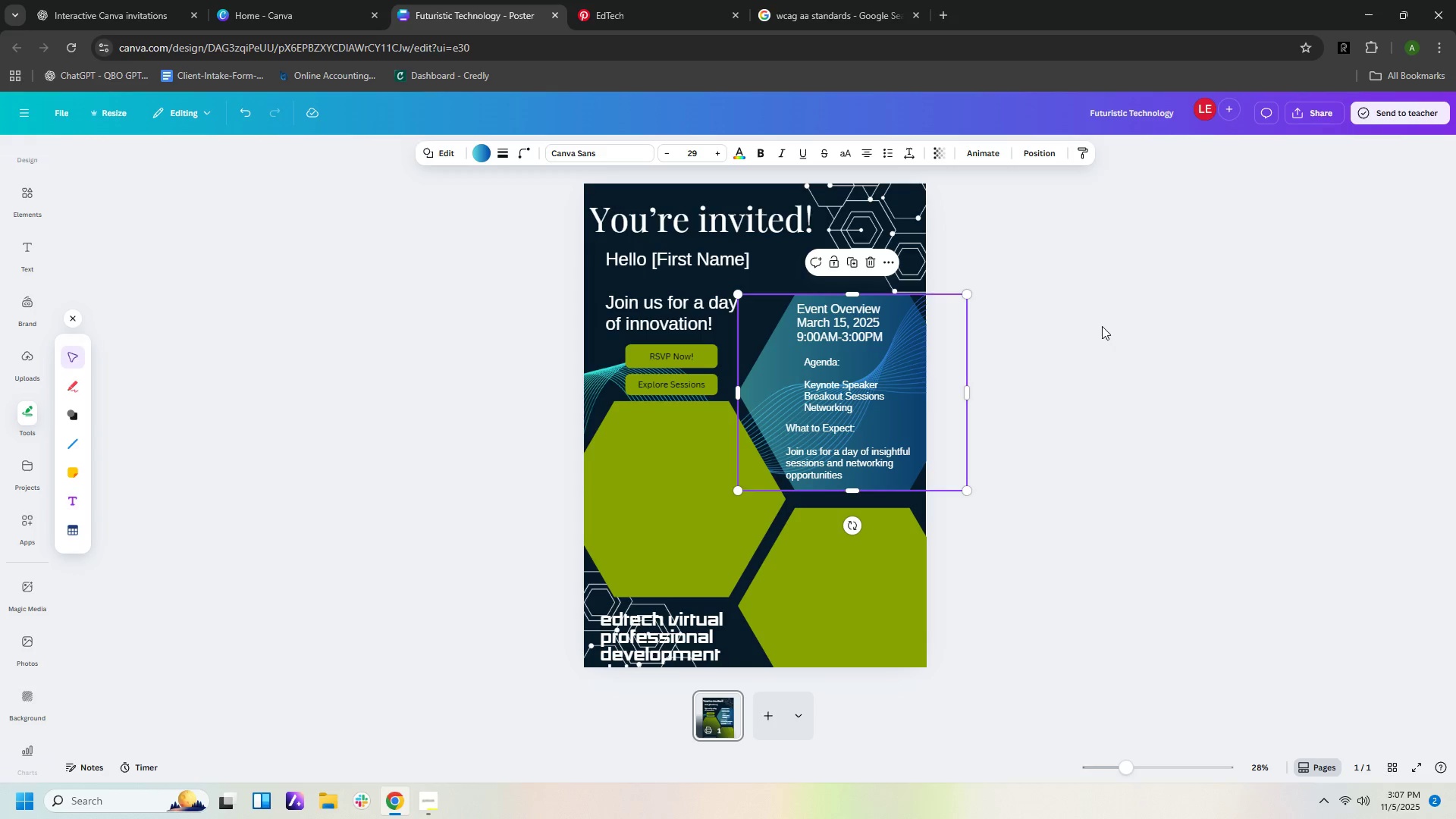 
left_click([709, 362])
 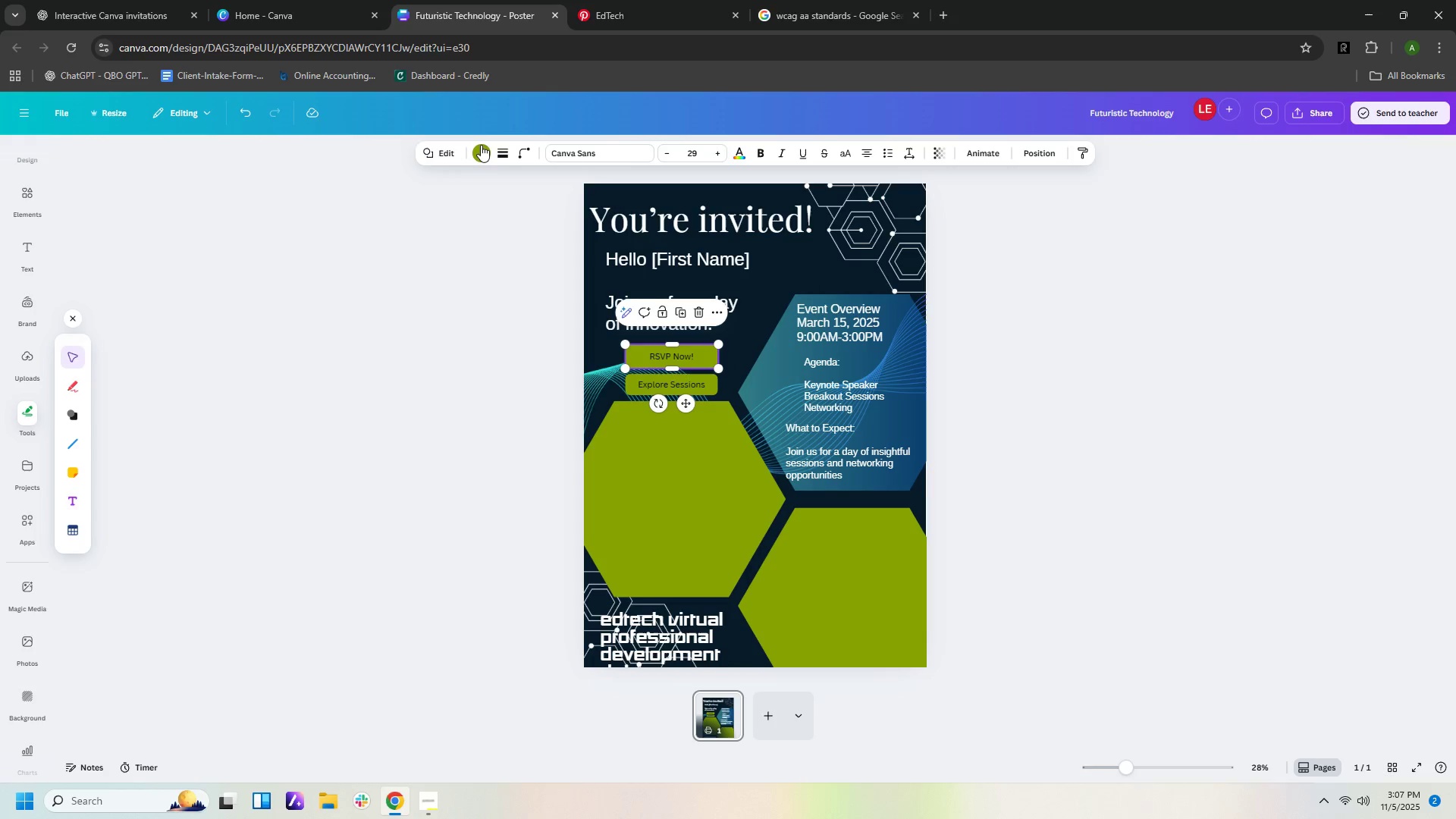 
left_click([480, 155])
 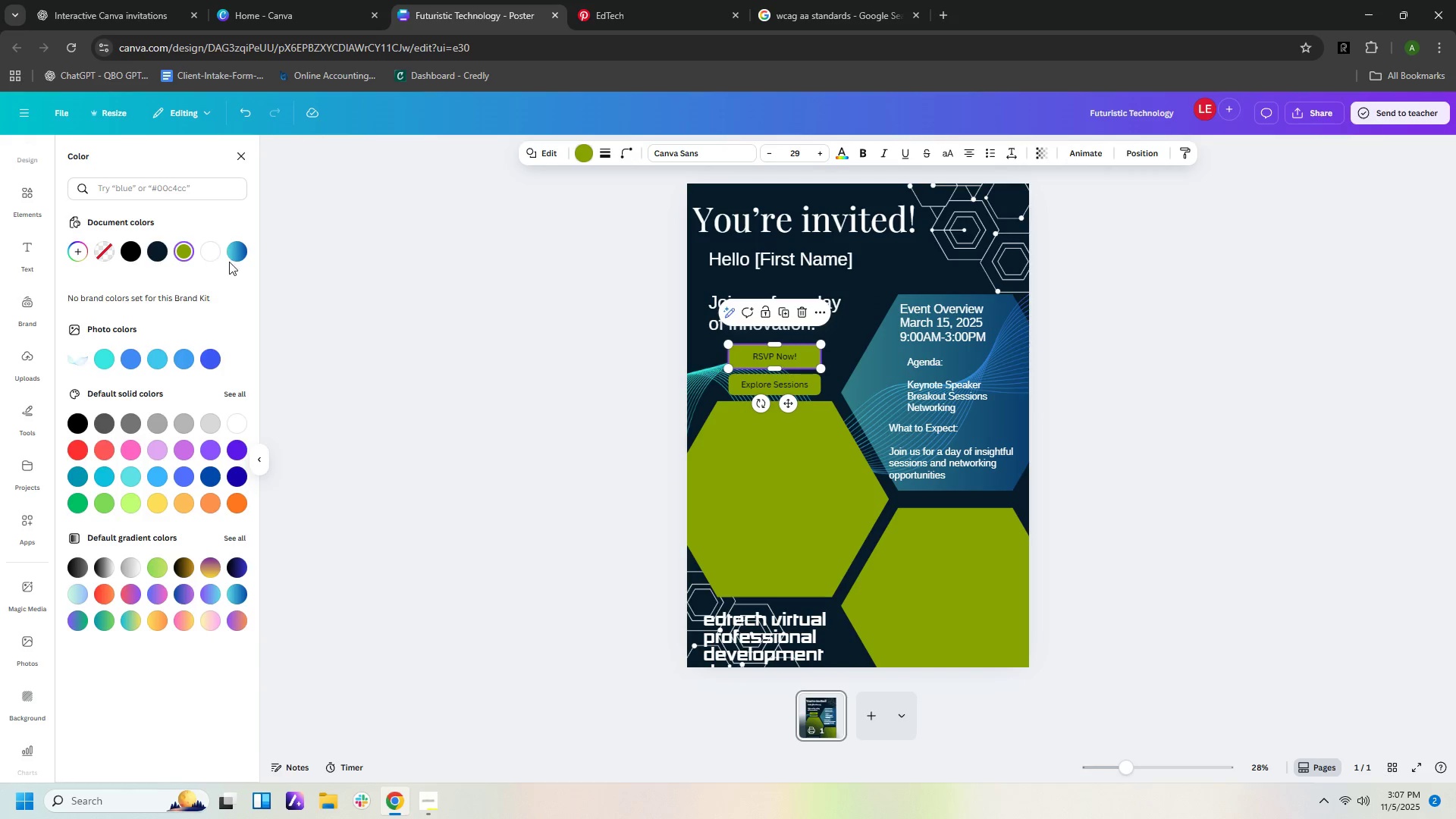 
left_click([238, 259])
 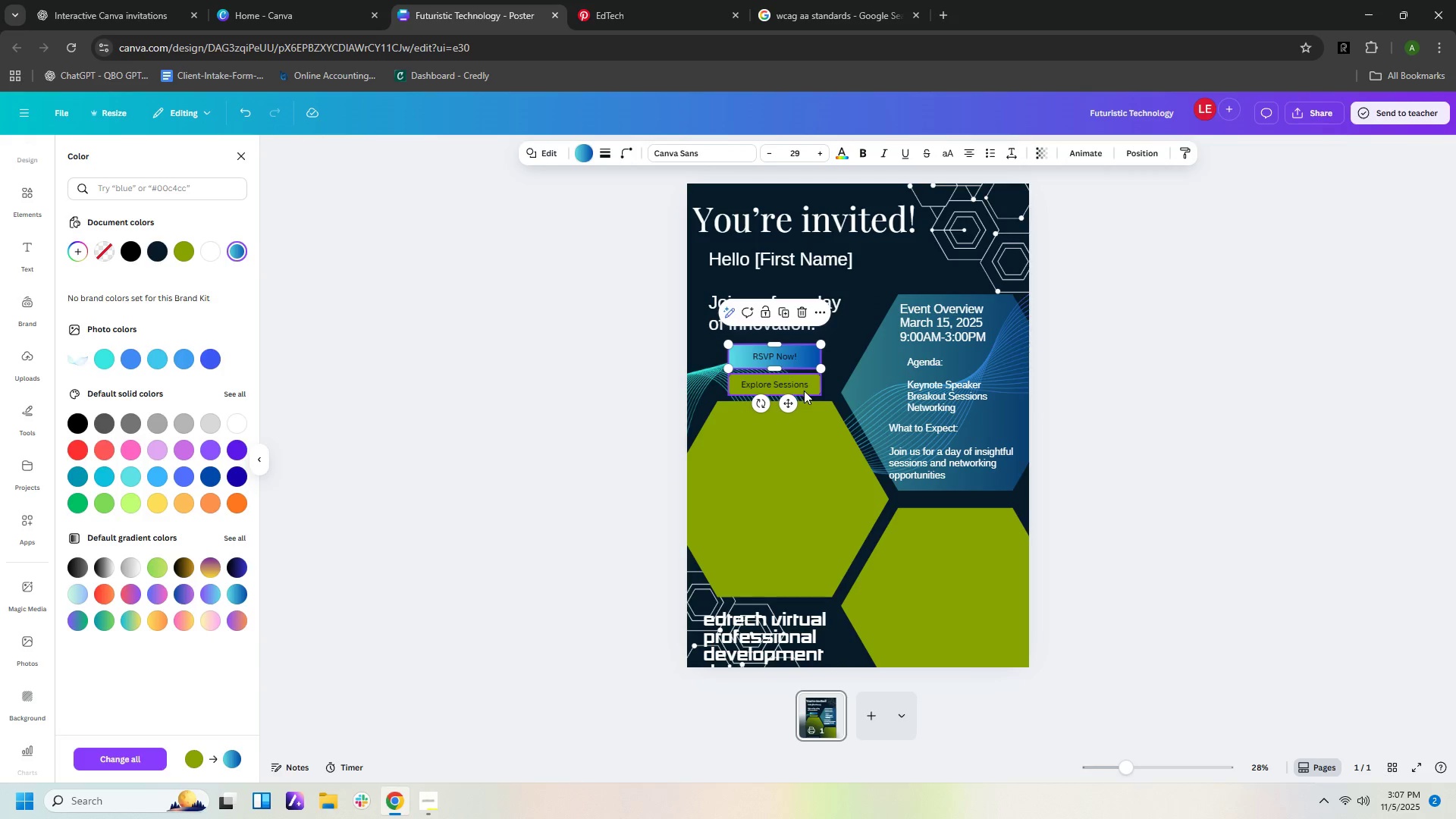 
left_click([805, 391])
 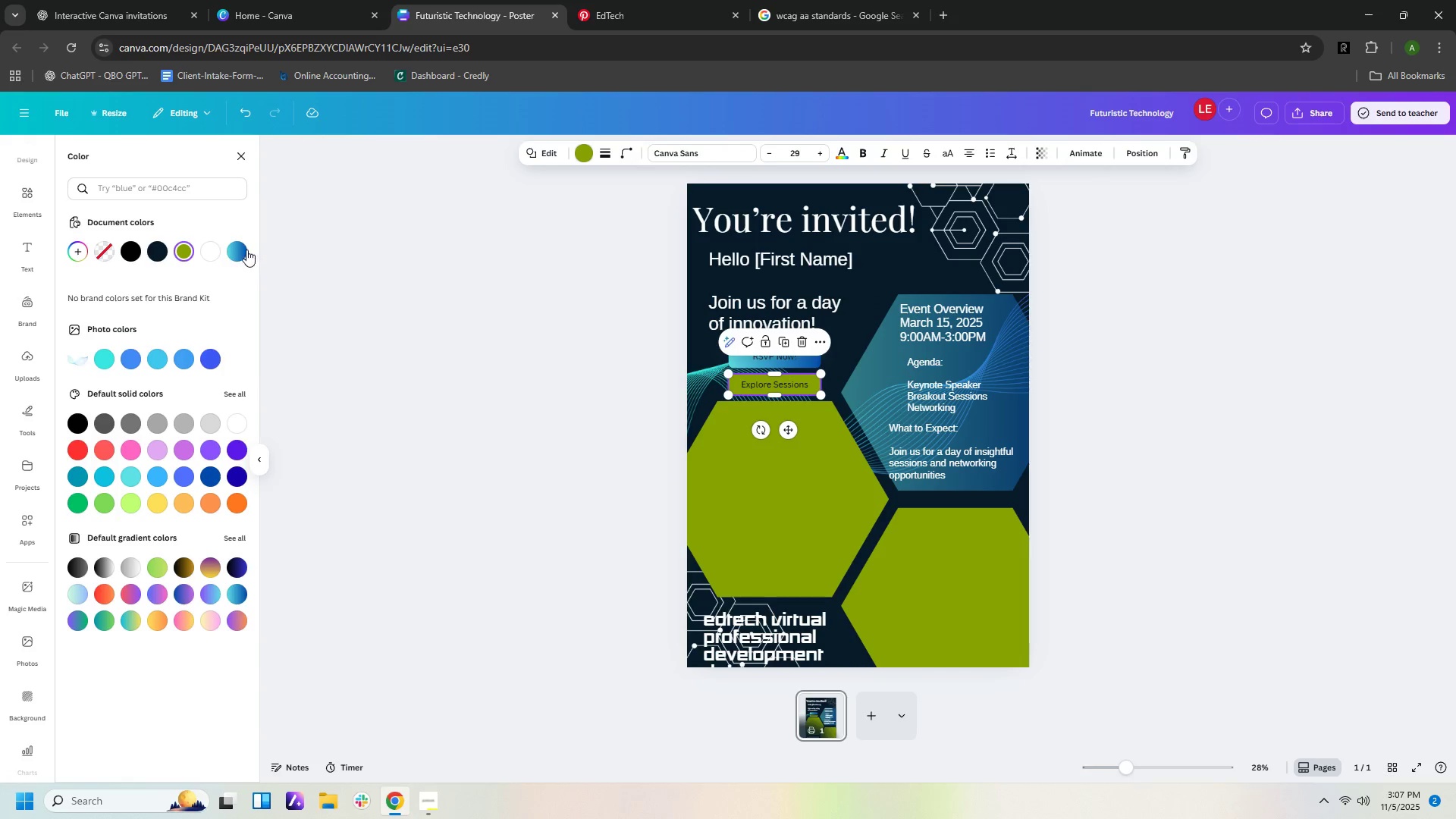 
left_click([246, 249])
 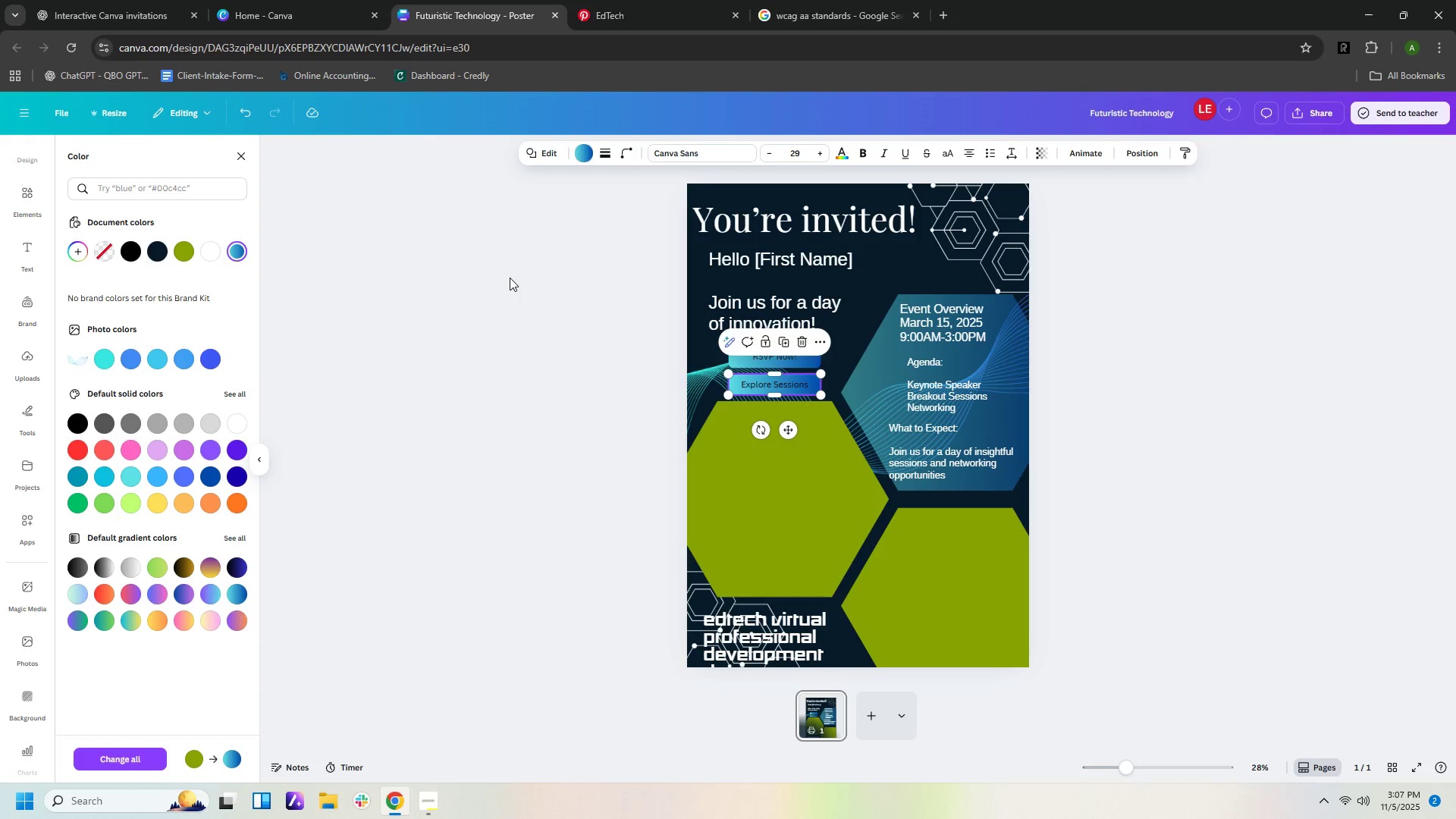 
double_click([510, 278])
 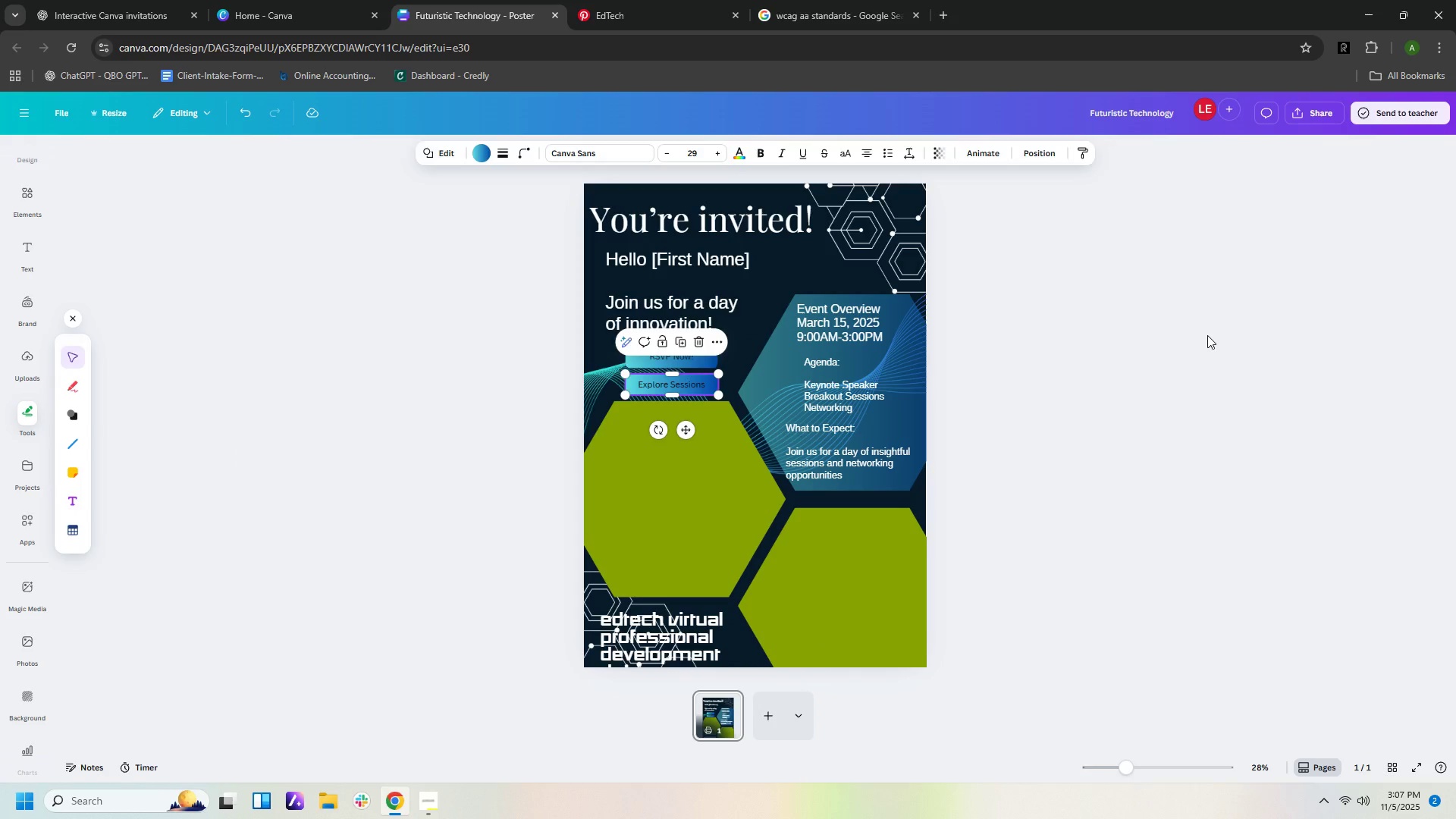 
left_click([1207, 335])
 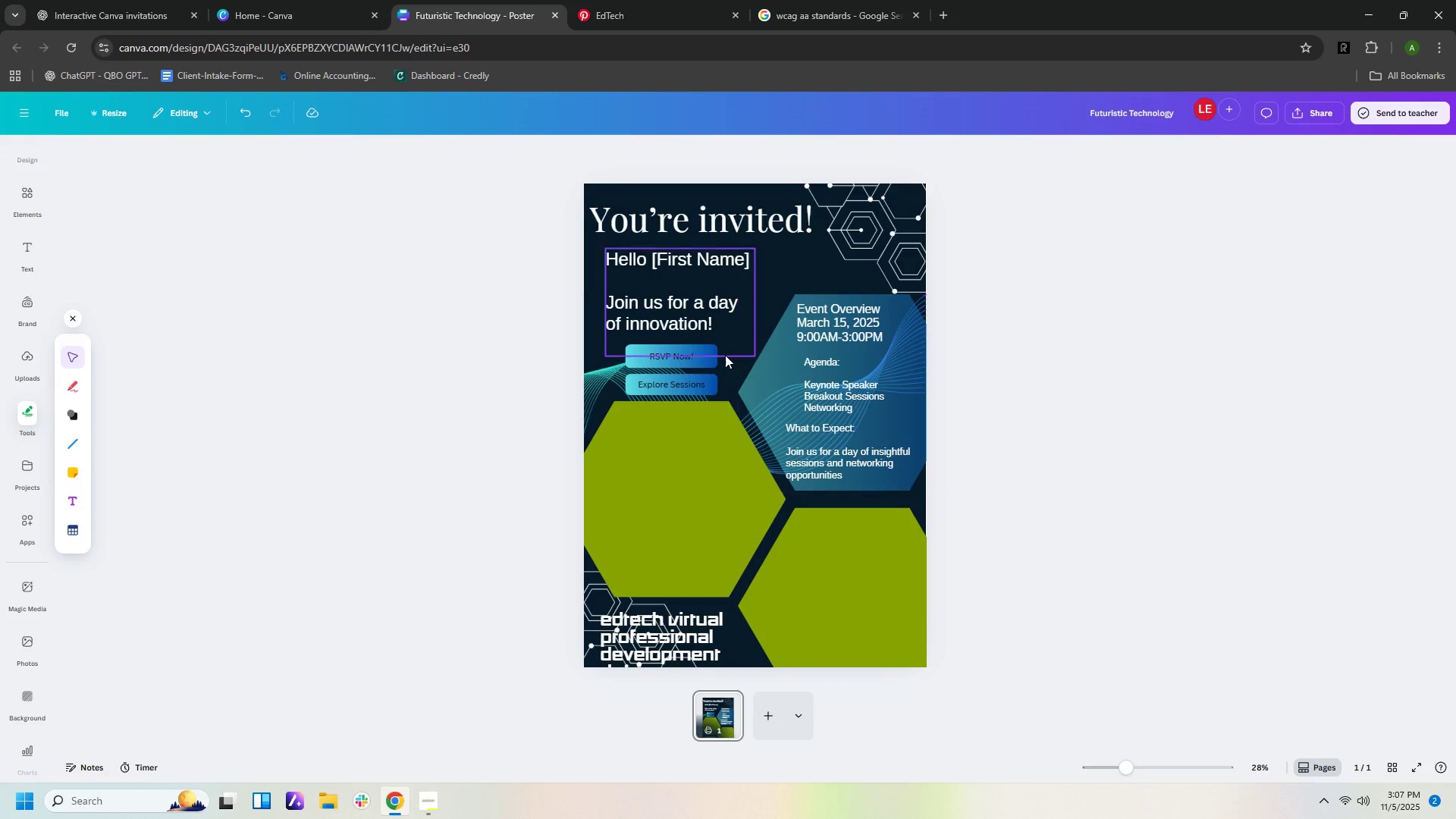 
left_click([708, 356])
 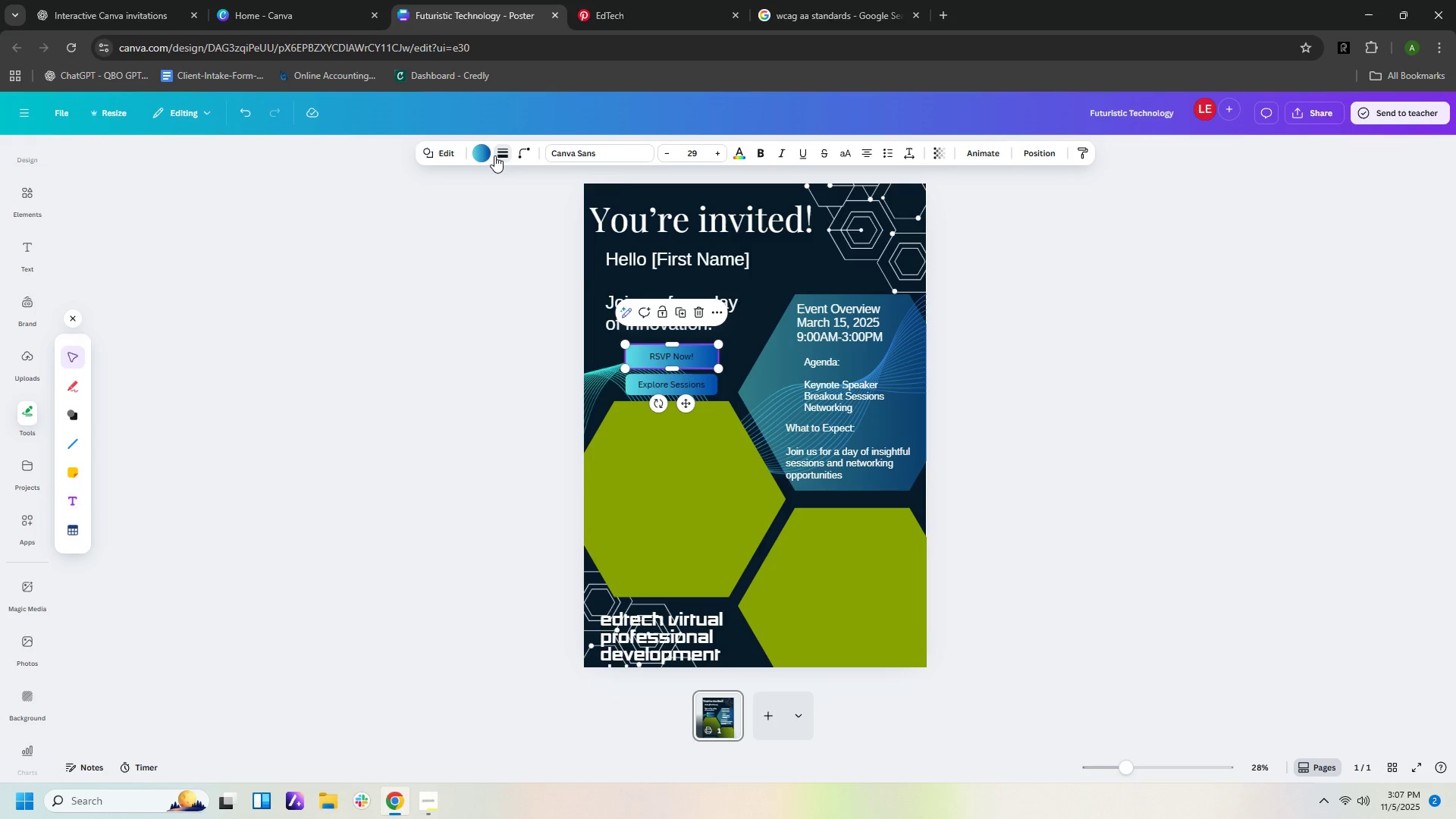 
double_click([504, 155])
 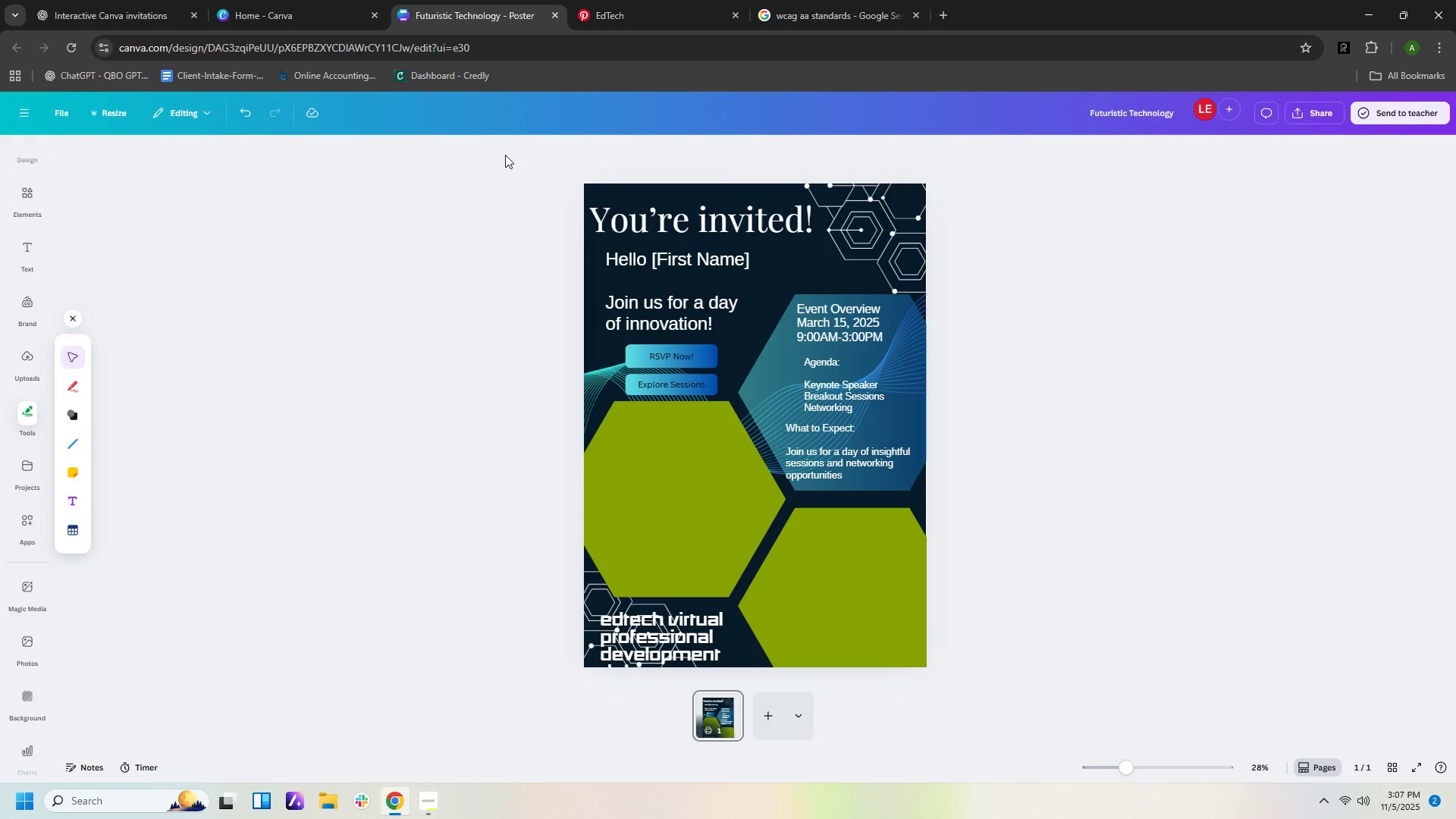 
double_click([505, 154])
 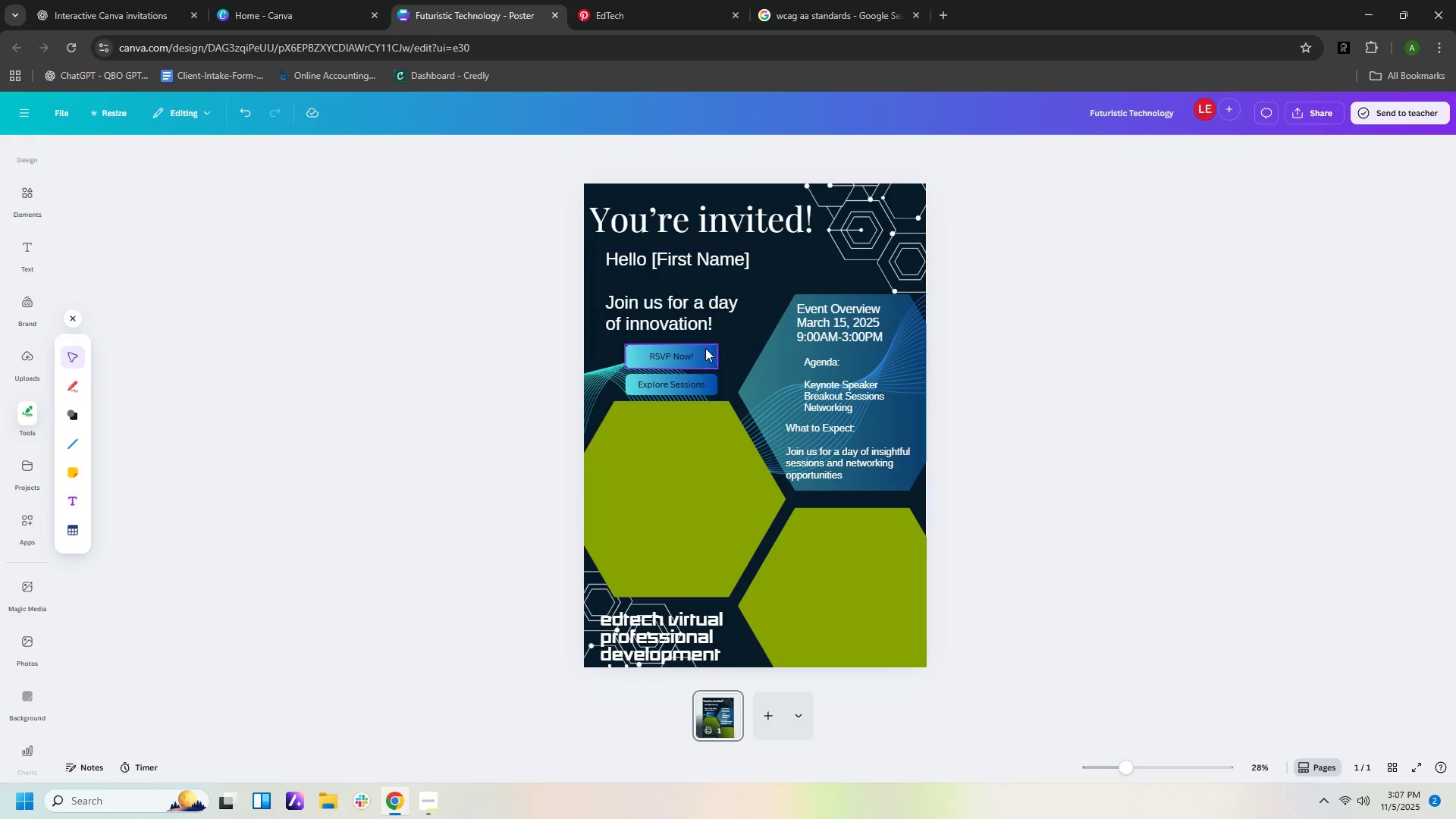 
left_click([705, 349])
 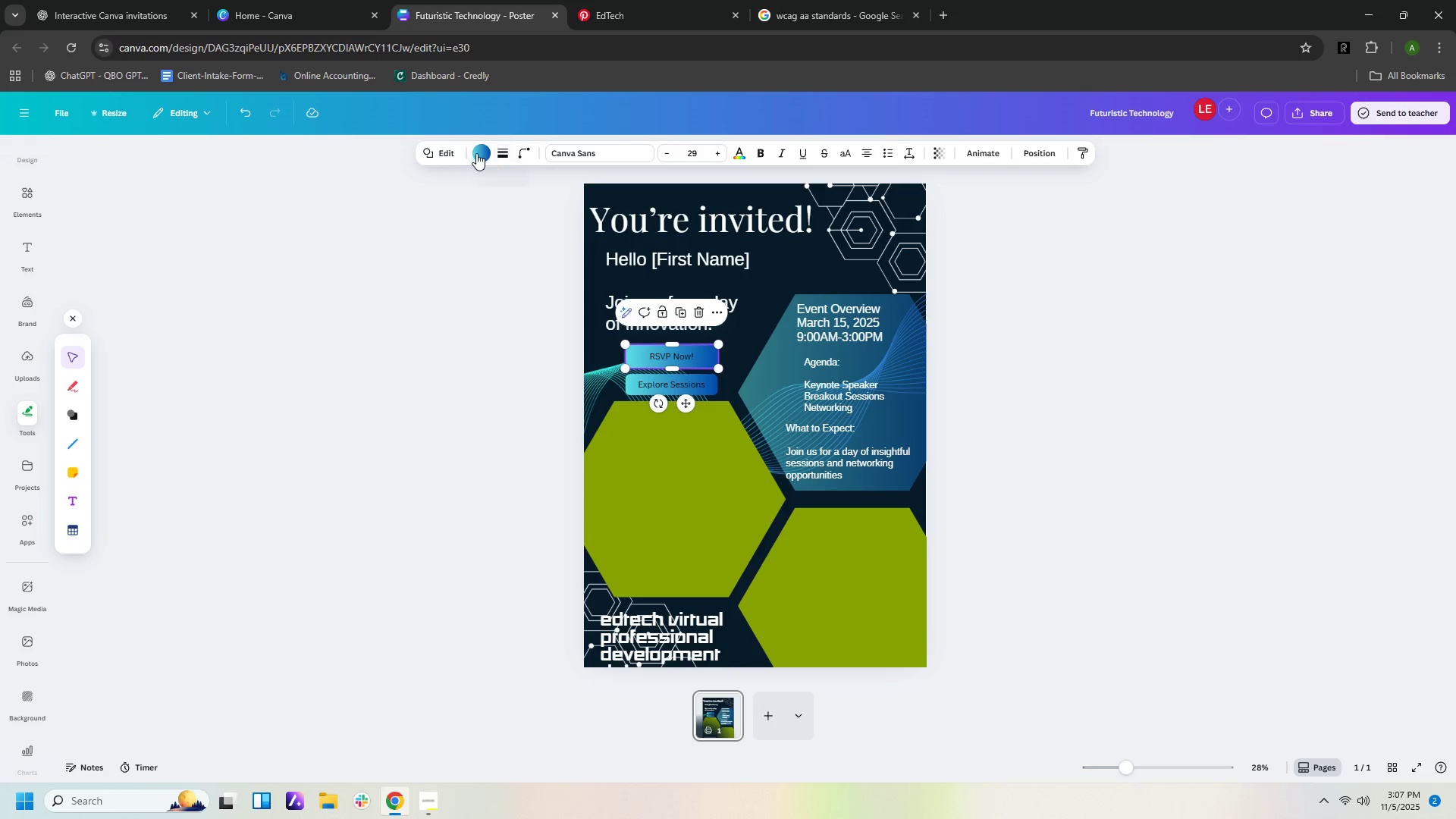 
left_click([476, 153])
 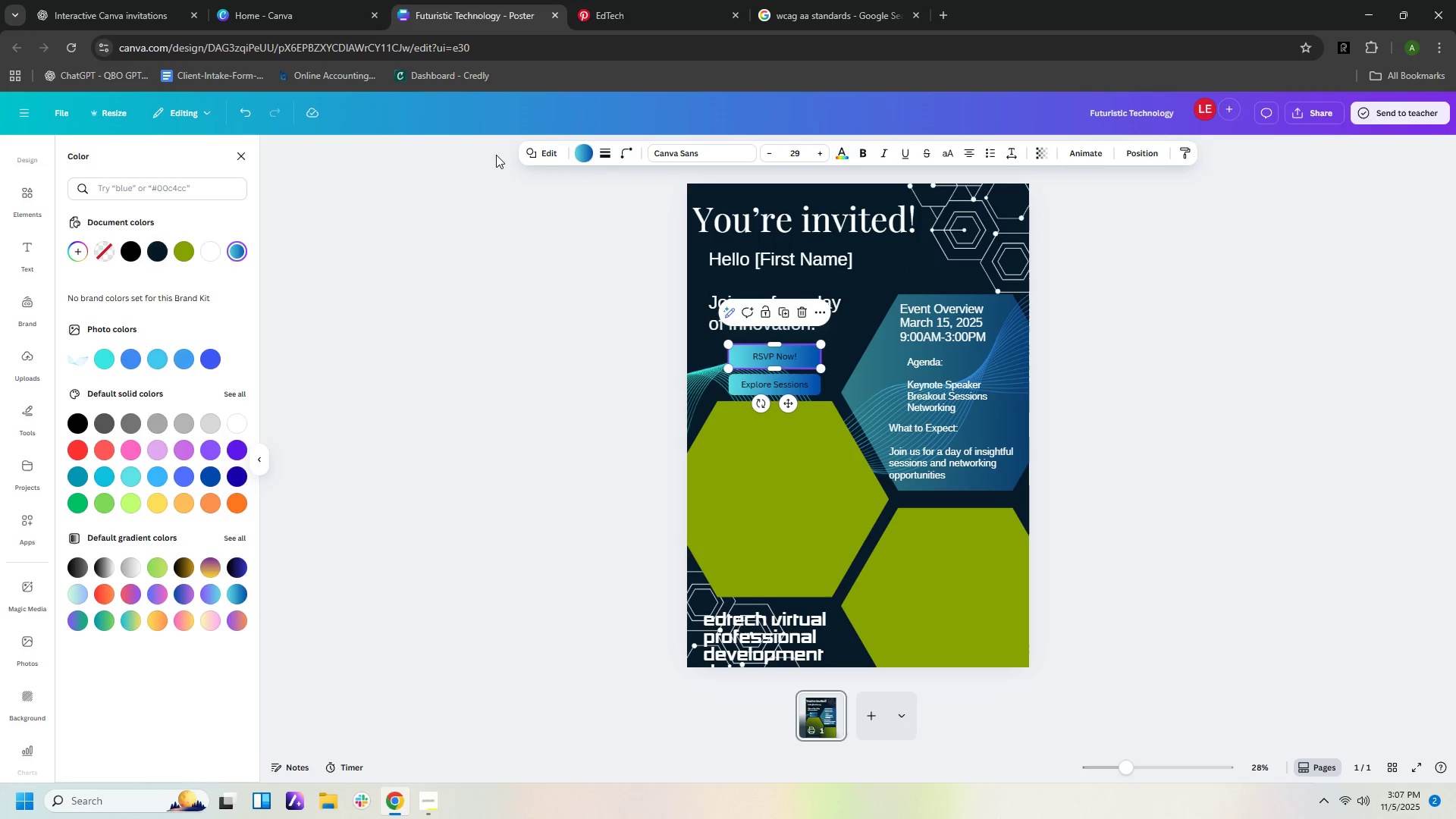 
left_click([497, 155])
 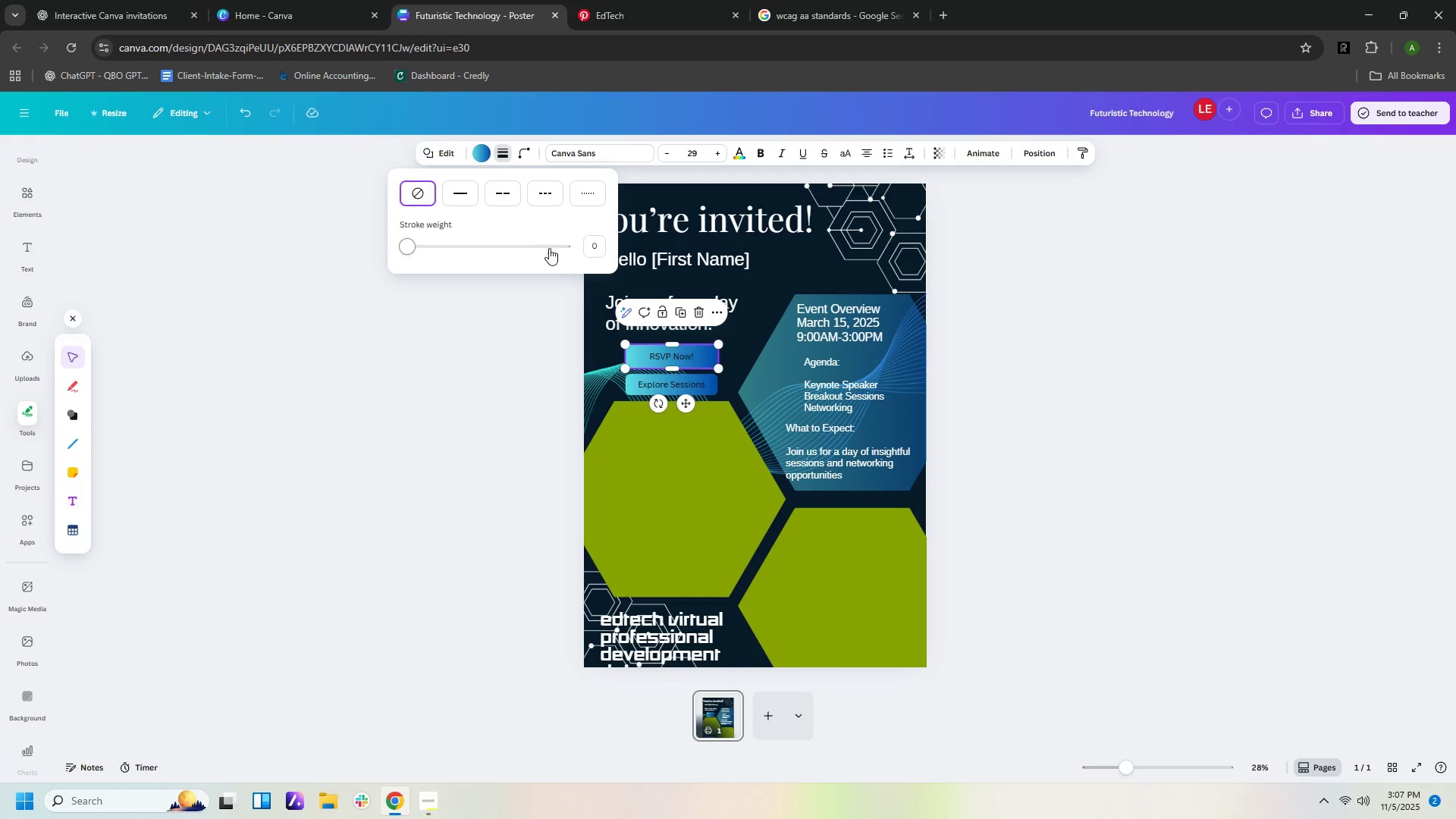 
left_click([468, 188])
 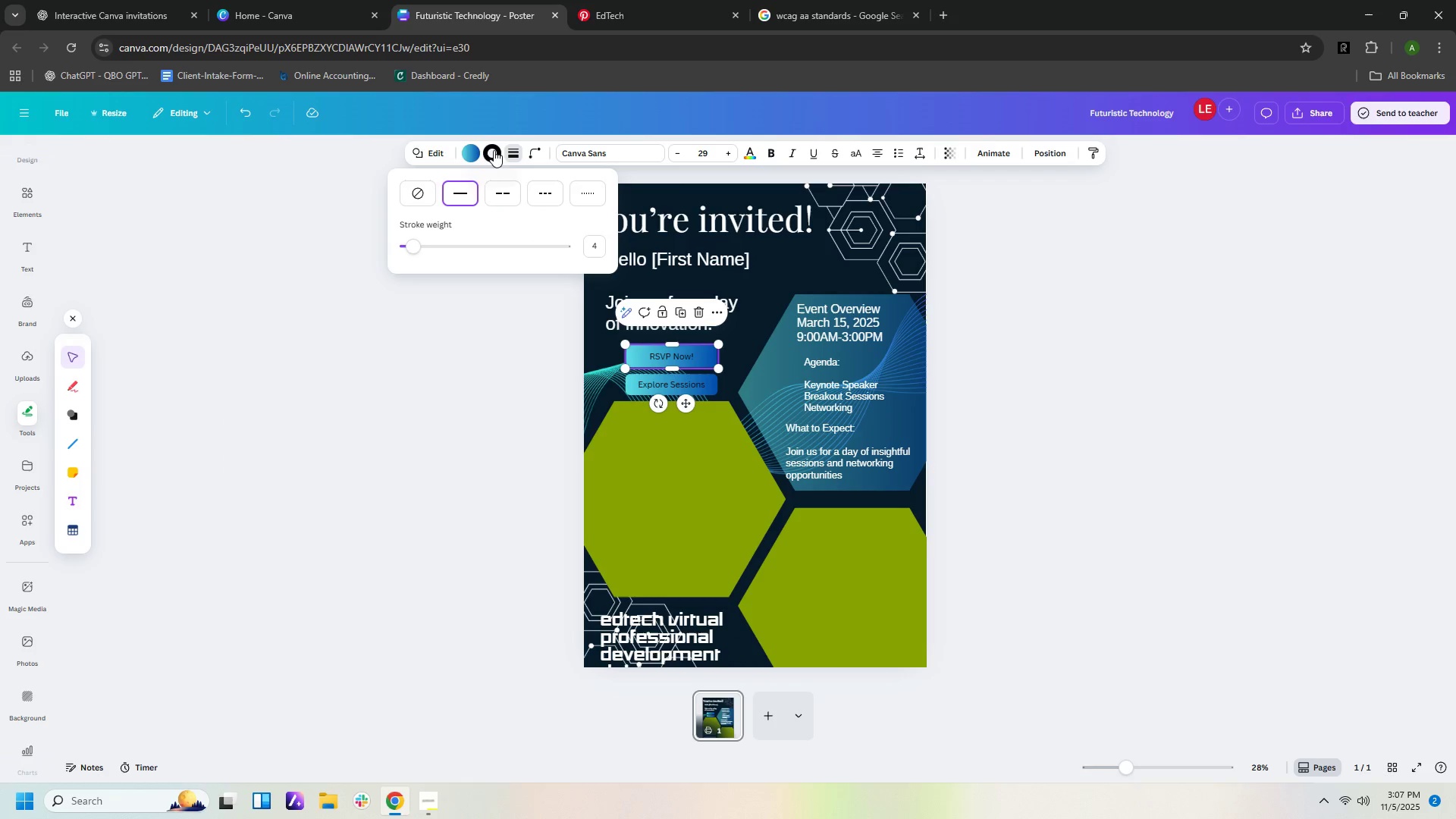 
left_click([494, 150])
 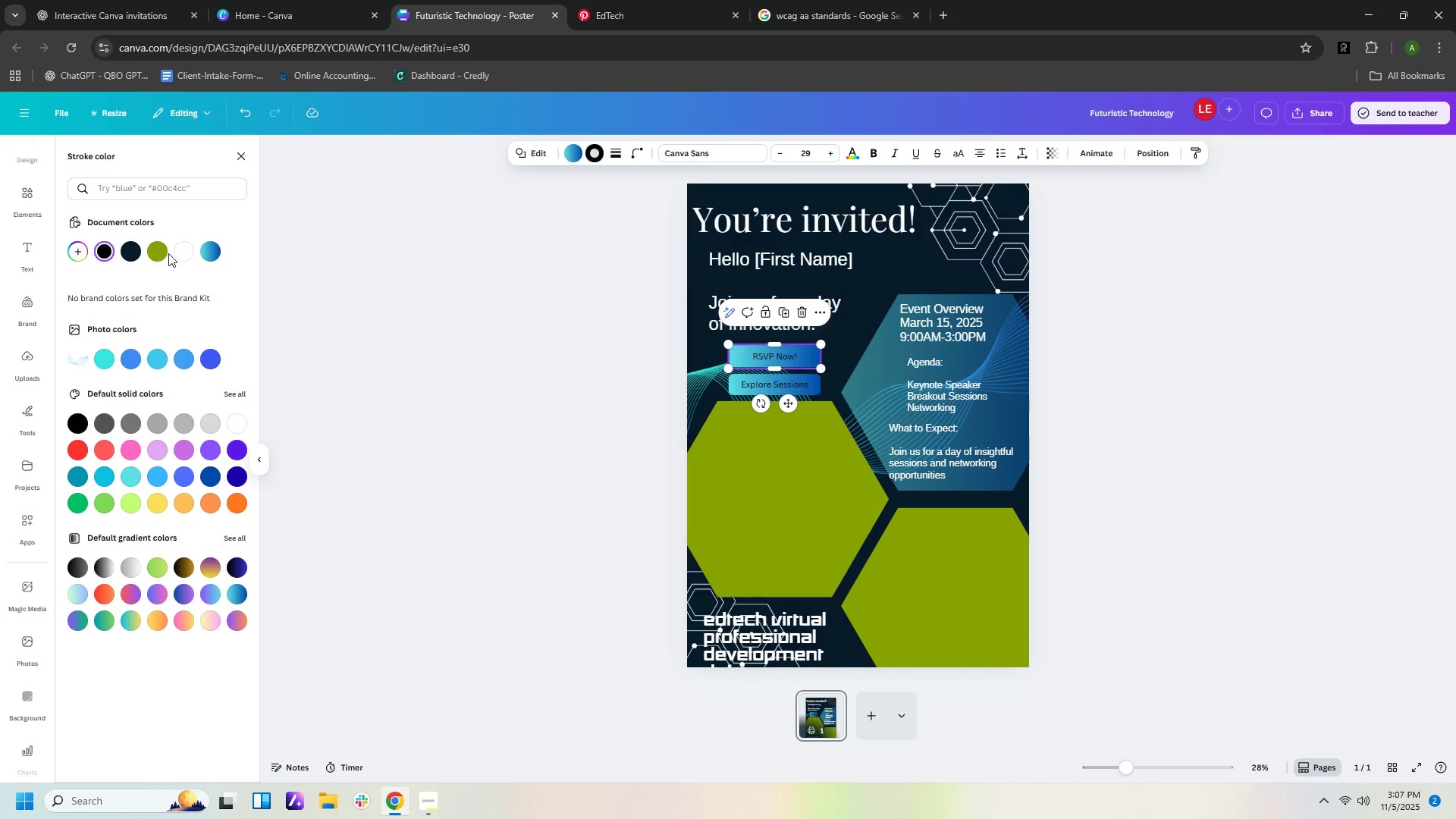 
left_click([184, 248])
 